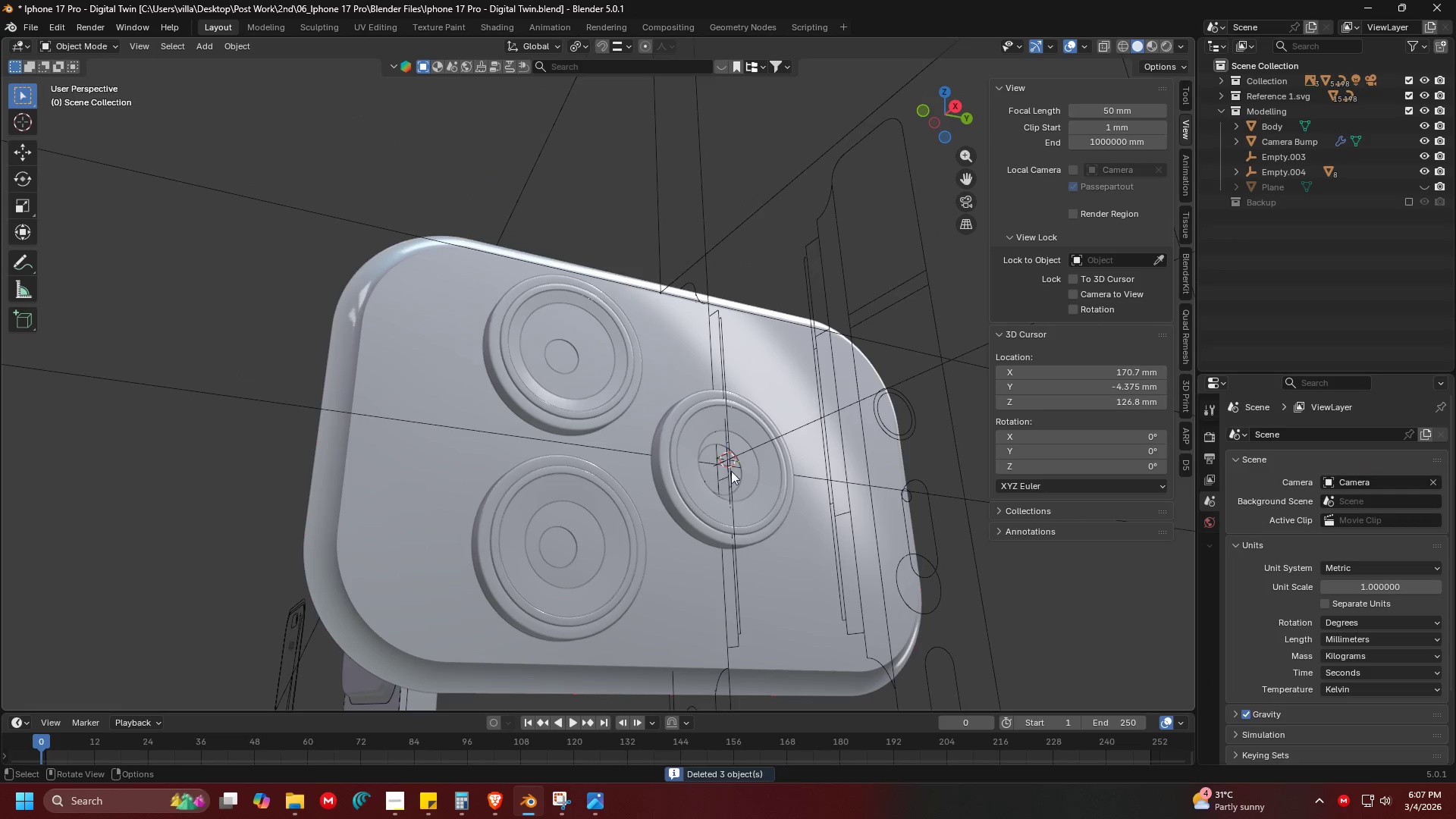 
key(Control+ControlLeft)
 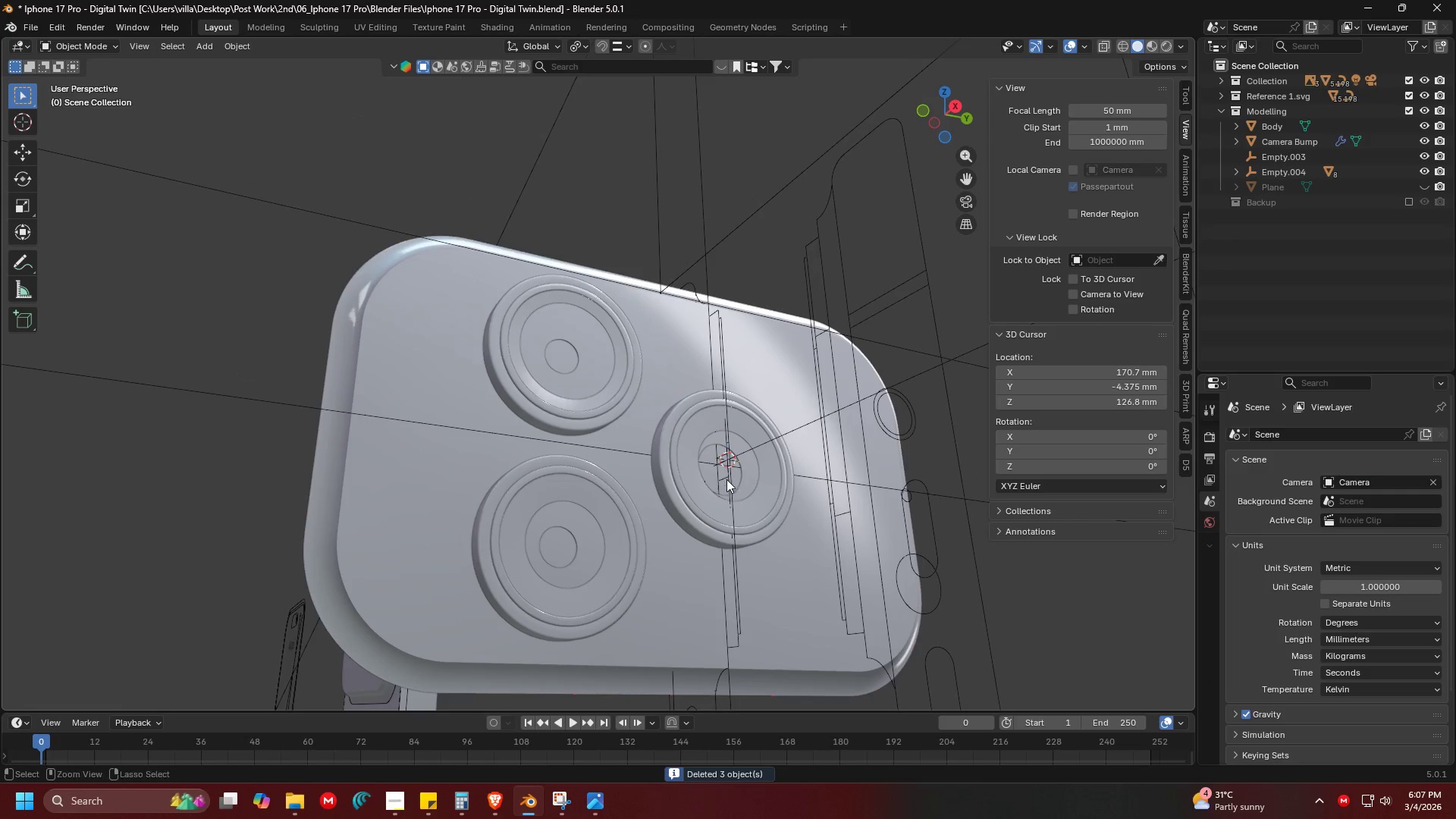 
key(Control+Z)
 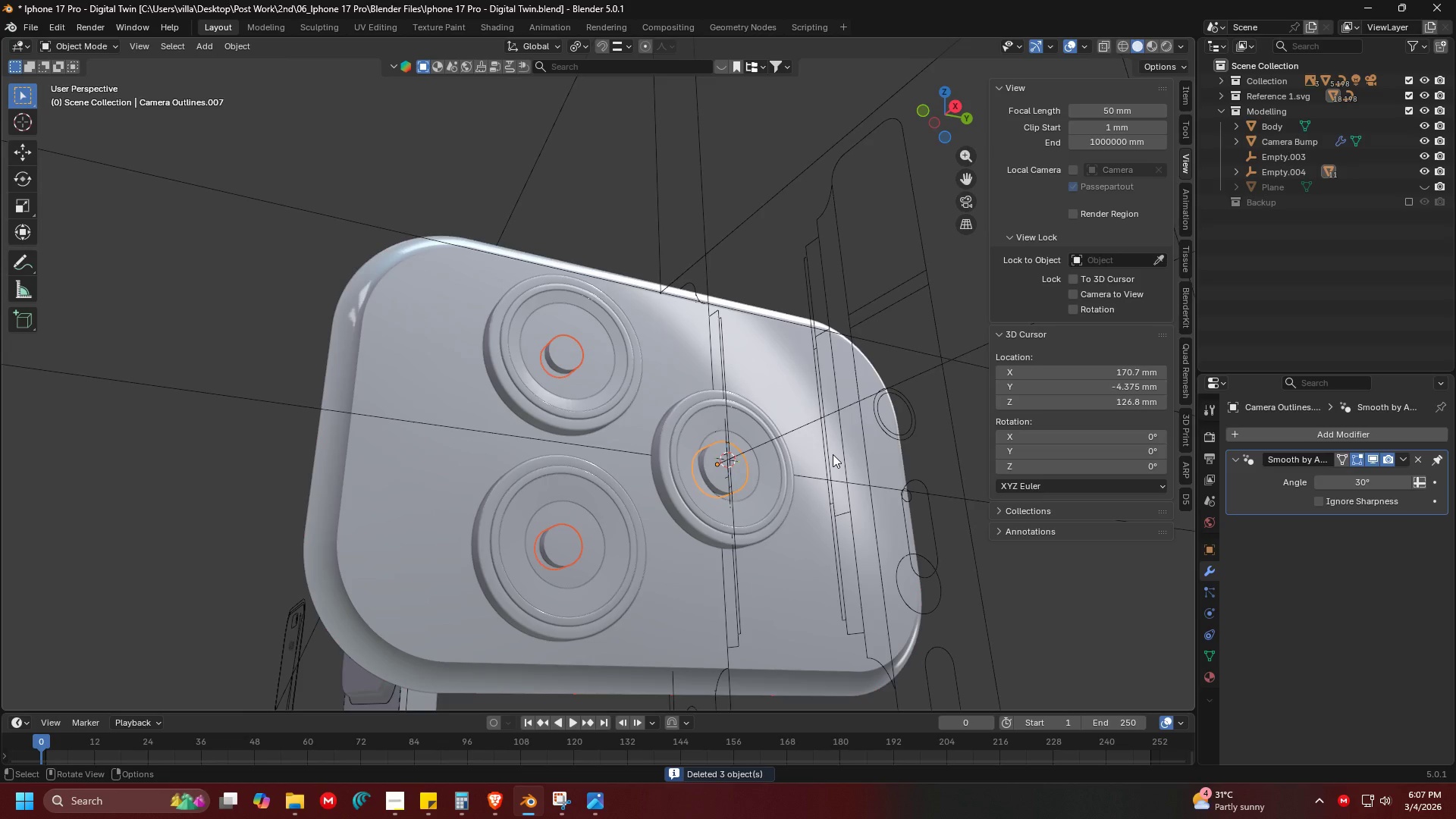 
key(Delete)
 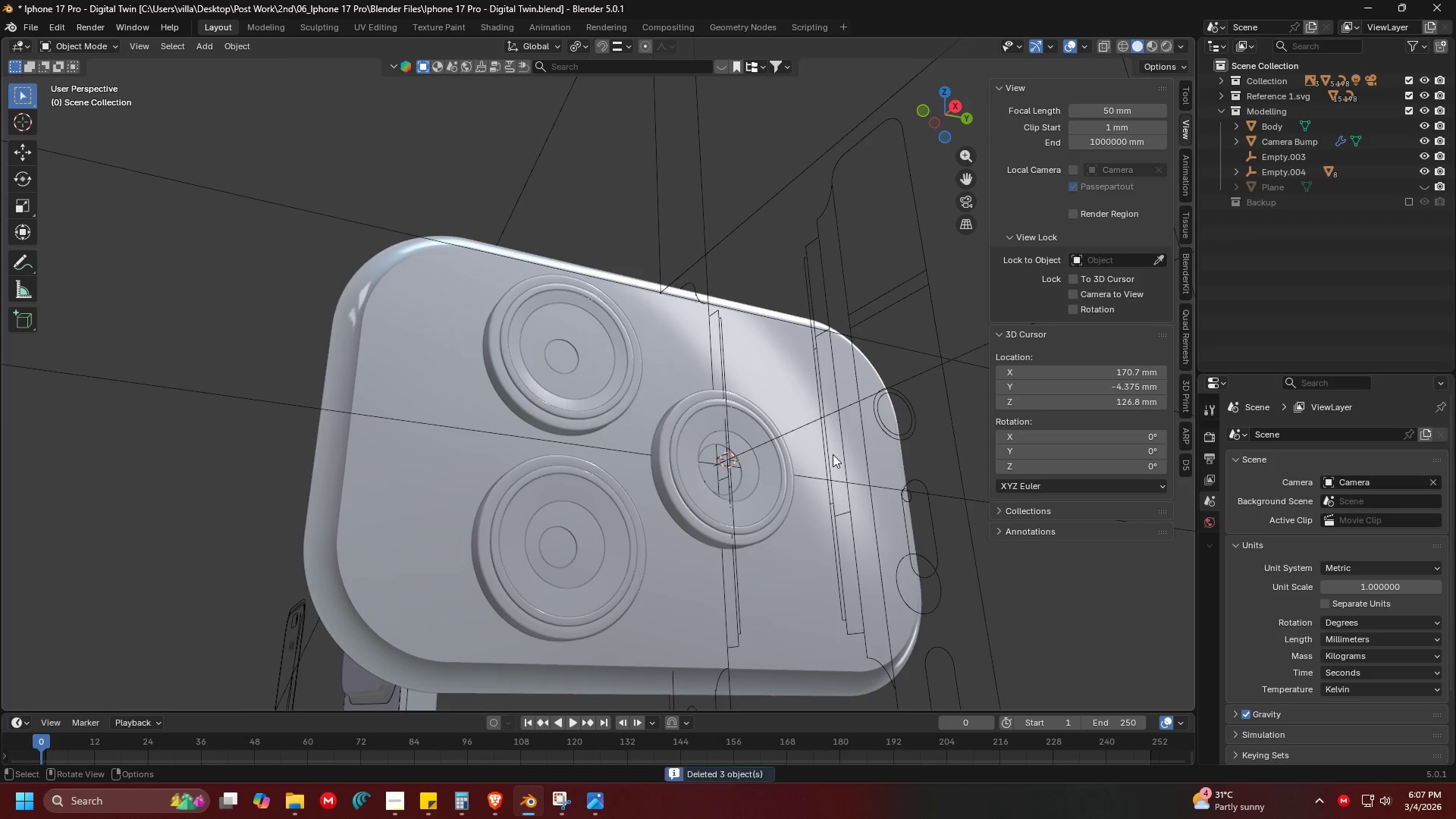 
key(Backspace)
 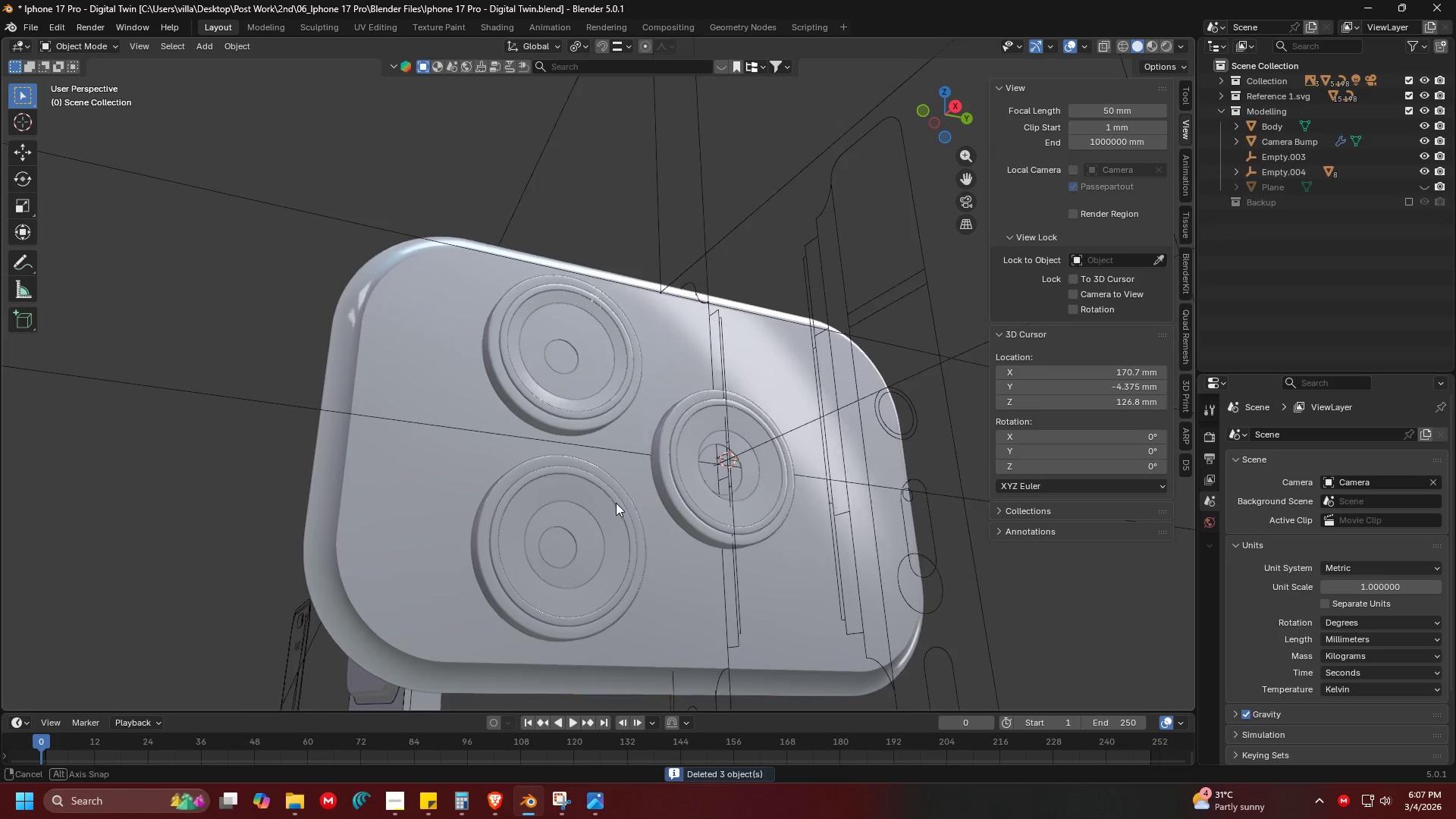 
hold_key(key=ControlLeft, duration=0.7)
 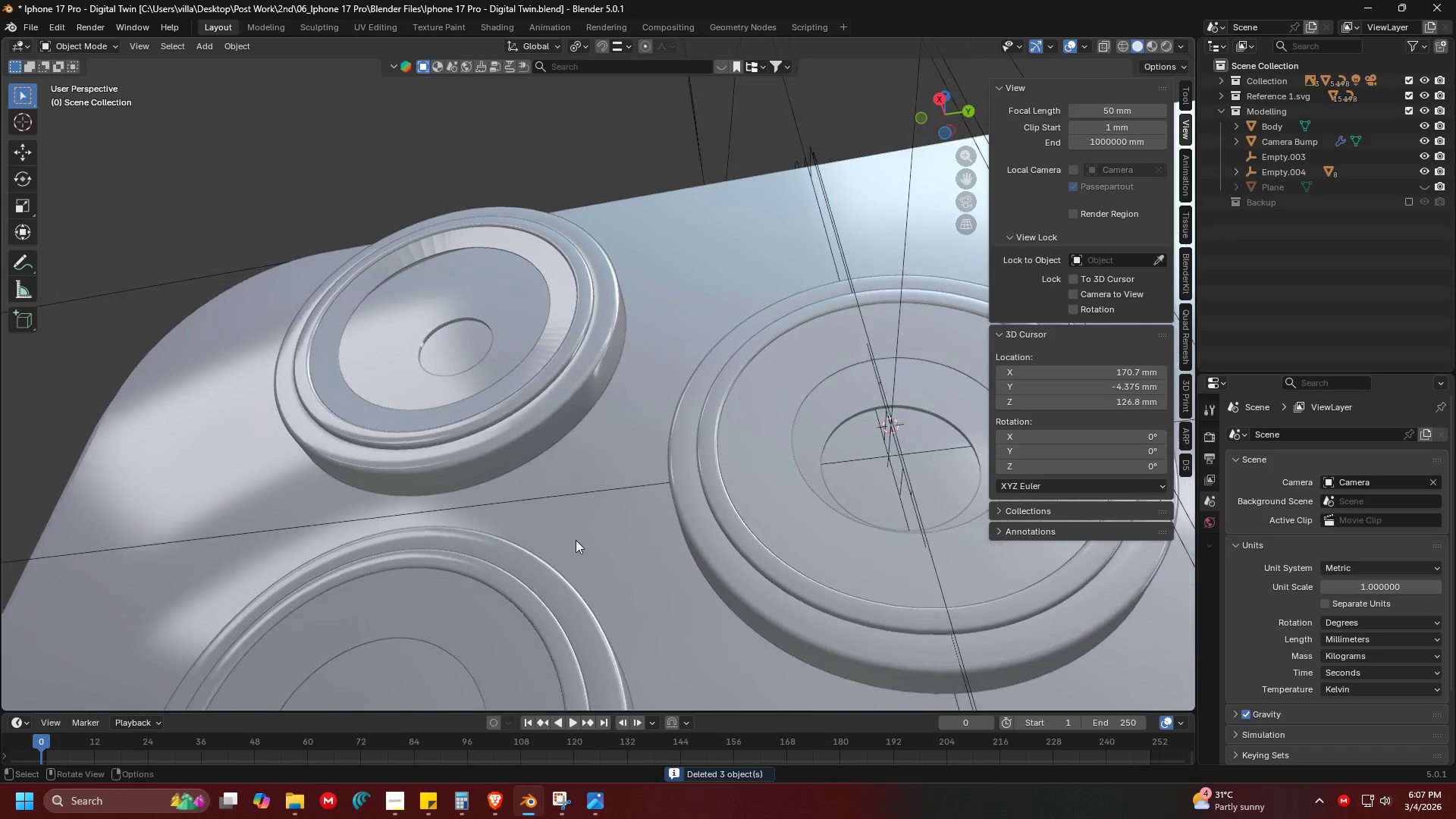 
scroll: coordinate [544, 467], scroll_direction: up, amount: 4.0
 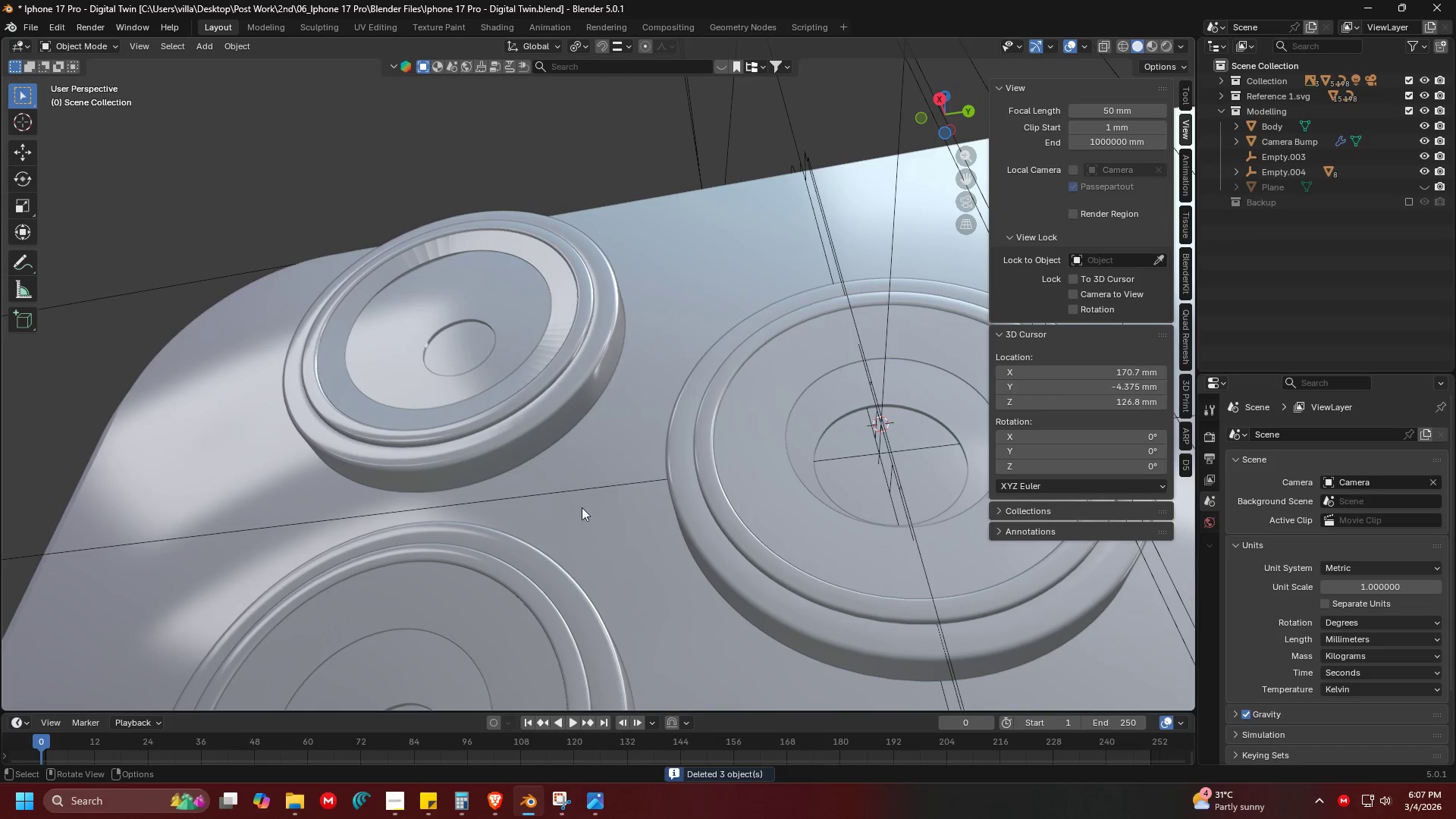 
key(Shift+ShiftLeft)
 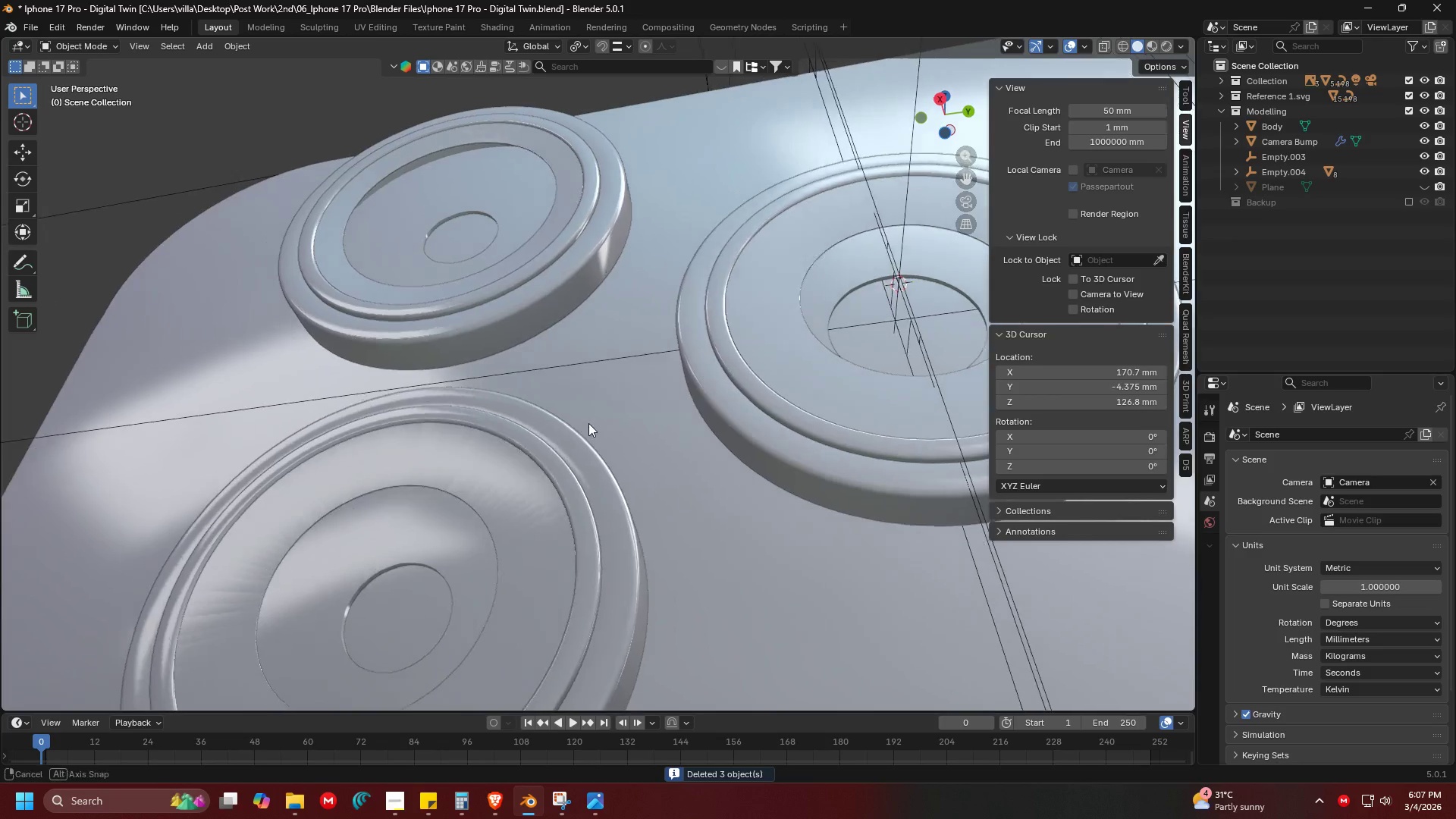 
key(Control+ControlLeft)
 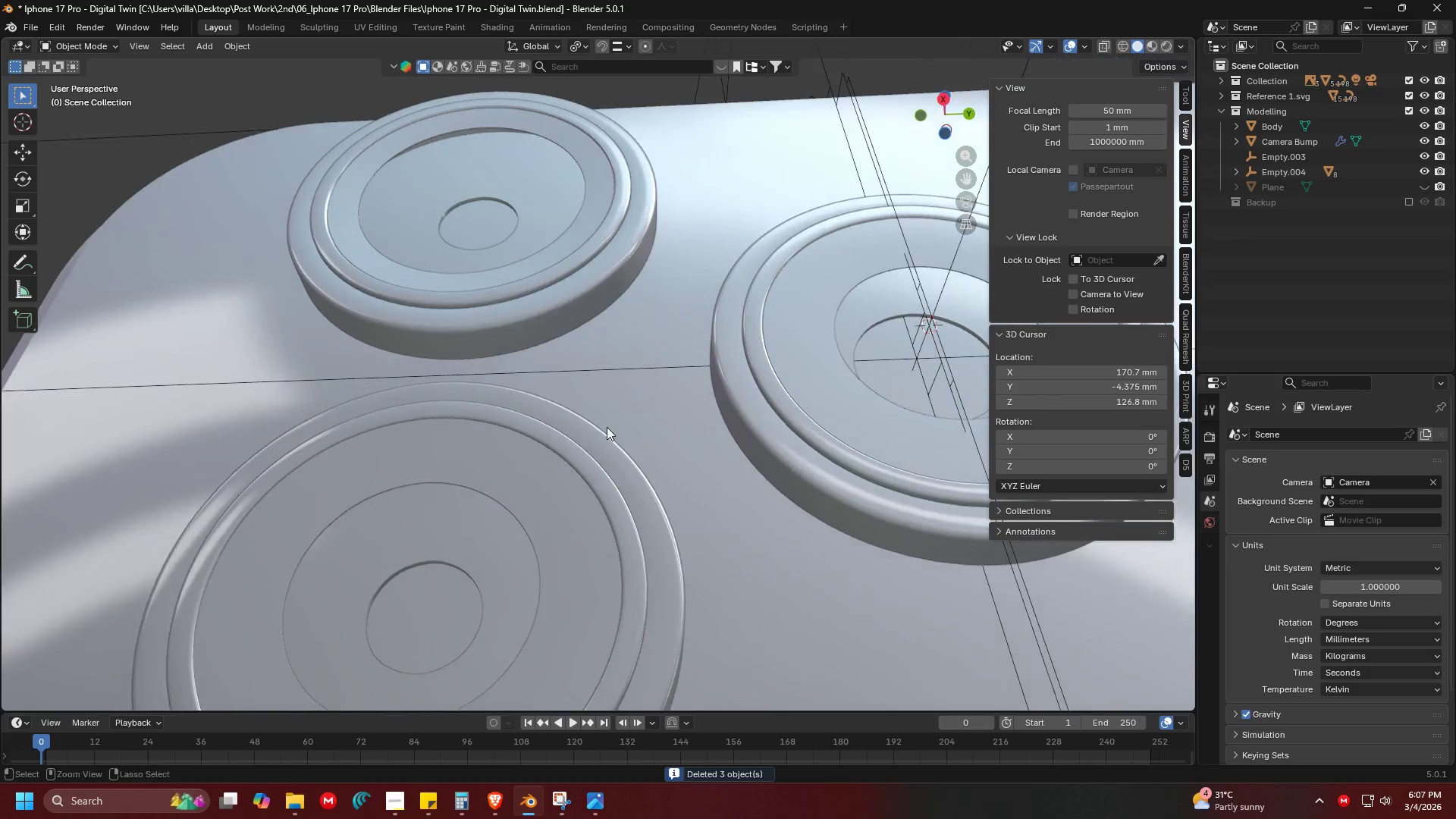 
key(Control+S)
 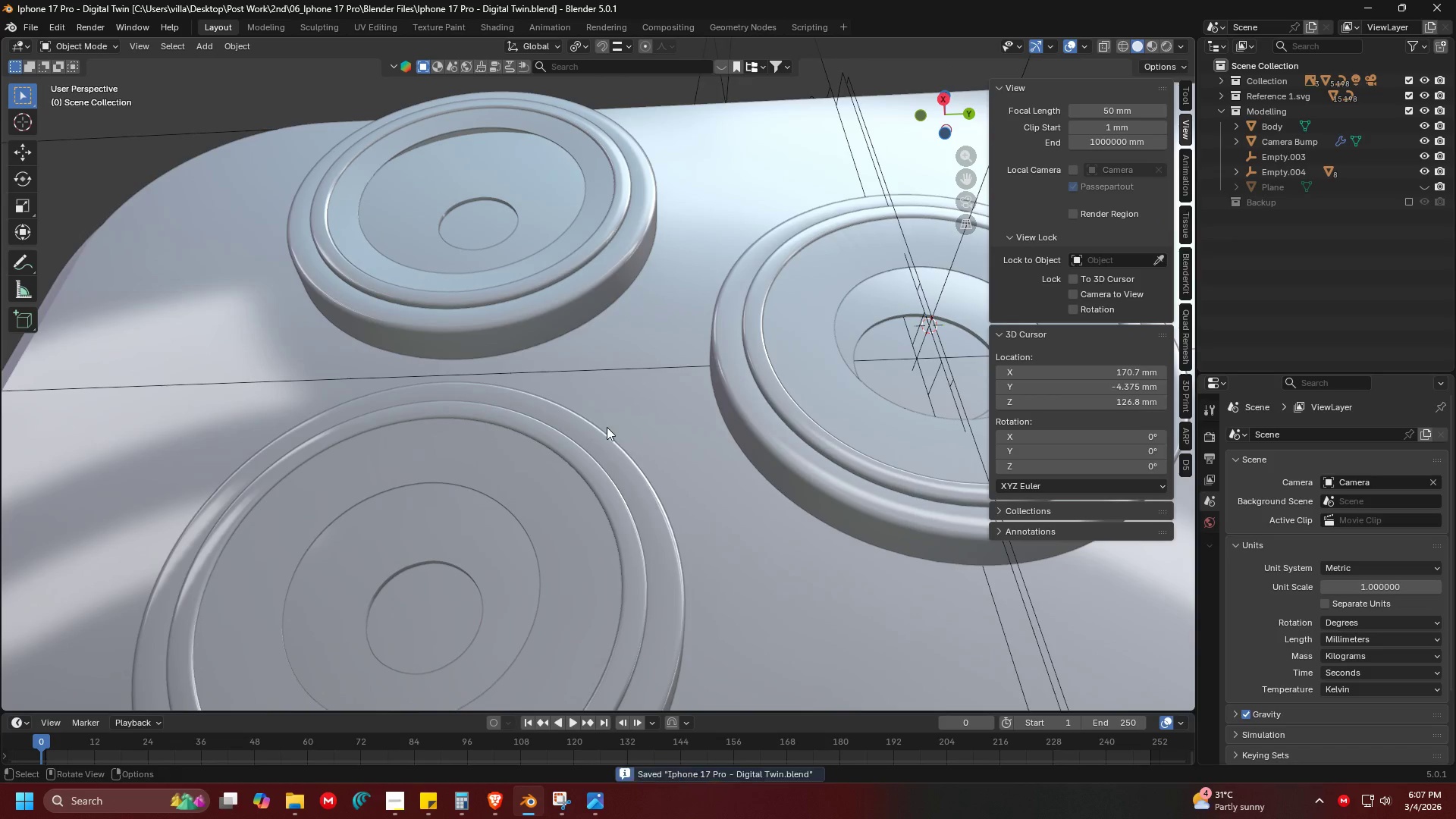 
key(Shift+ShiftLeft)
 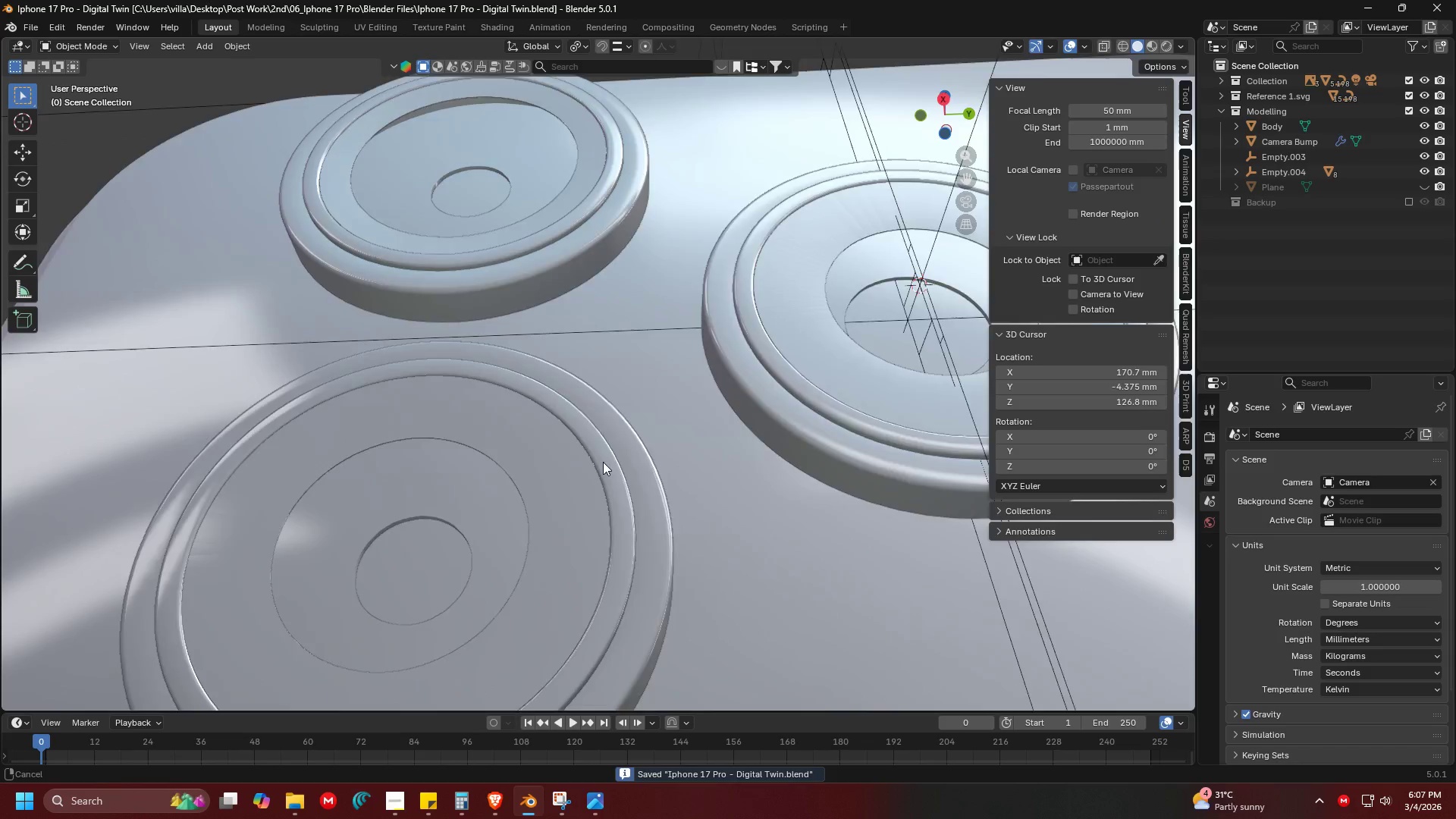 
scroll: coordinate [601, 409], scroll_direction: down, amount: 1.0
 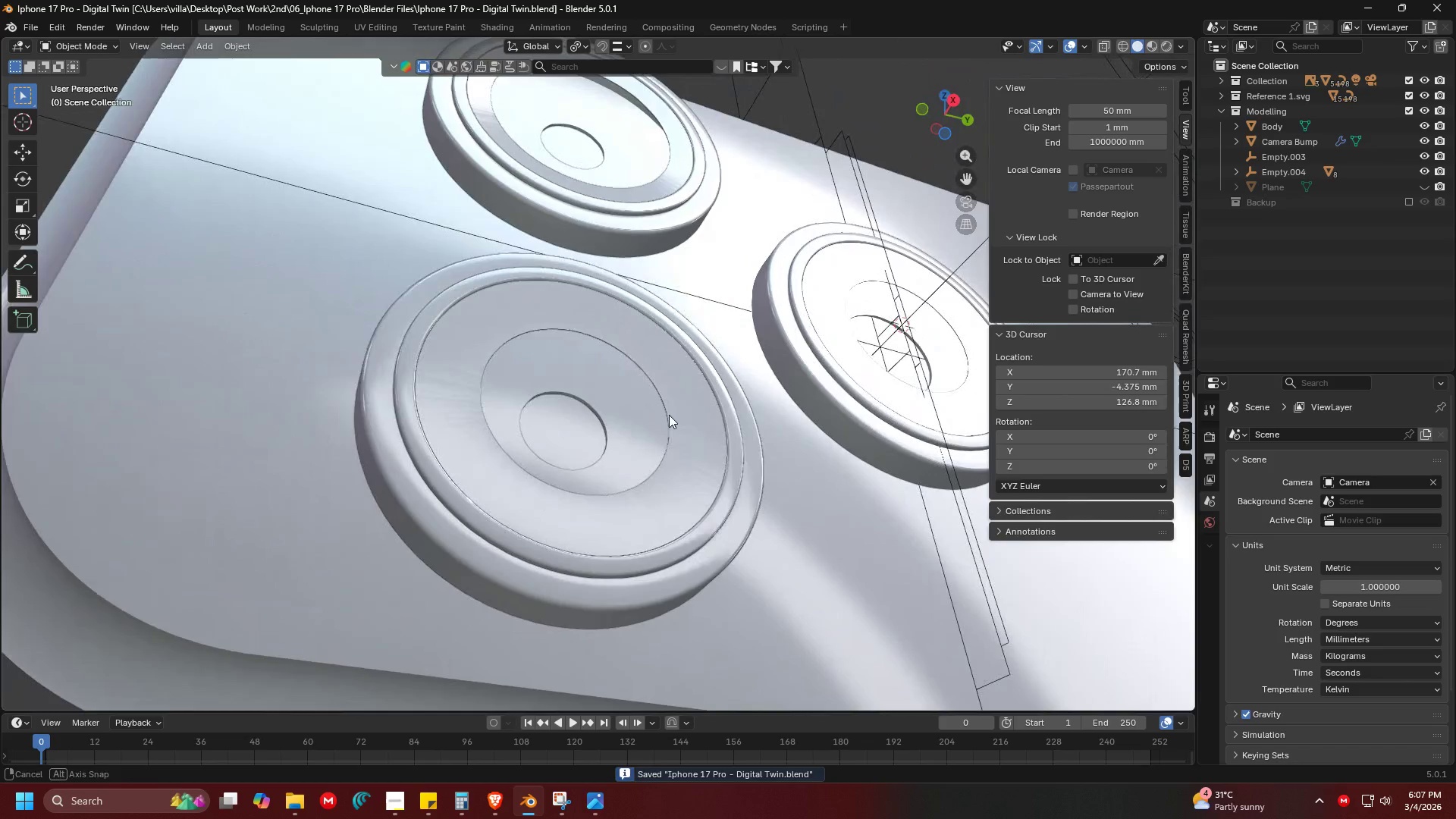 
key(Alt+AltLeft)
 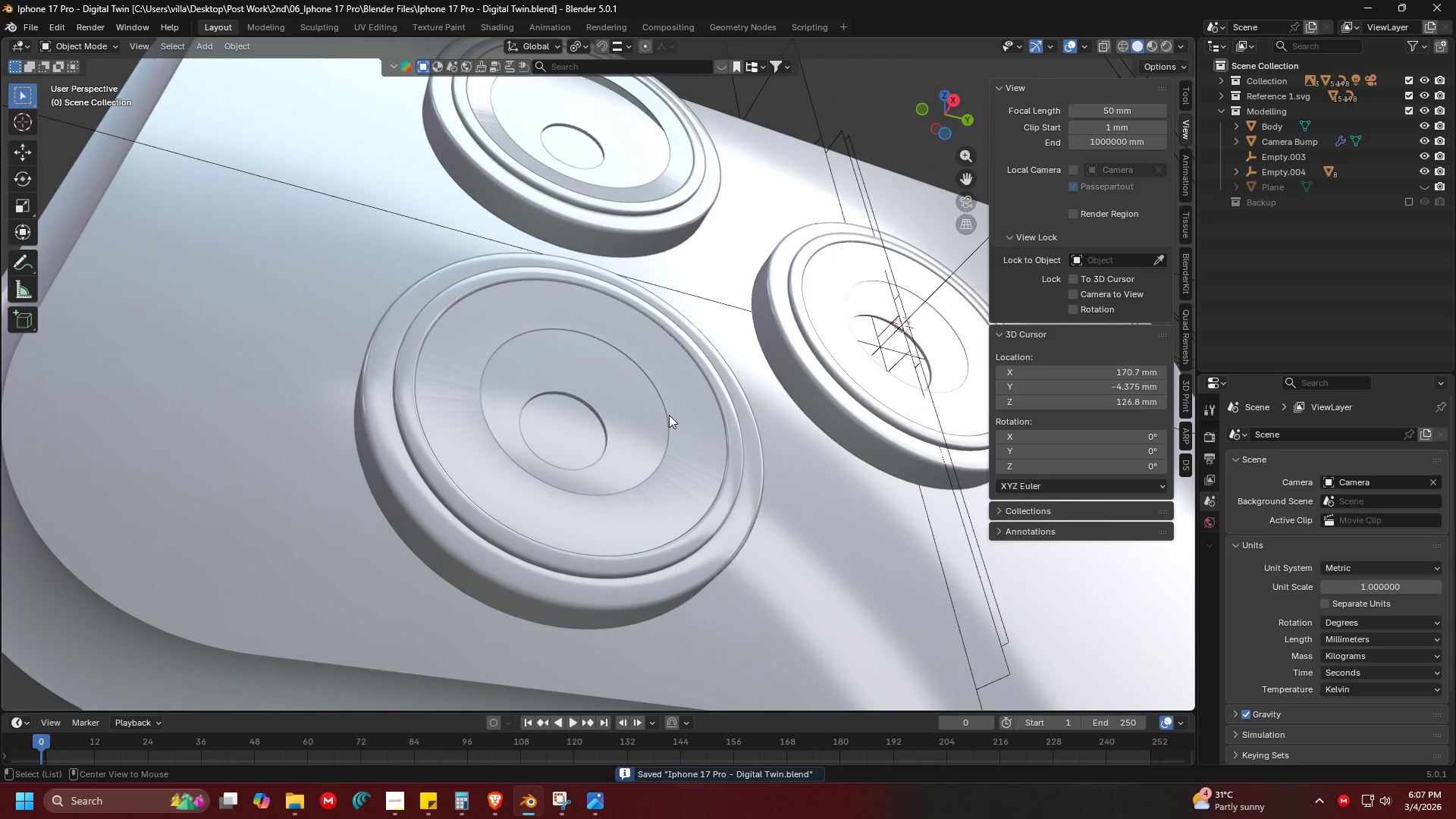 
key(Alt+Tab)
 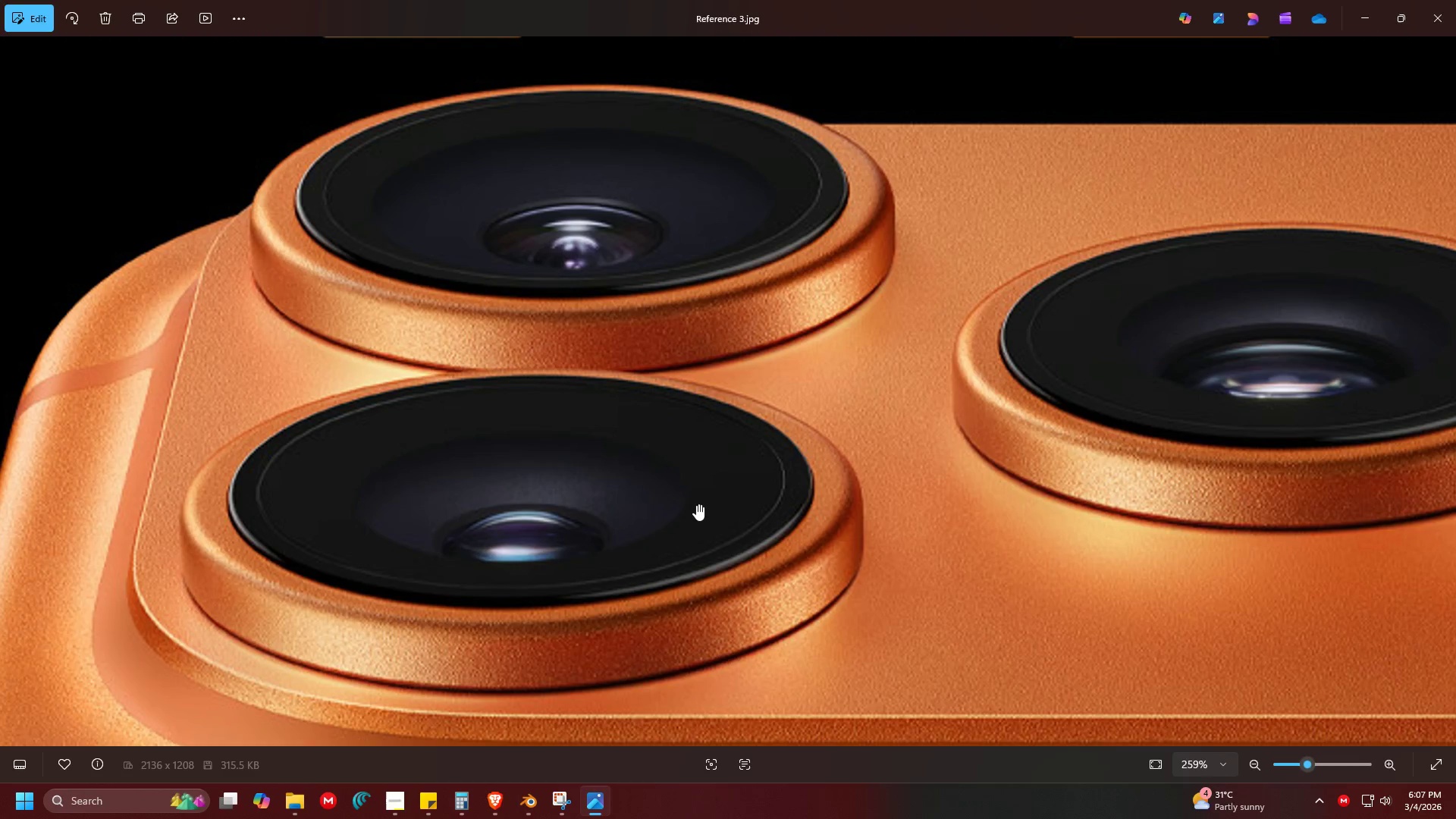 
wait(8.56)
 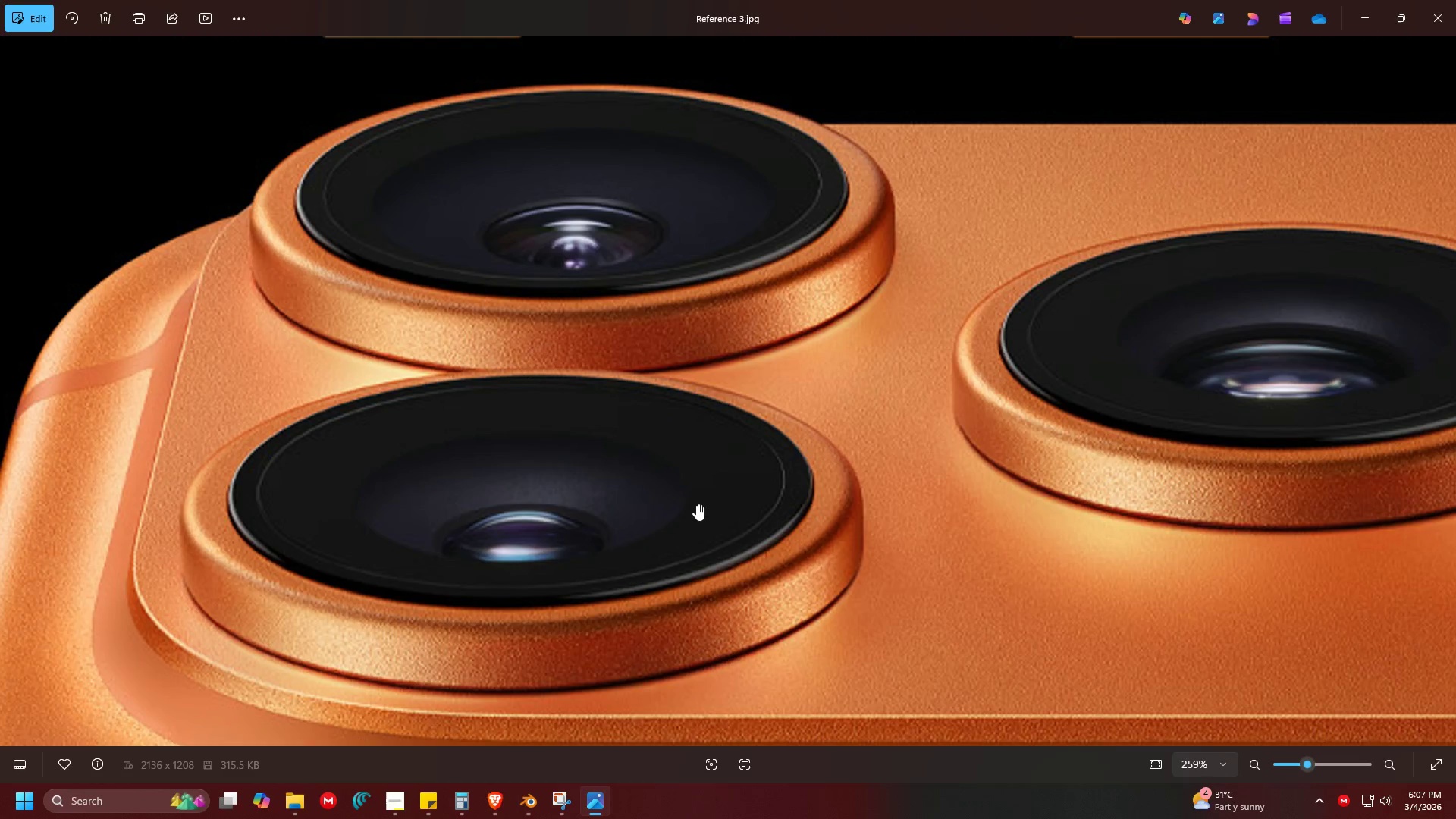 
key(Alt+AltLeft)
 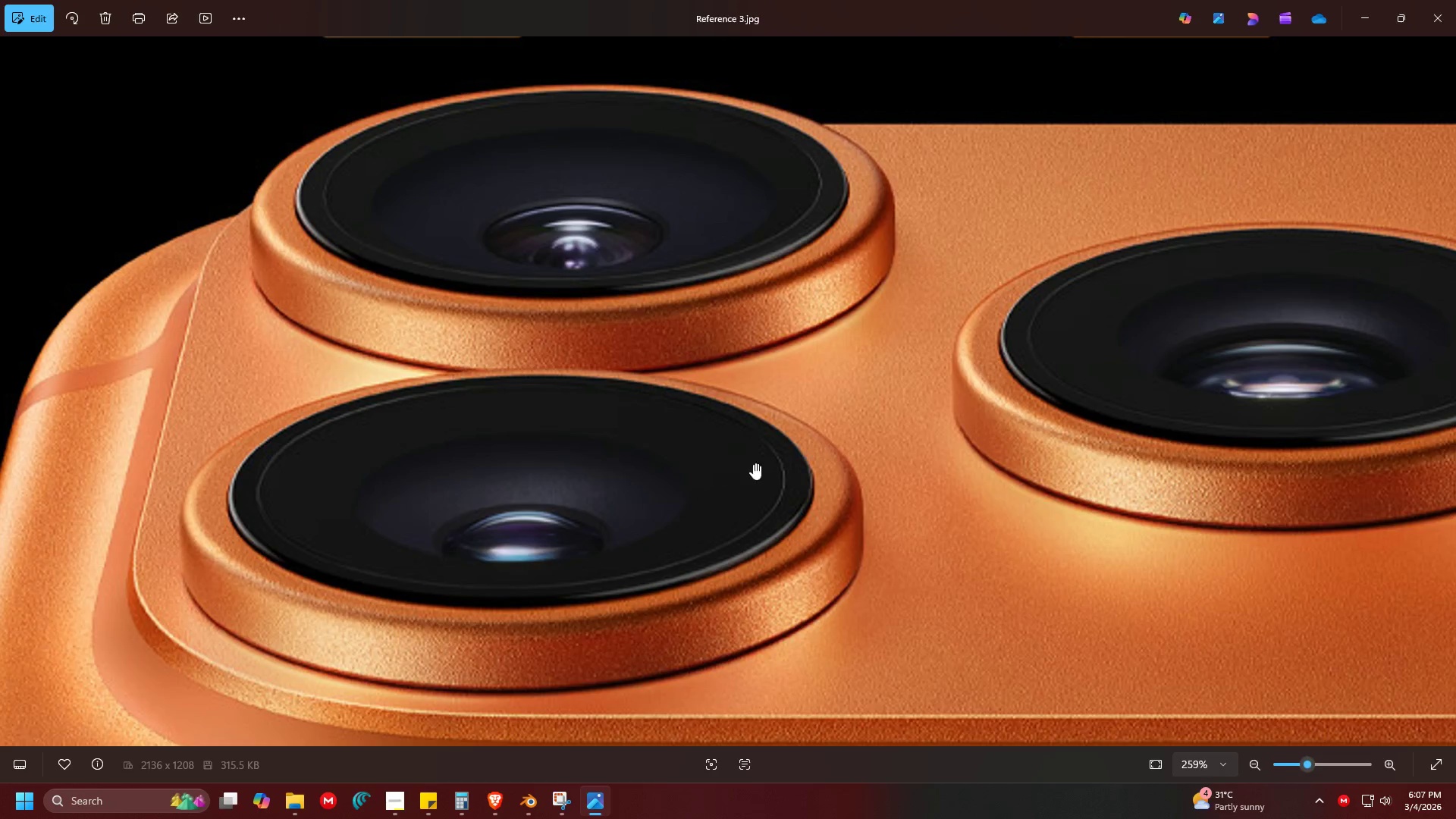 
key(Alt+Tab)
 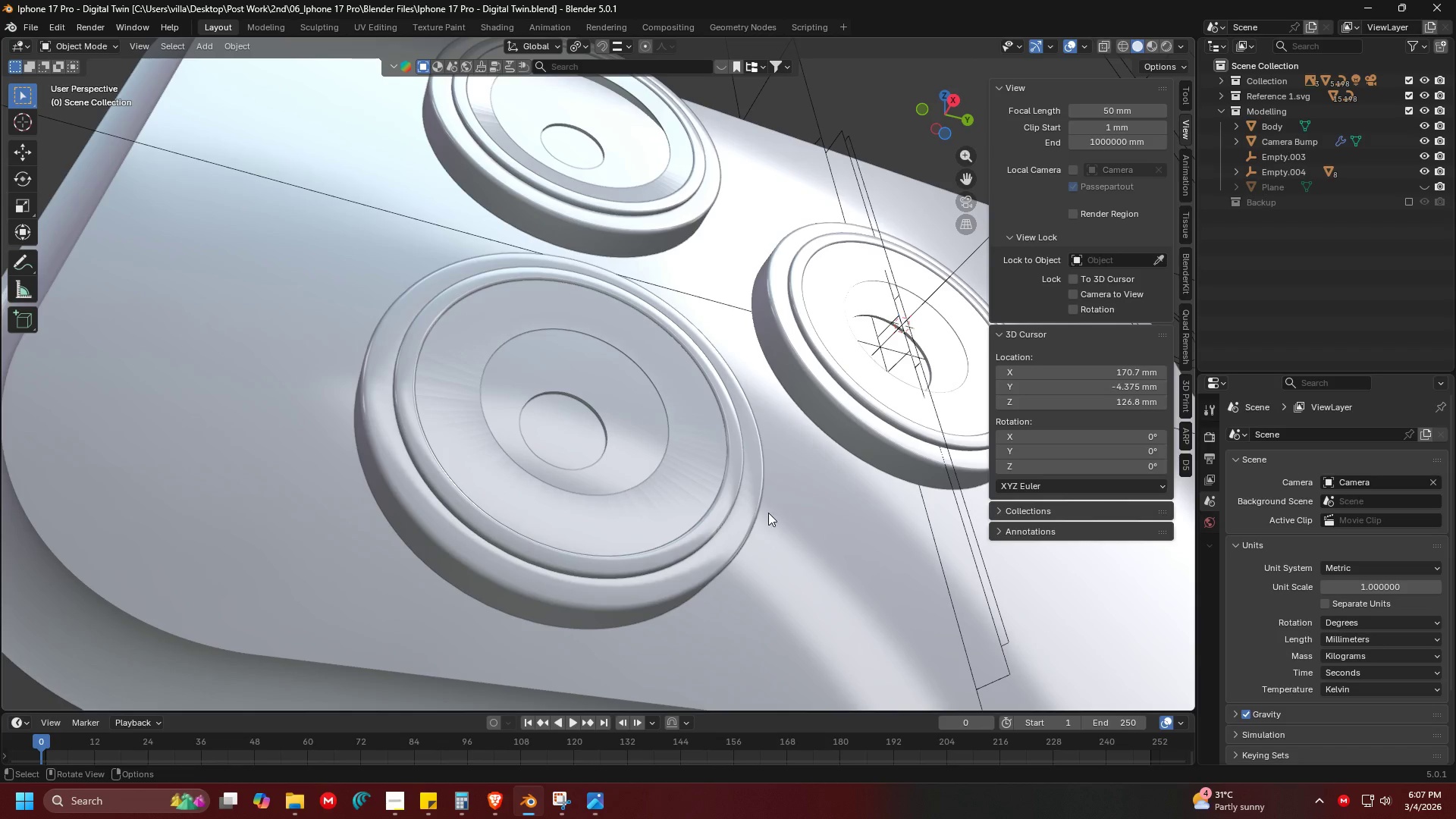 
key(Shift+ShiftLeft)
 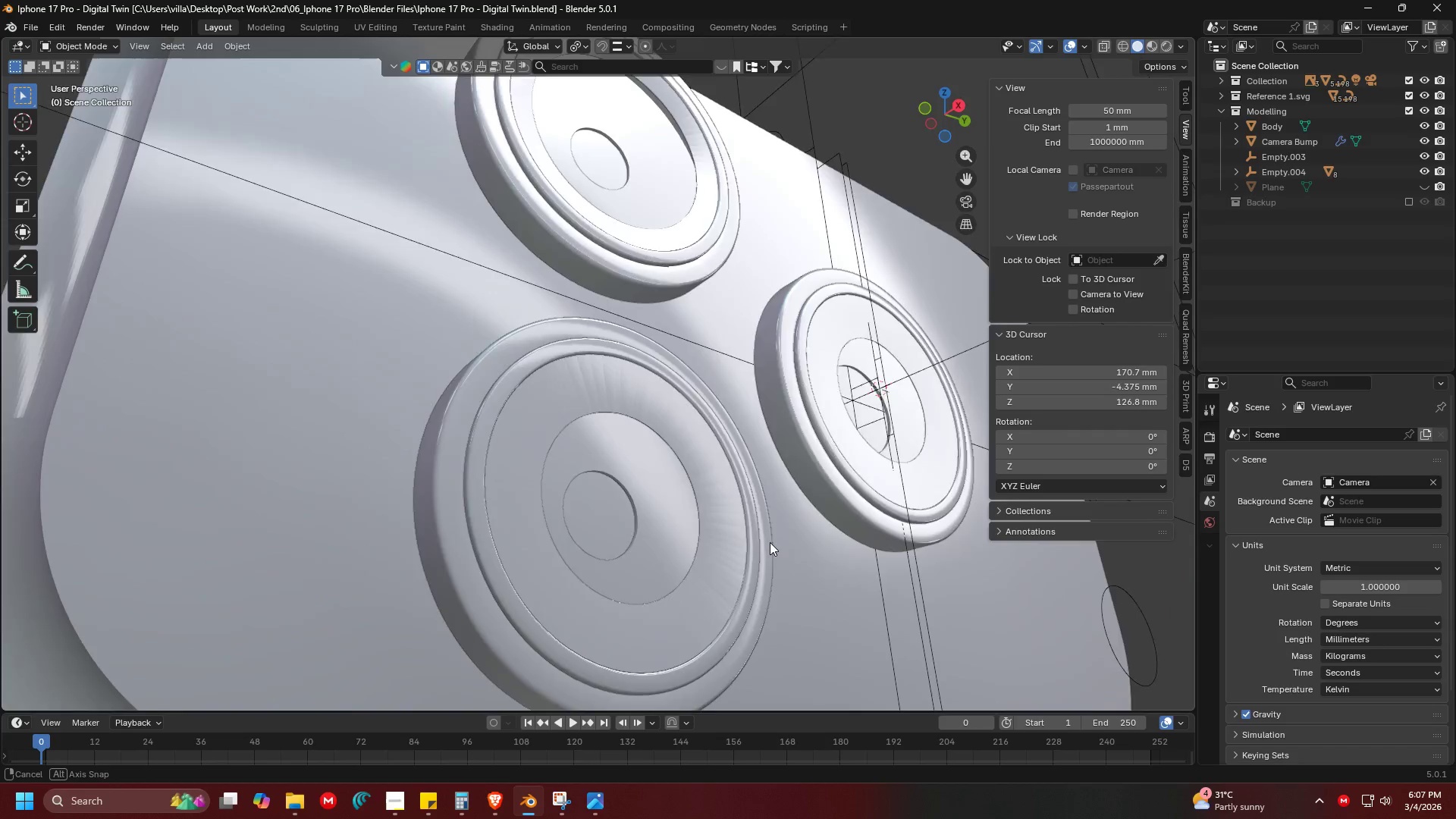 
key(Shift+ShiftLeft)
 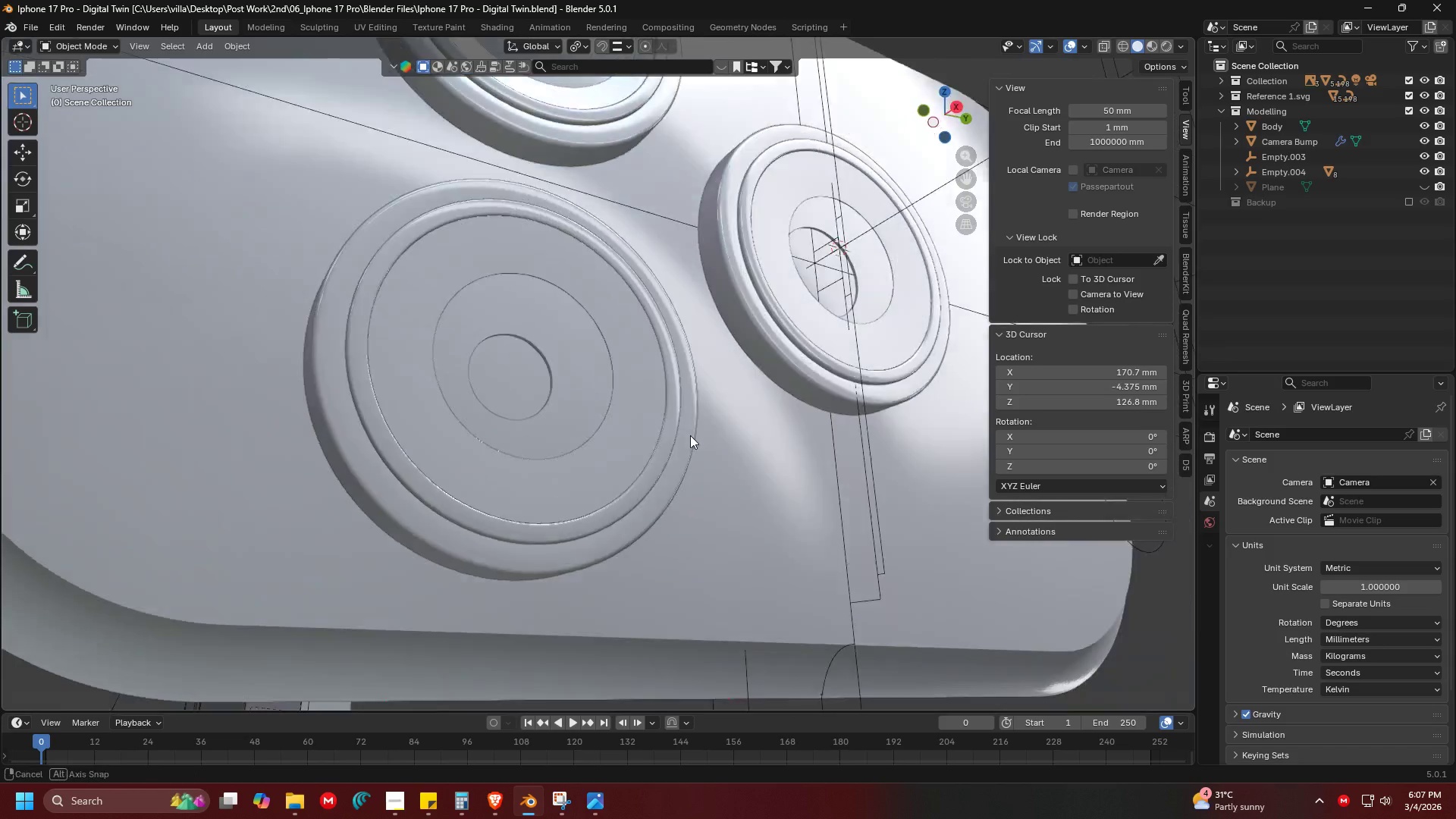 
key(Z)
 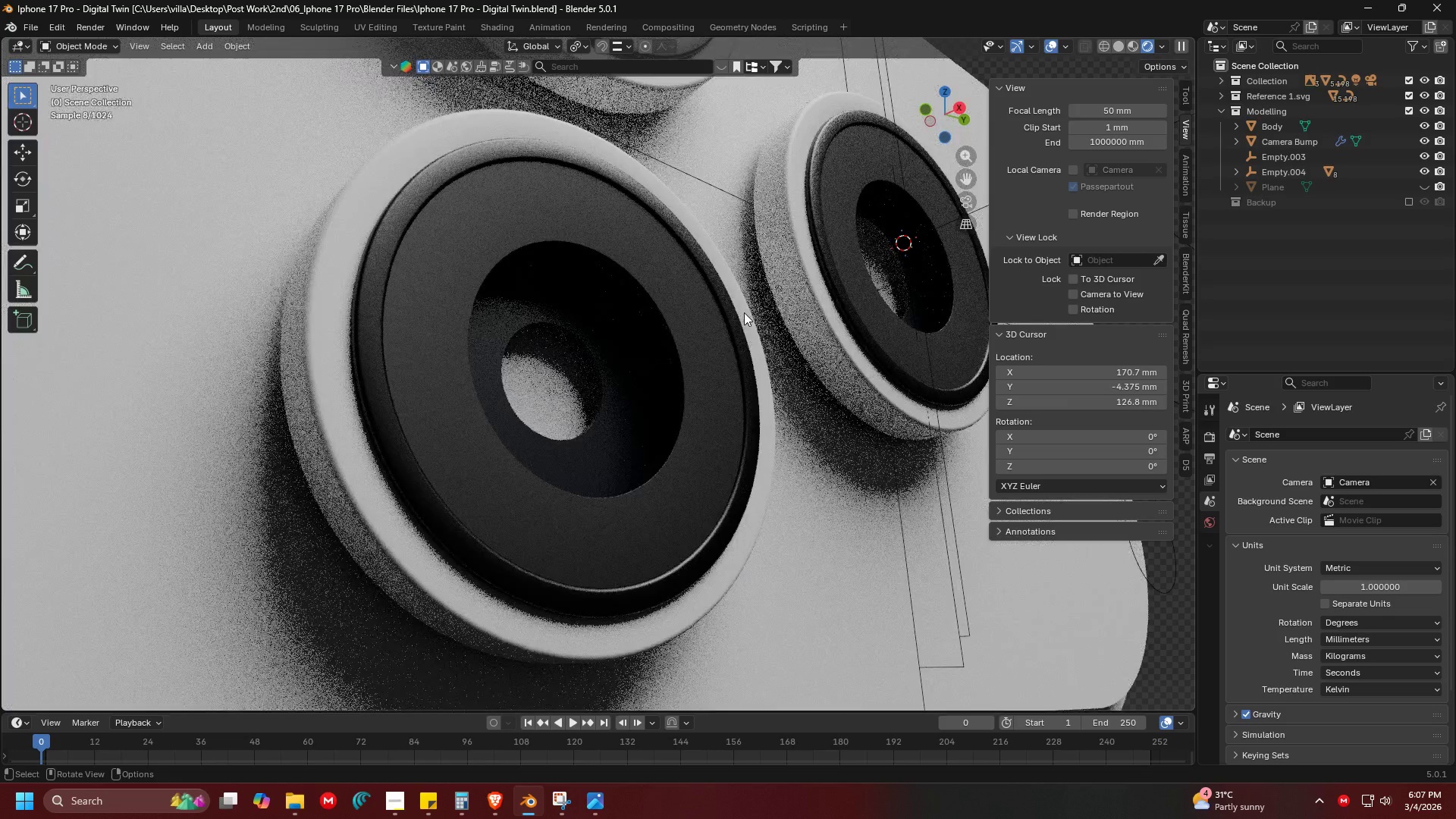 
scroll: coordinate [705, 436], scroll_direction: up, amount: 1.0
 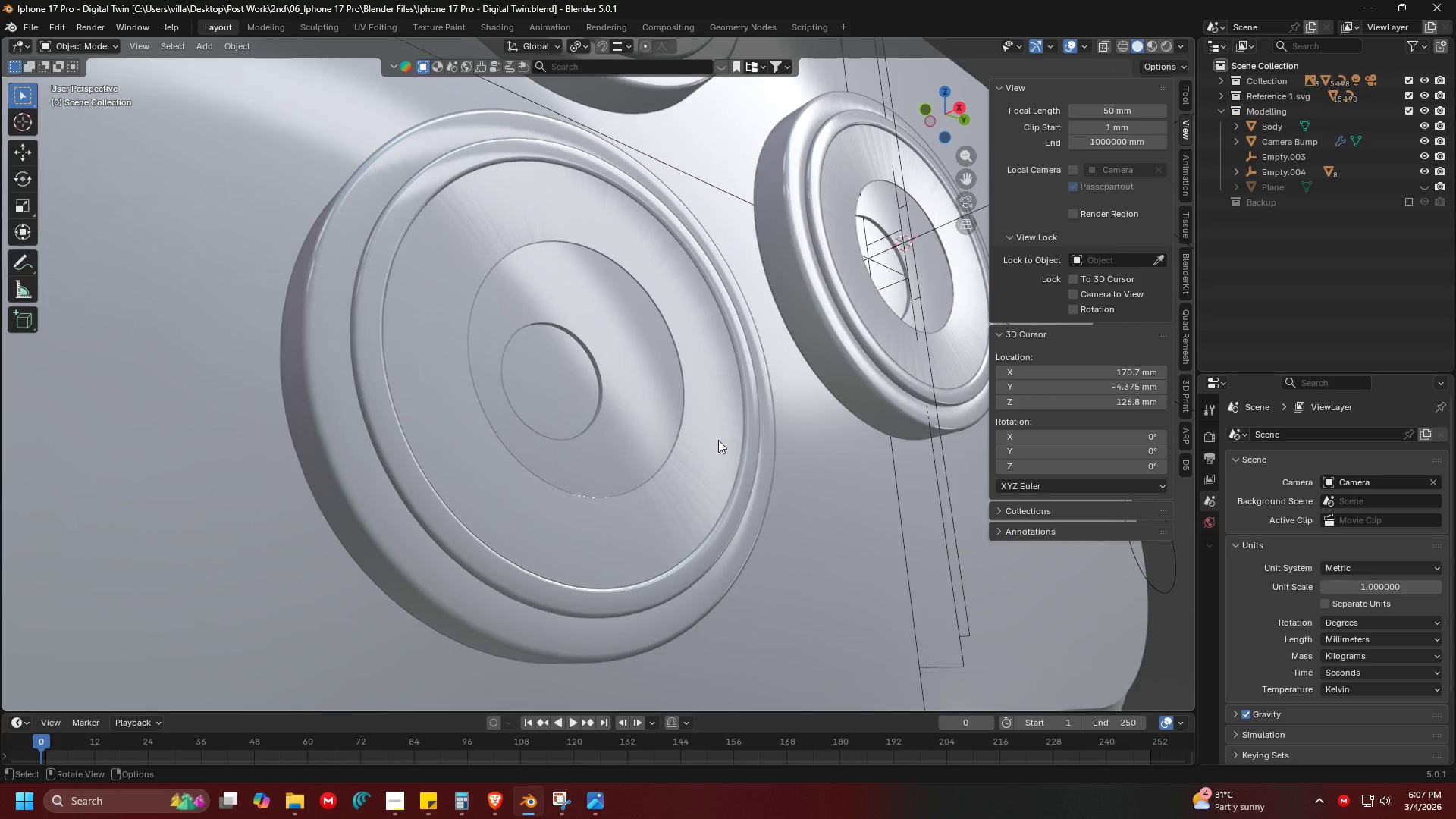 
scroll: coordinate [745, 376], scroll_direction: down, amount: 1.0
 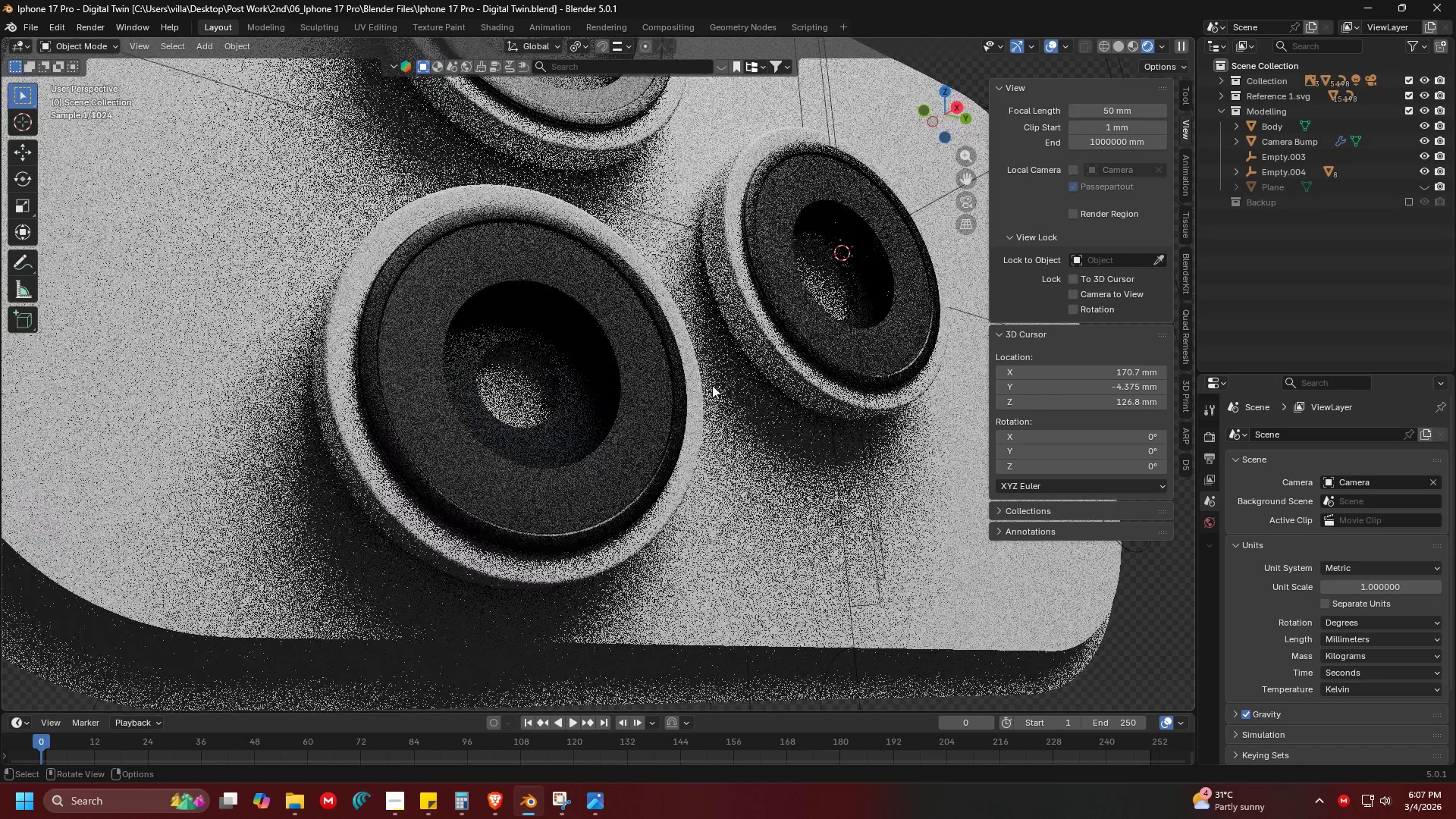 
left_click([780, 485])
 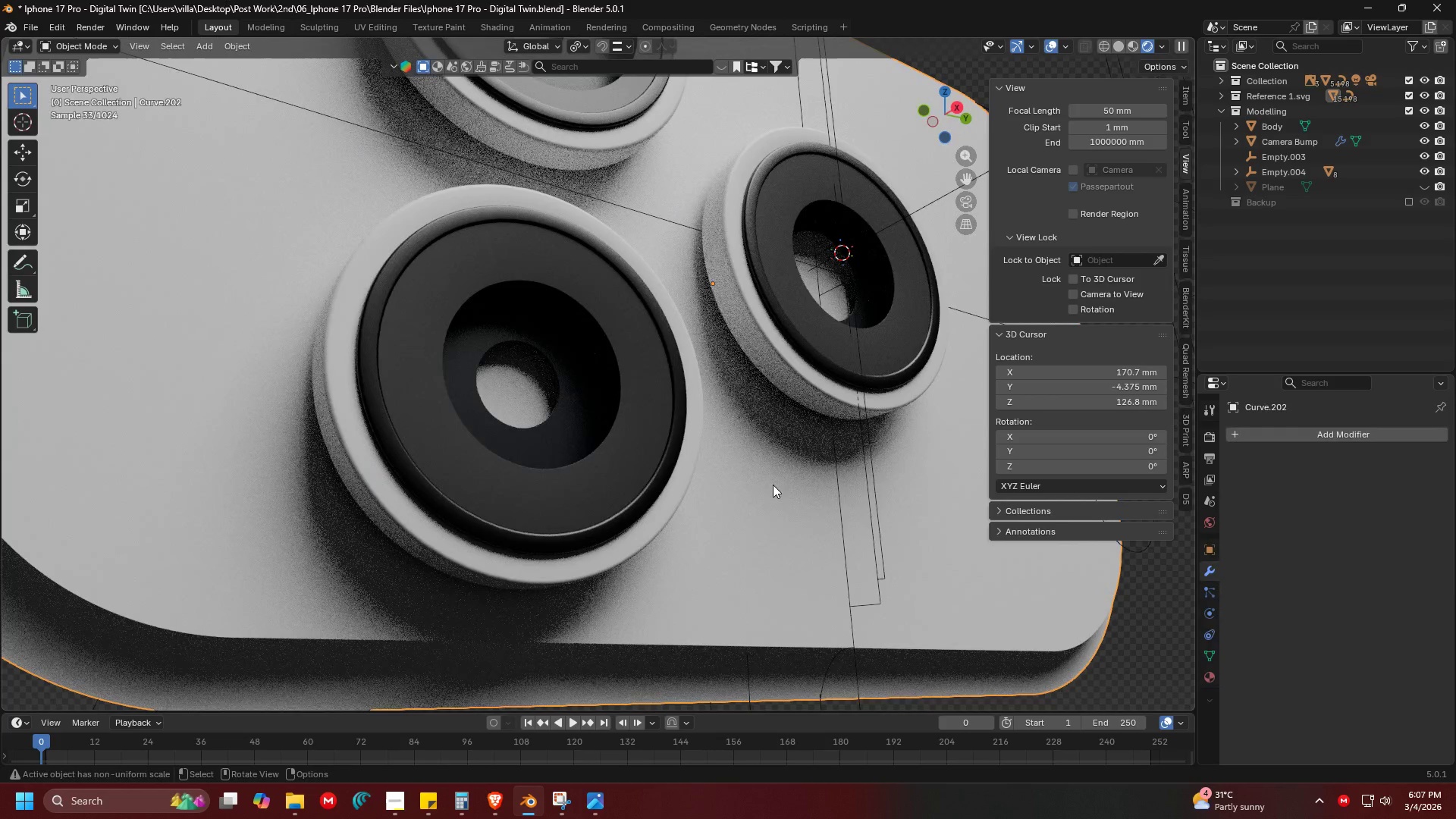 
scroll: coordinate [678, 455], scroll_direction: down, amount: 2.0
 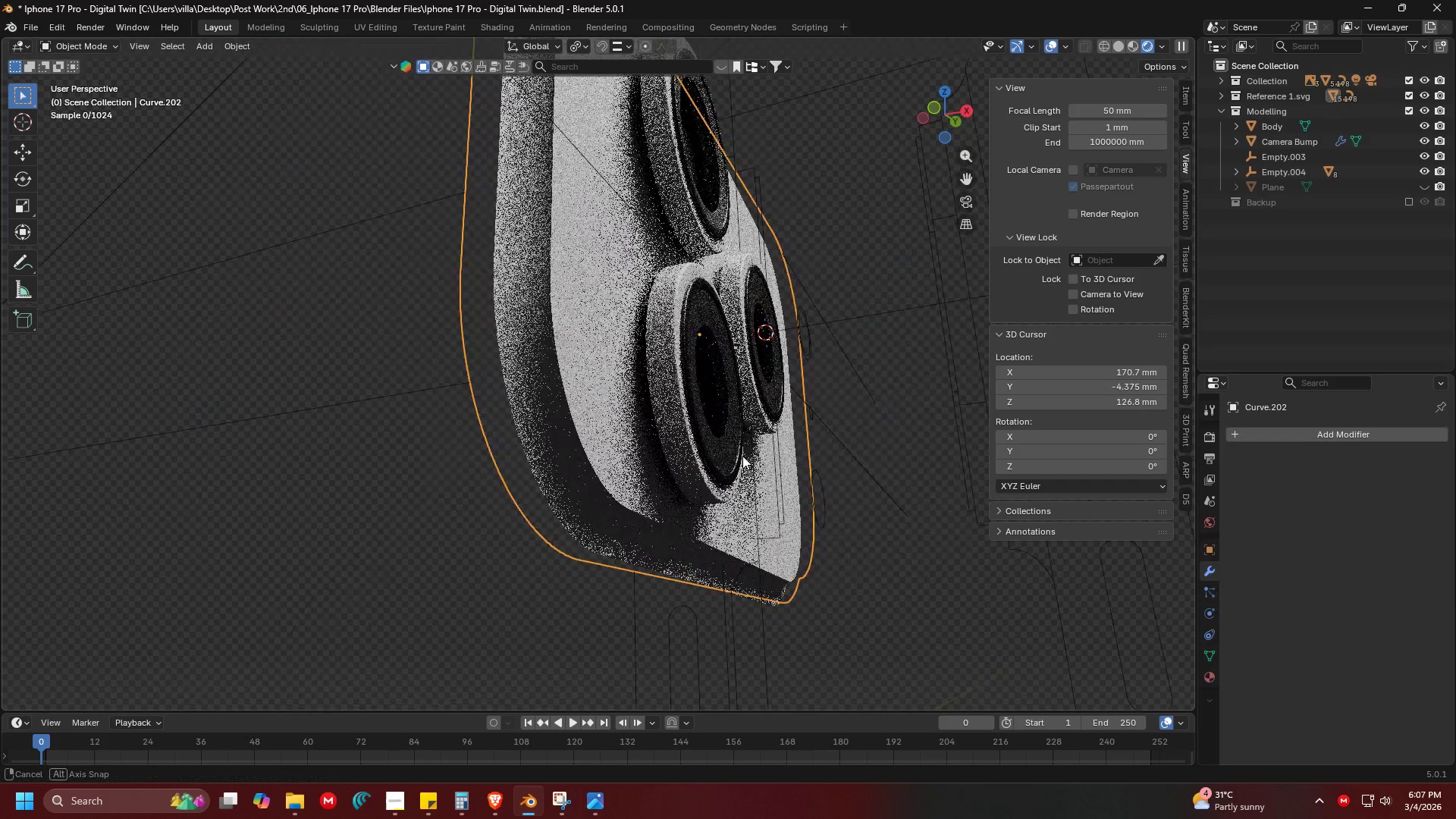 
key(Shift+ShiftLeft)
 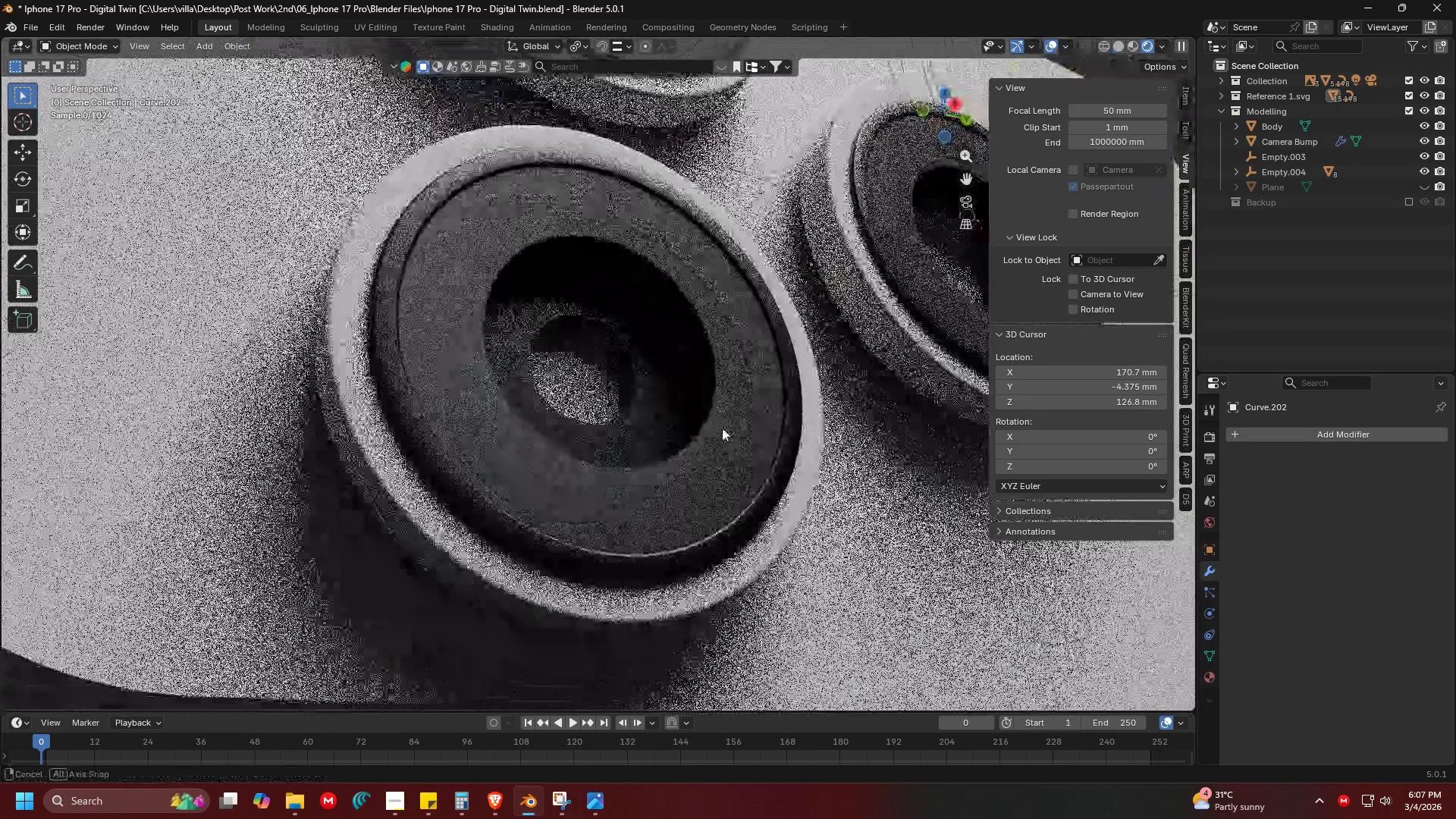 
scroll: coordinate [719, 416], scroll_direction: up, amount: 5.0
 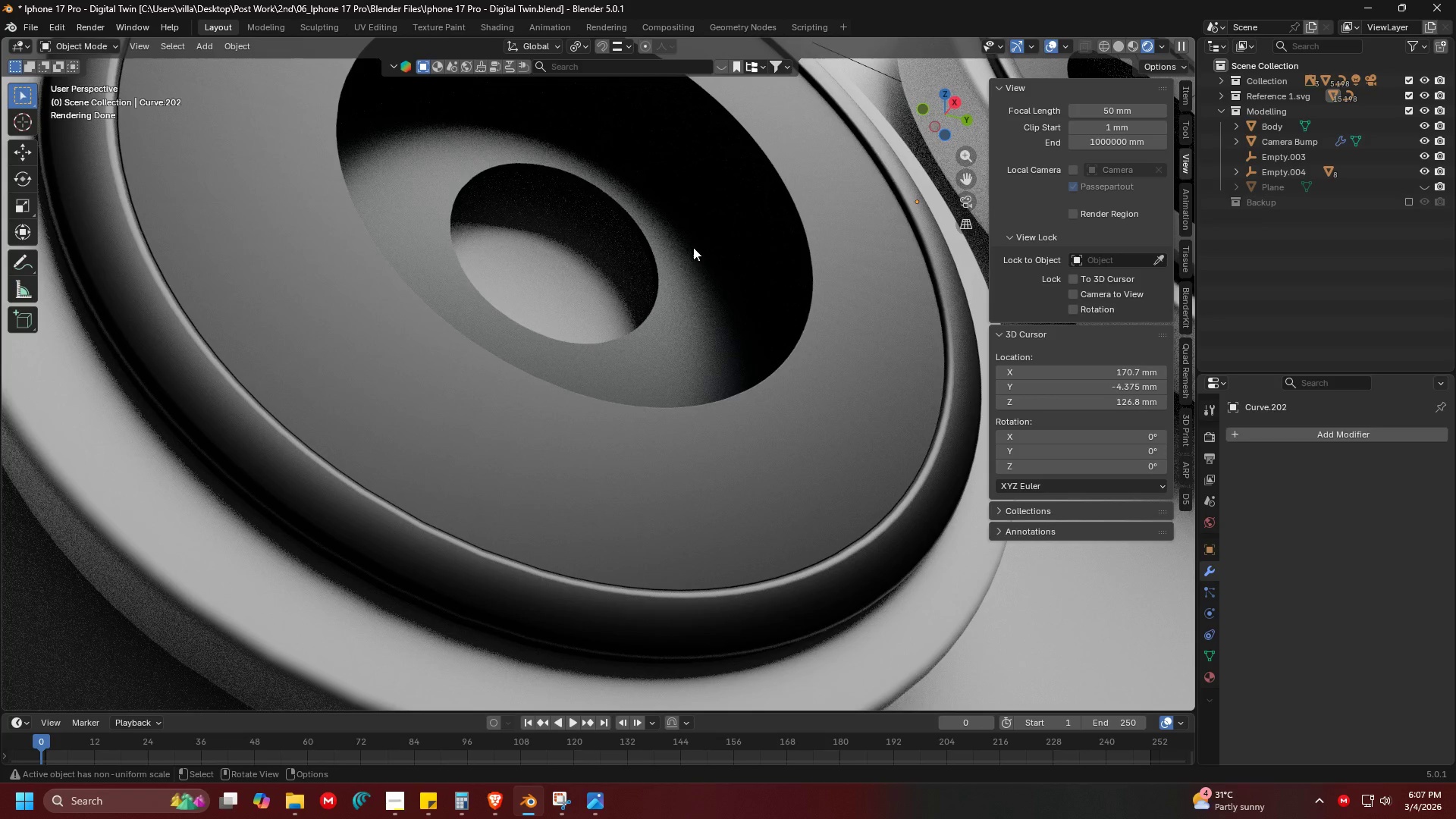 
left_click([697, 239])
 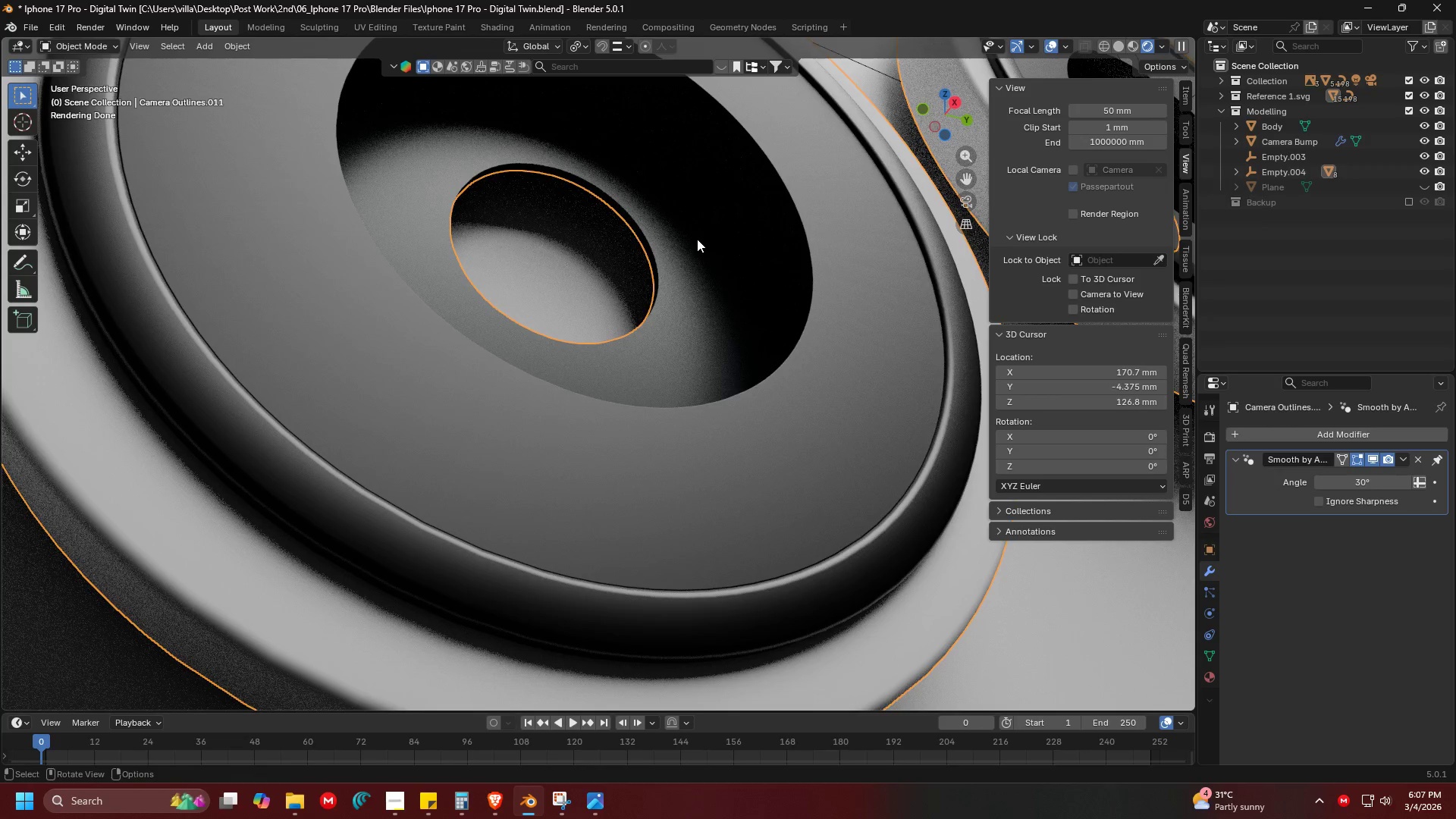 
scroll: coordinate [697, 239], scroll_direction: down, amount: 3.0
 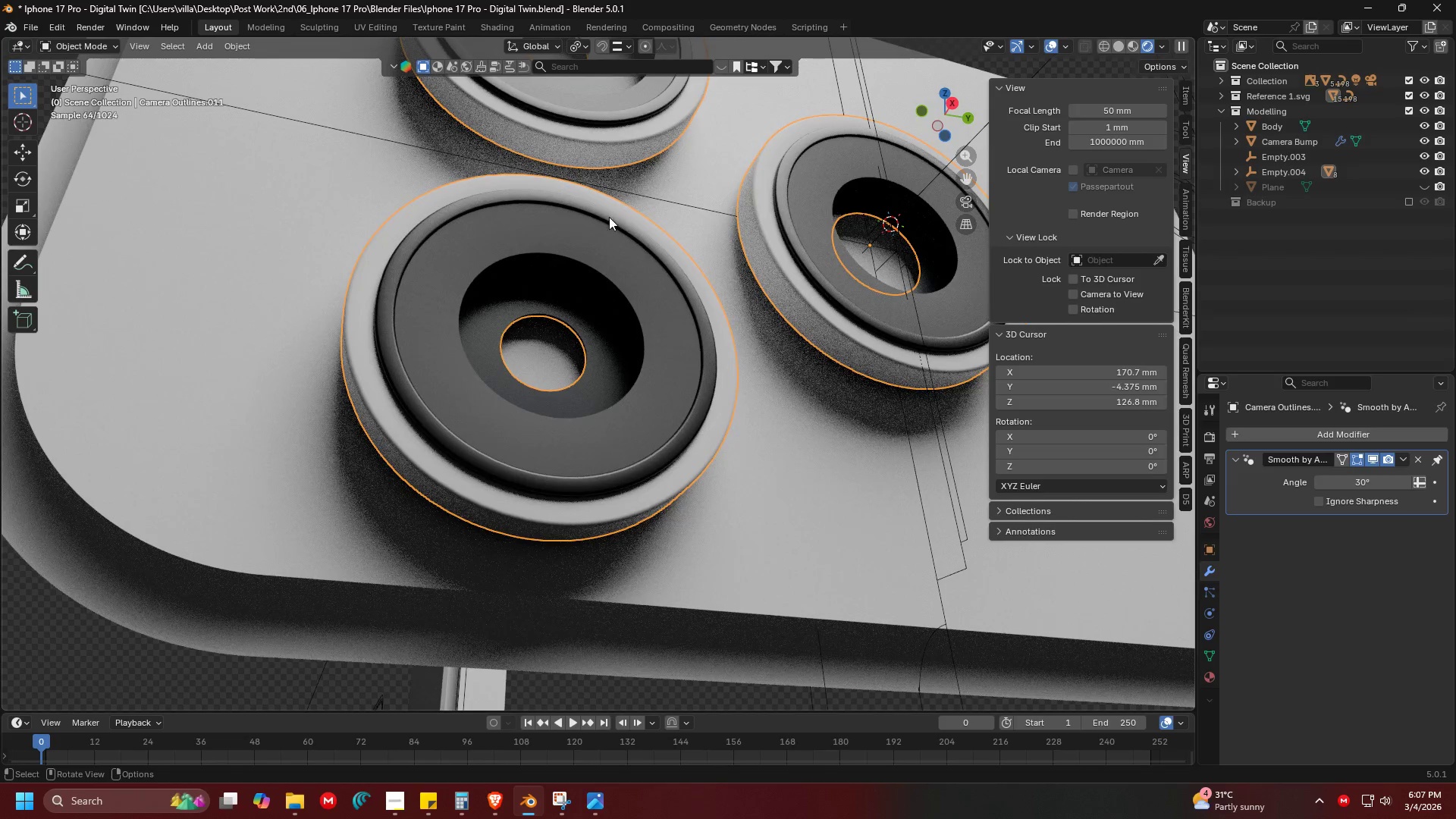 
left_click([725, 390])
 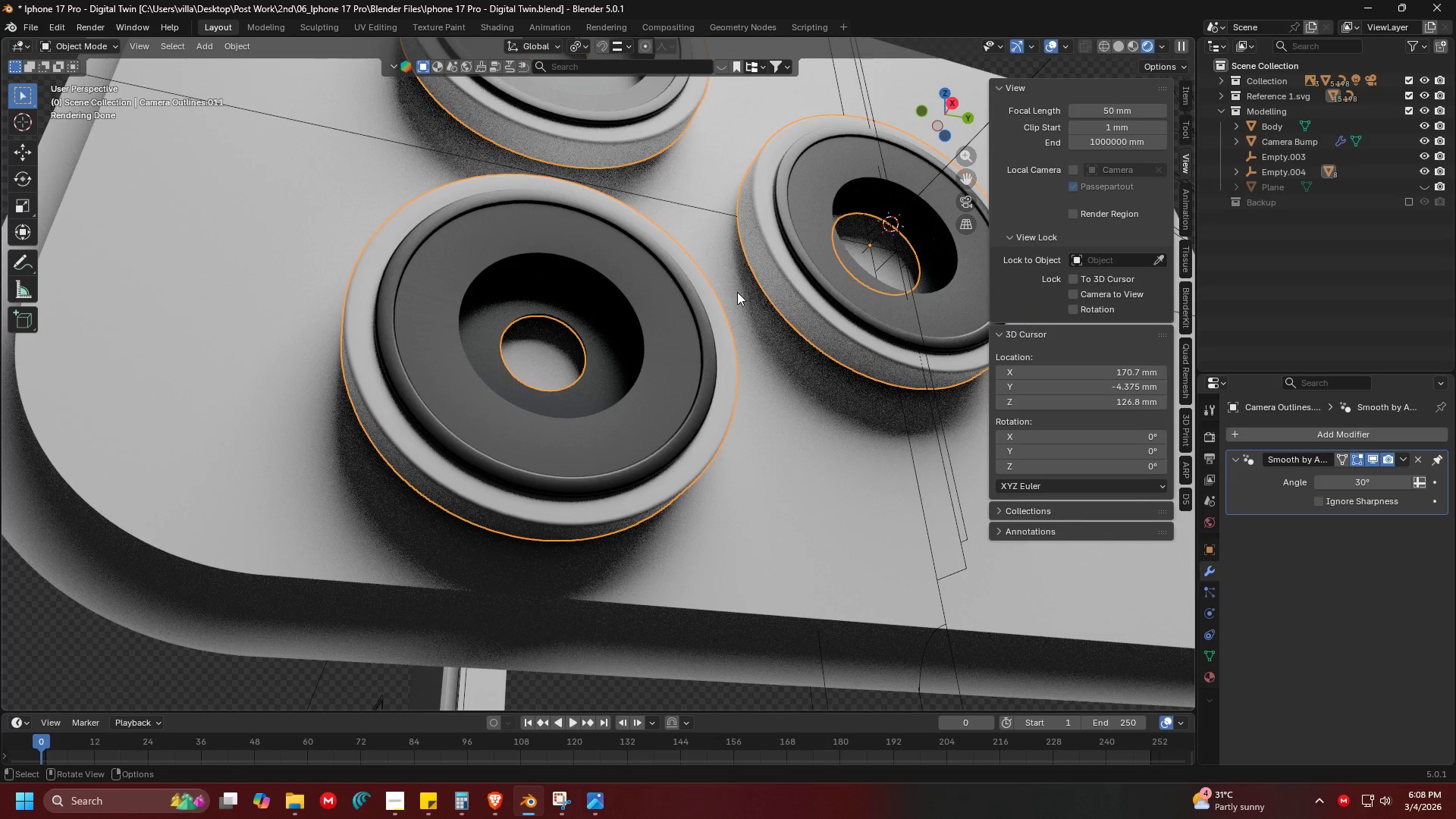 
key(Tab)
 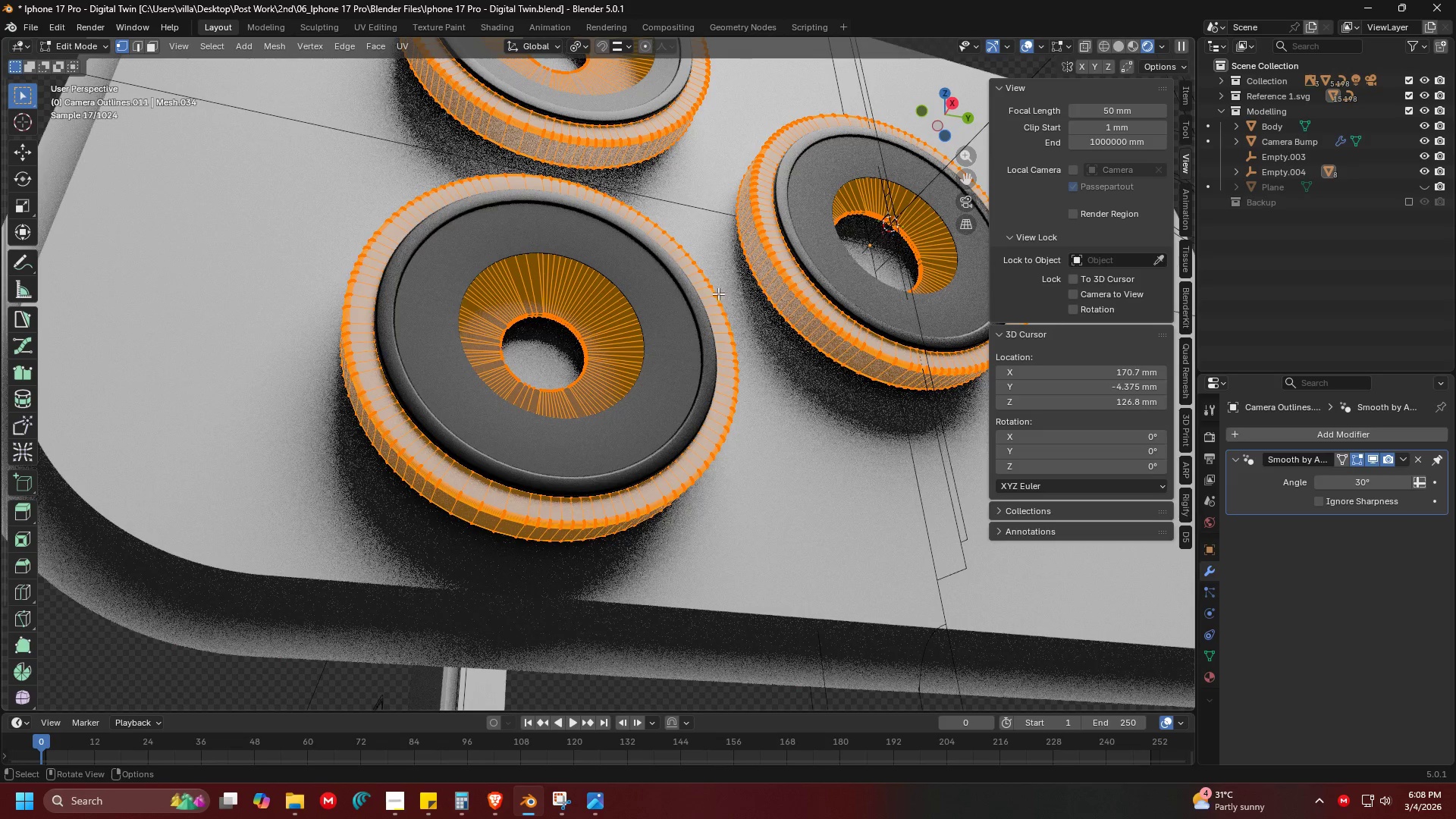 
key(Shift+ShiftLeft)
 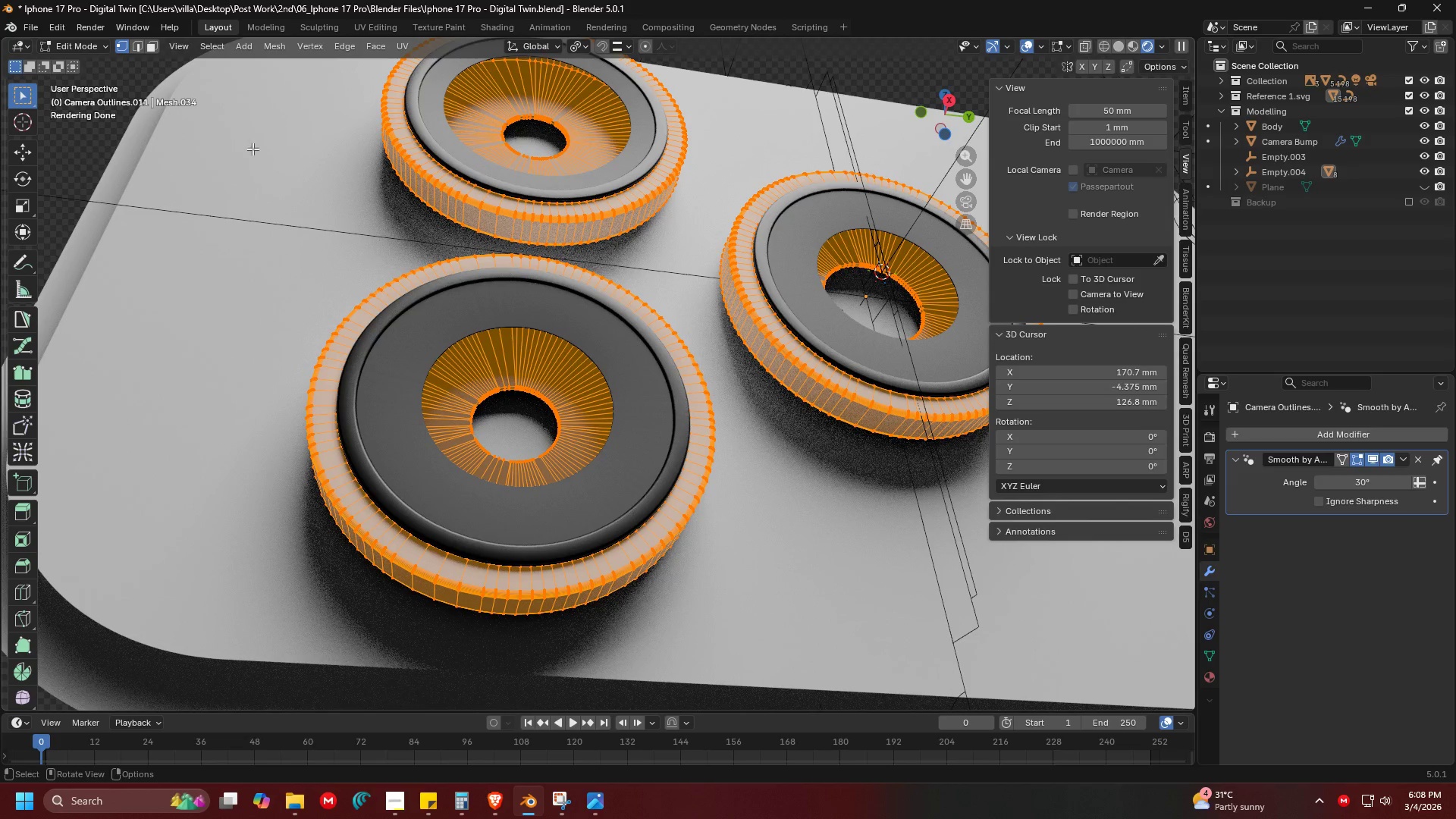 
left_click([147, 42])
 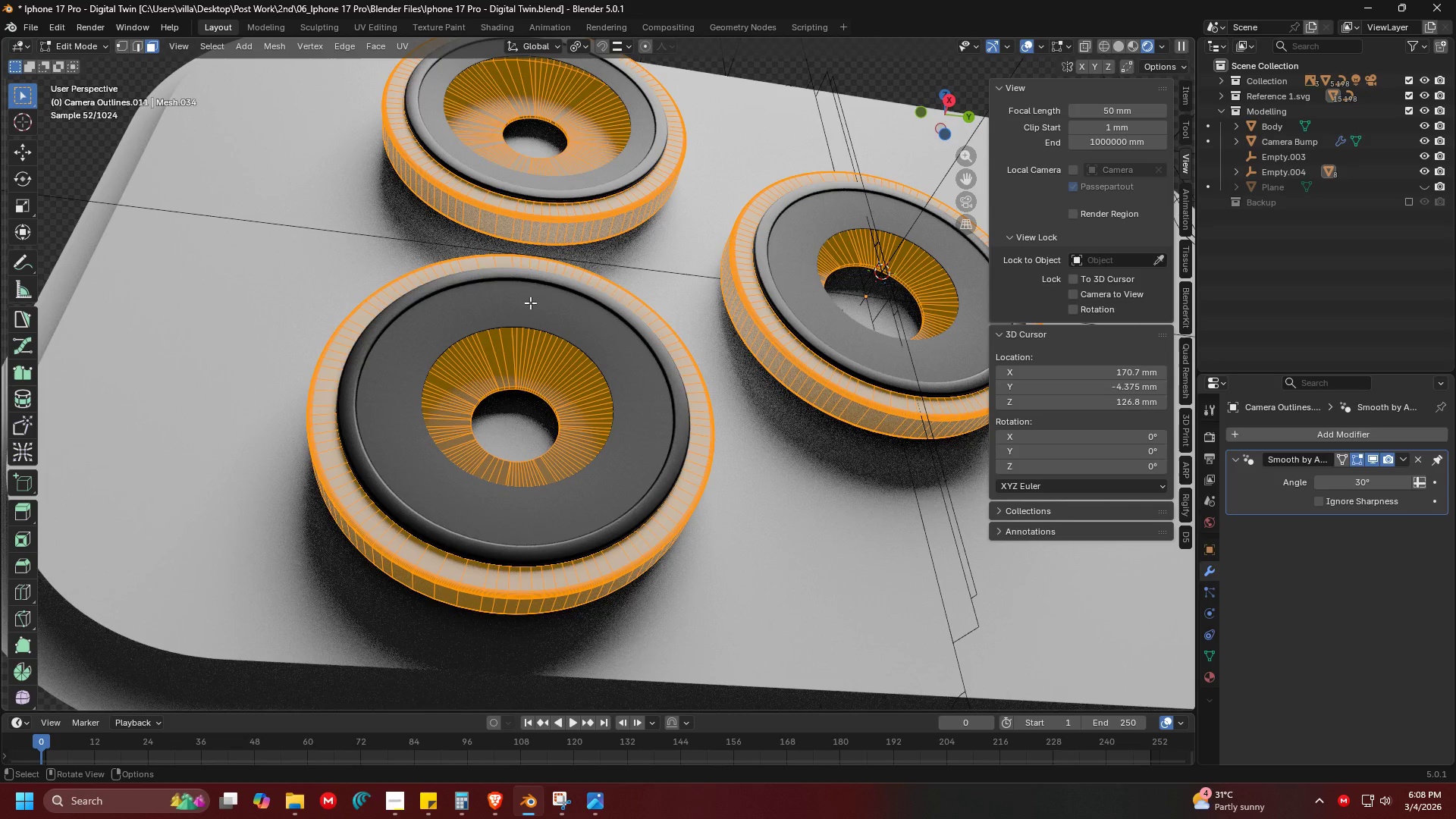 
key(Tab)
 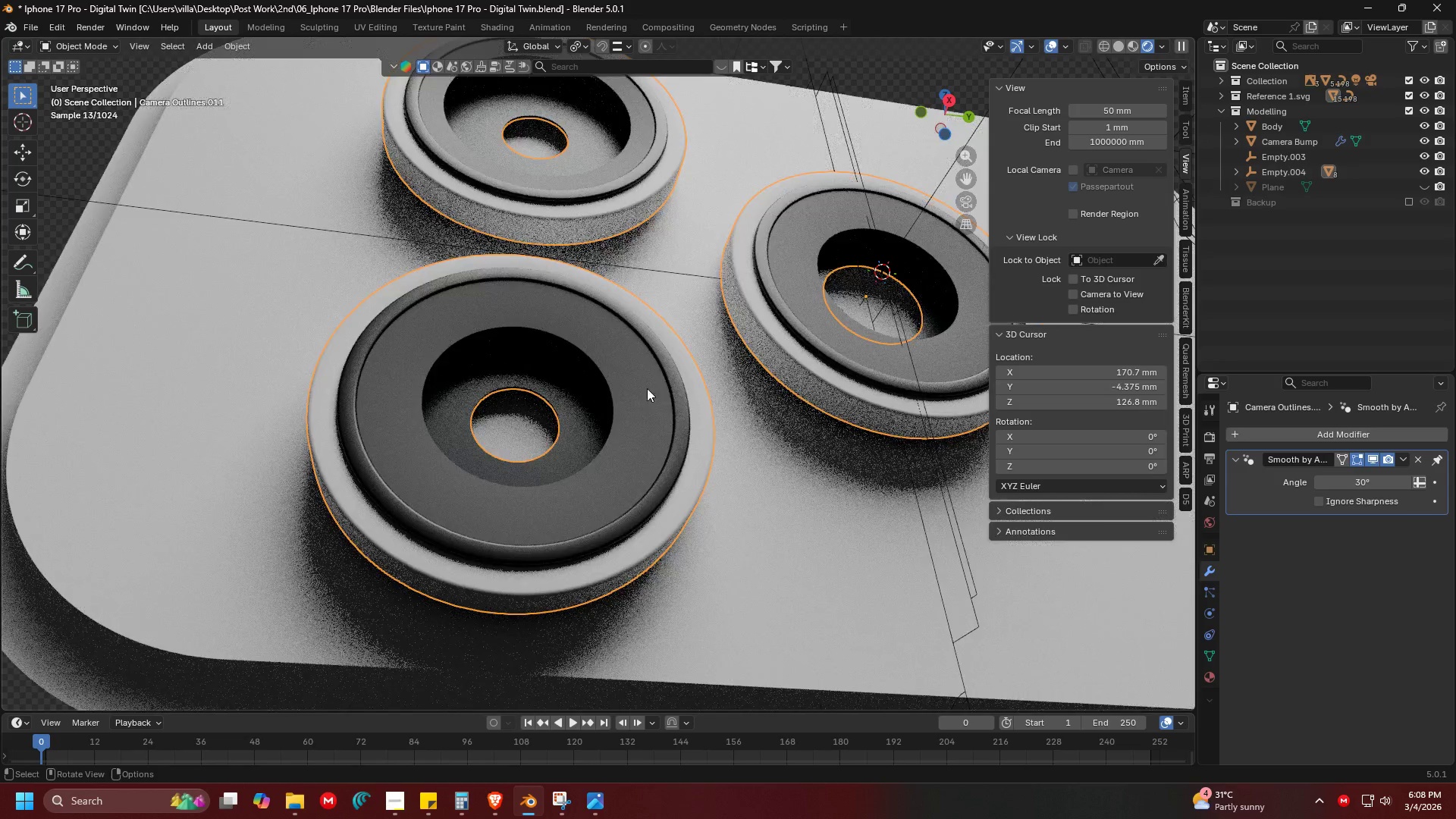 
key(Shift+H)
 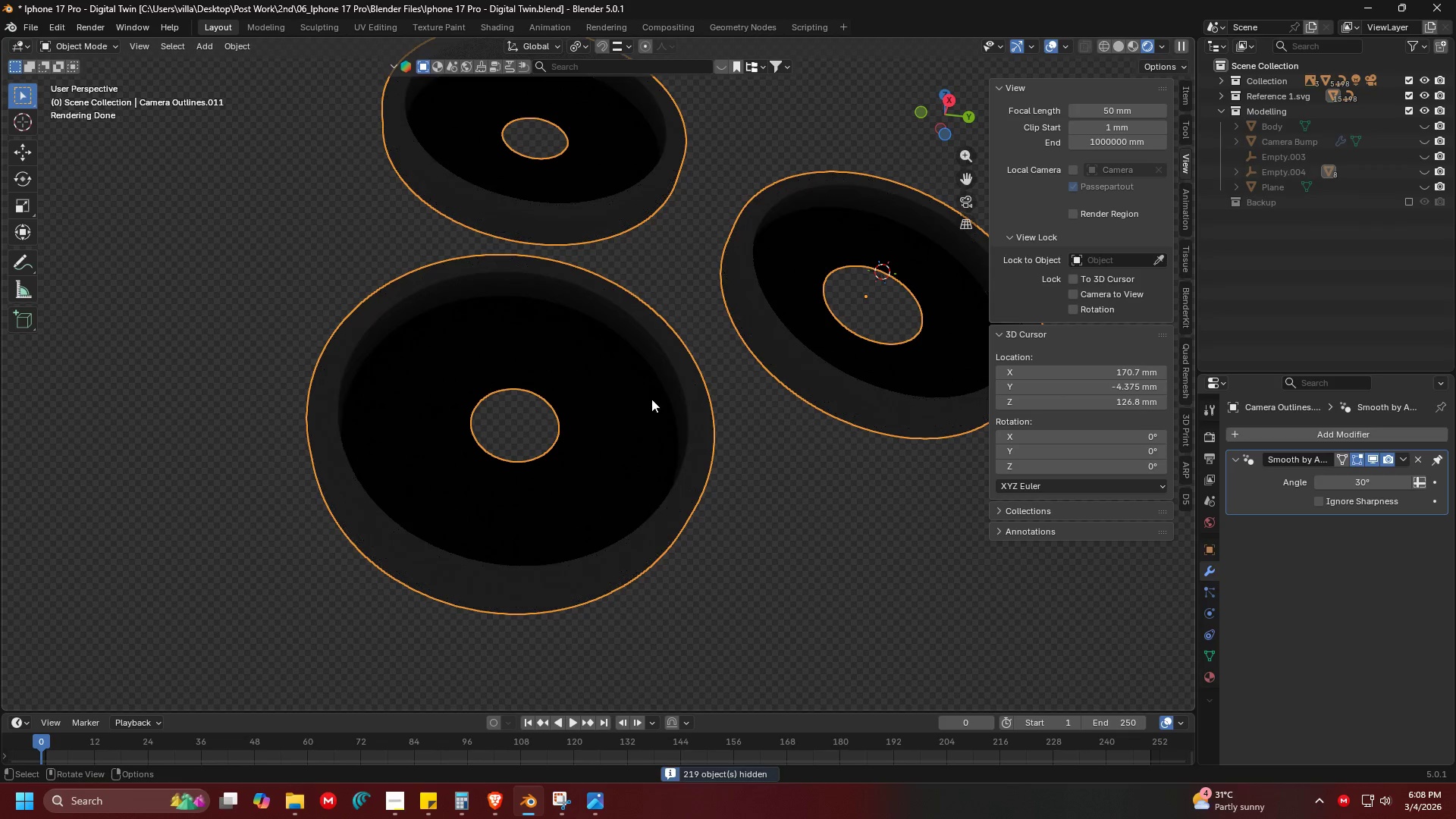 
scroll: coordinate [643, 403], scroll_direction: down, amount: 1.0
 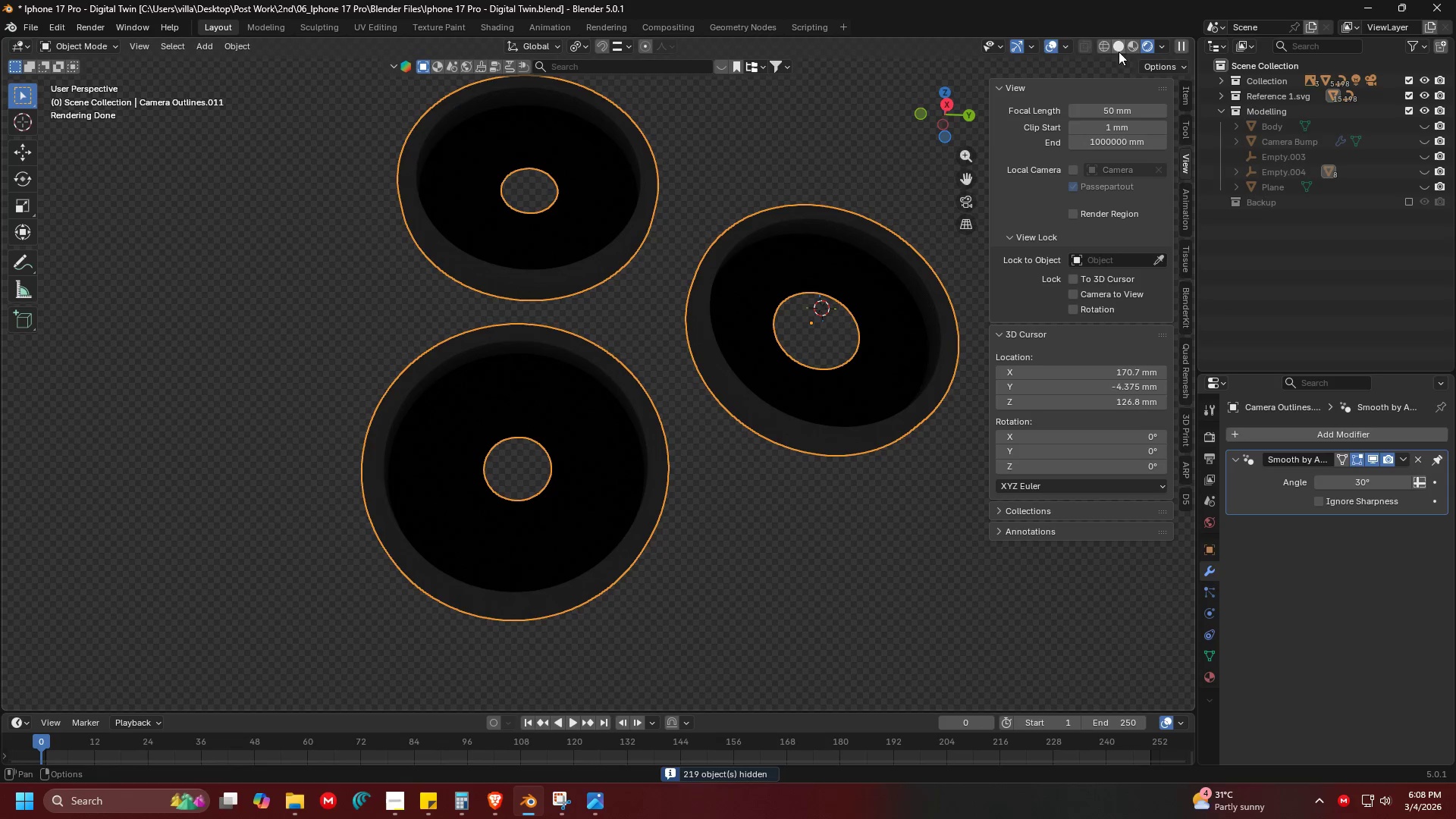 
left_click([1122, 48])
 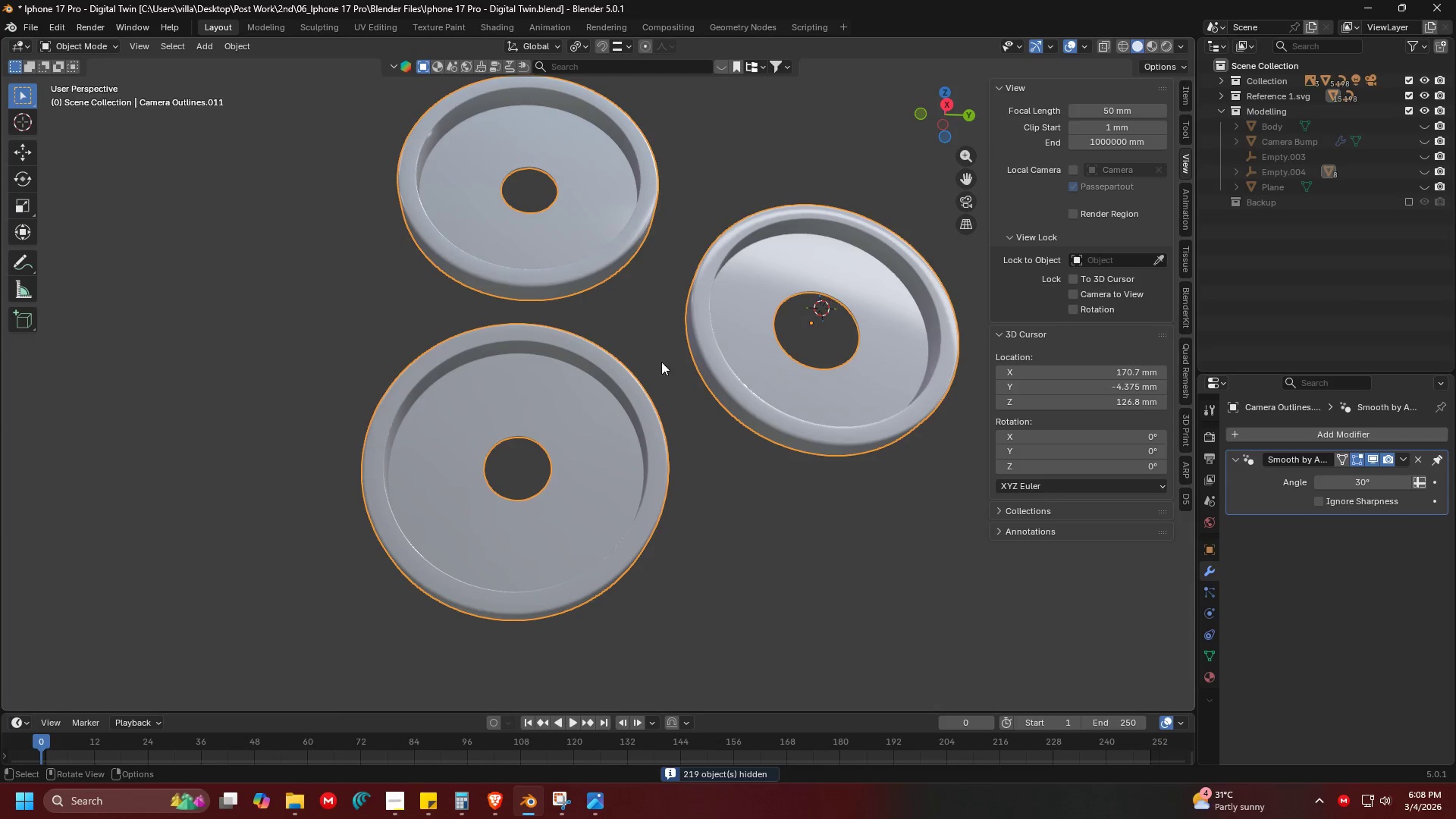 
key(Shift+ShiftLeft)
 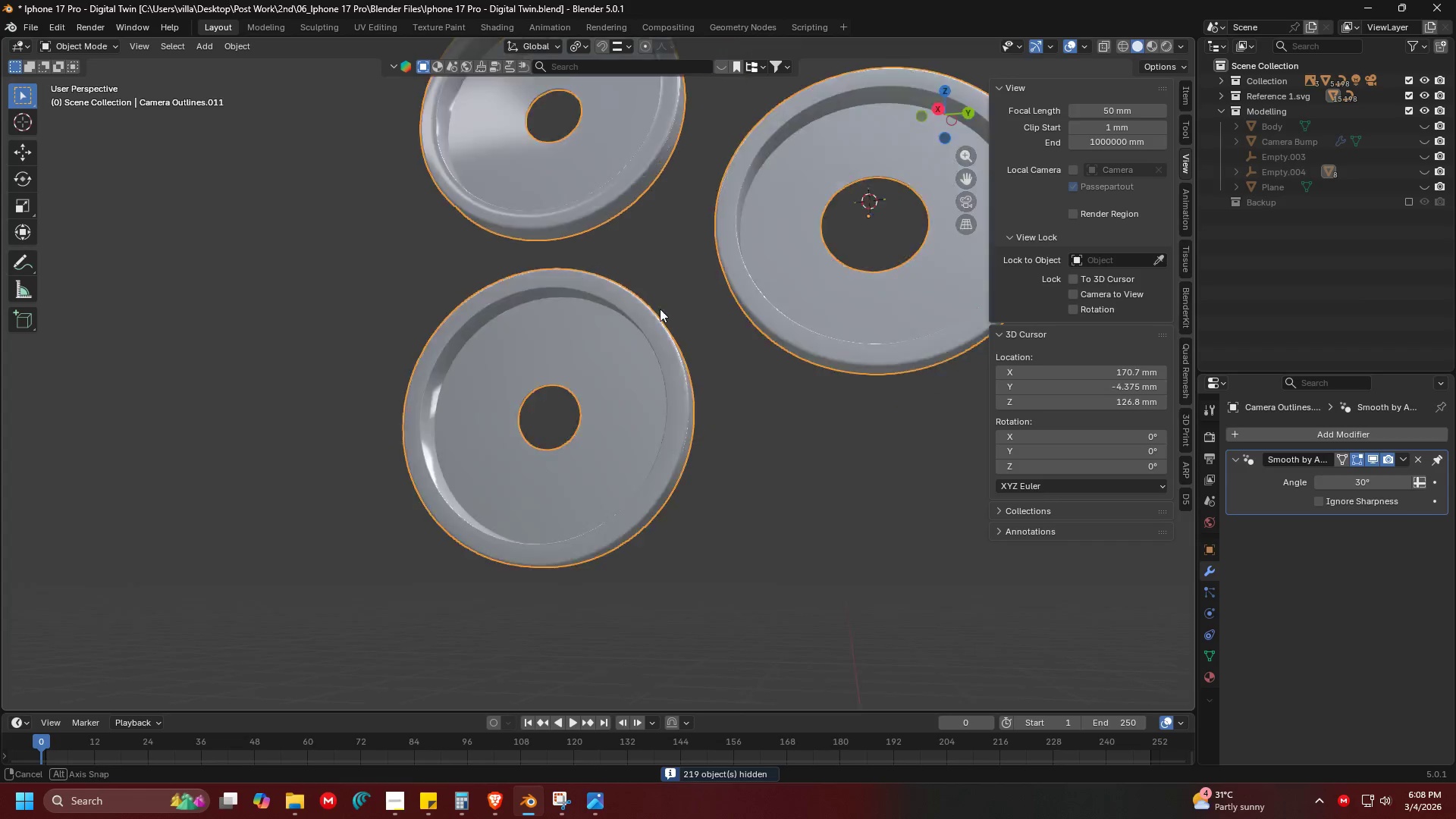 
key(Tab)
 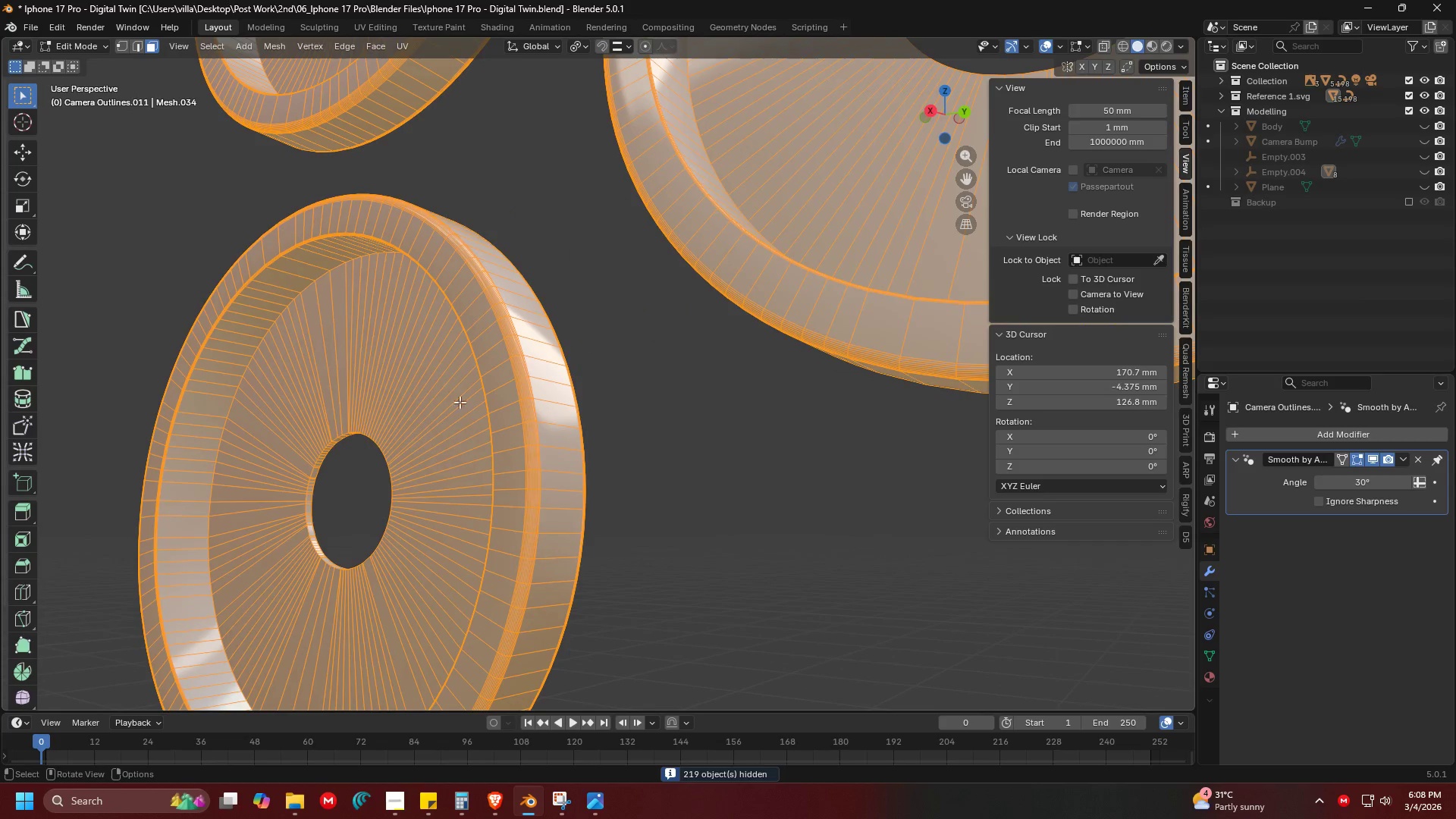 
key(Shift+ShiftLeft)
 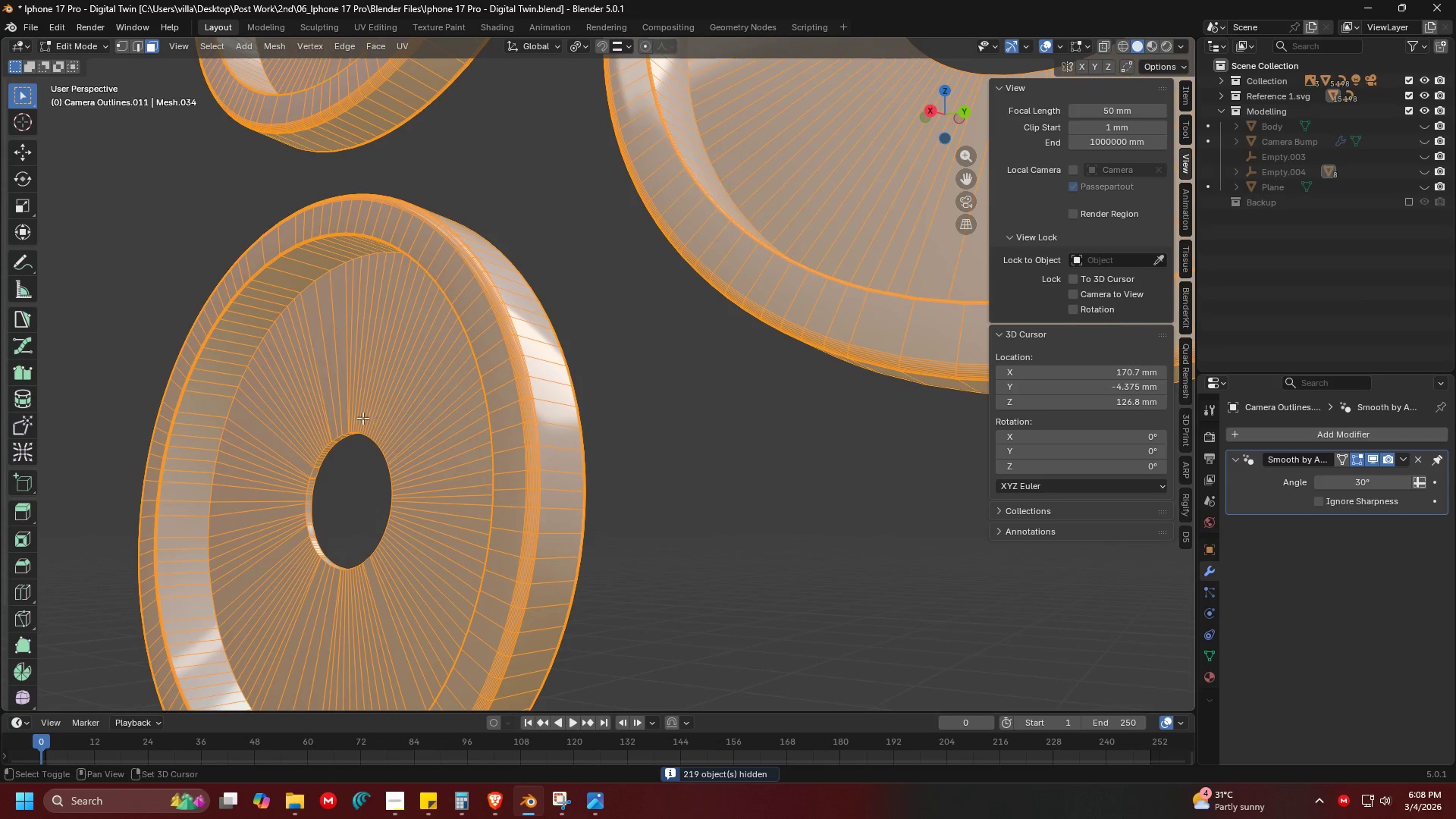 
scroll: coordinate [474, 384], scroll_direction: up, amount: 5.0
 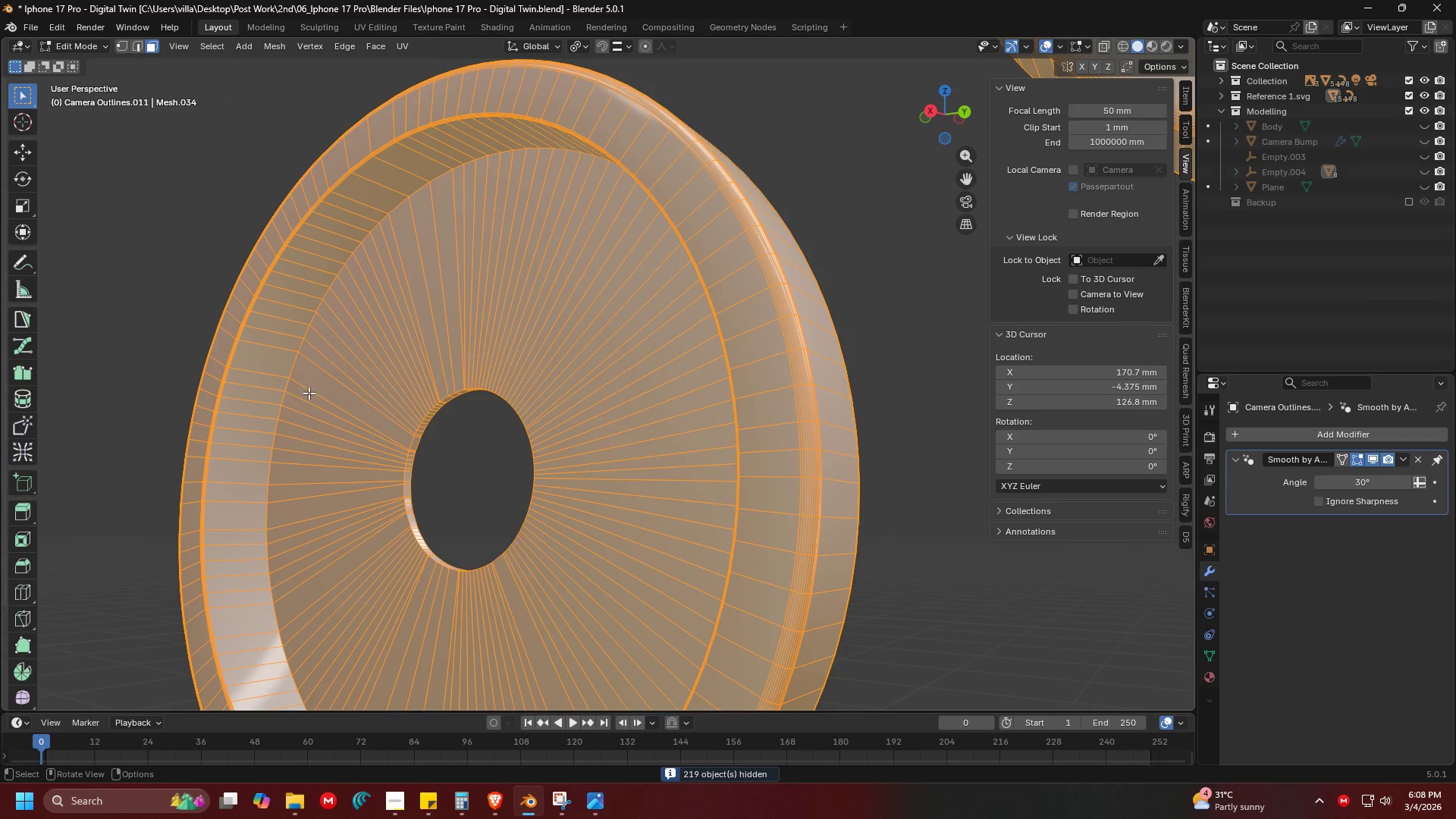 
key(Alt+AltLeft)
 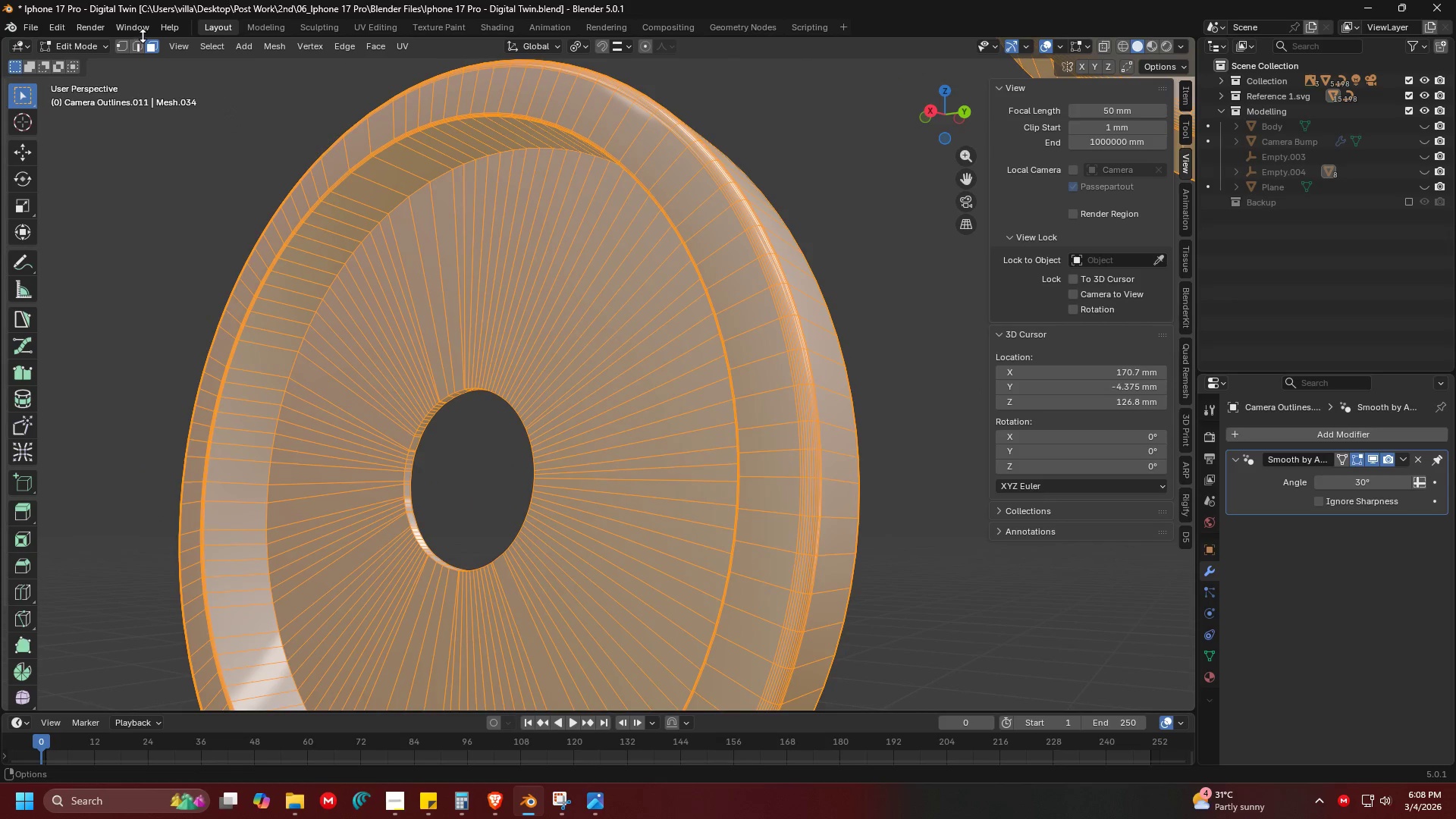 
left_click([133, 46])
 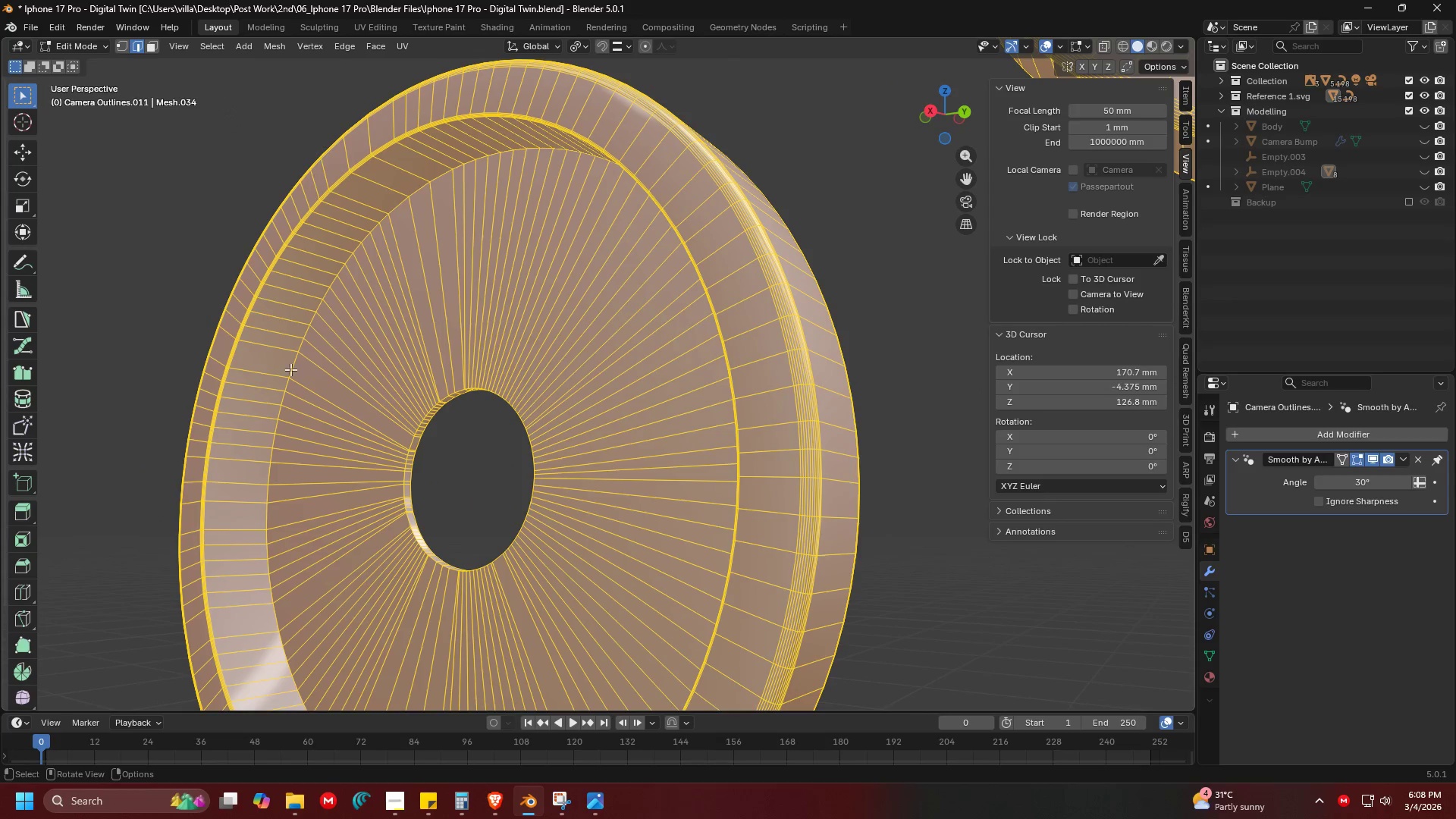 
hold_key(key=AltLeft, duration=0.59)
left_click([294, 369])
 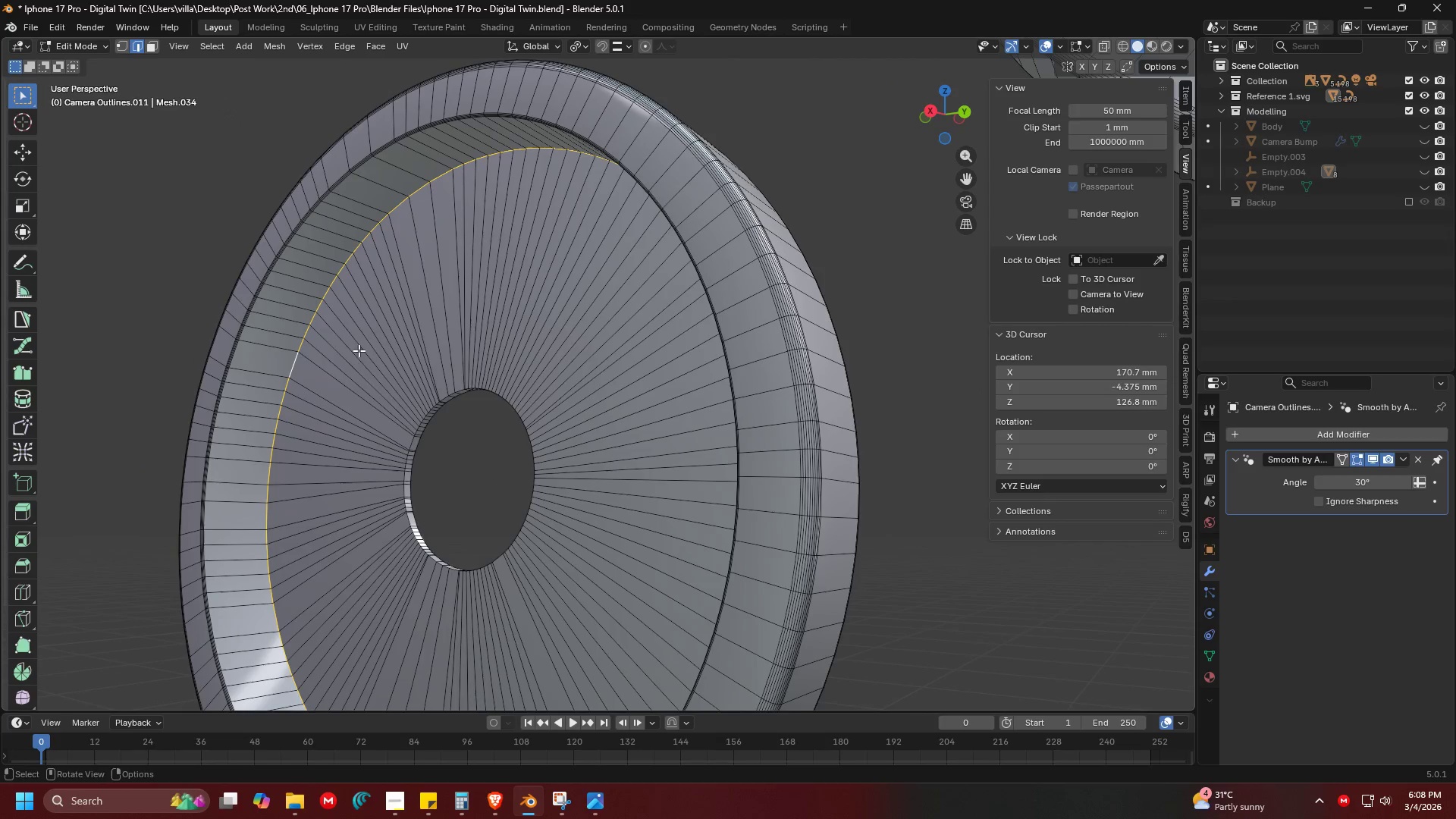 
key(Shift+ShiftLeft)
 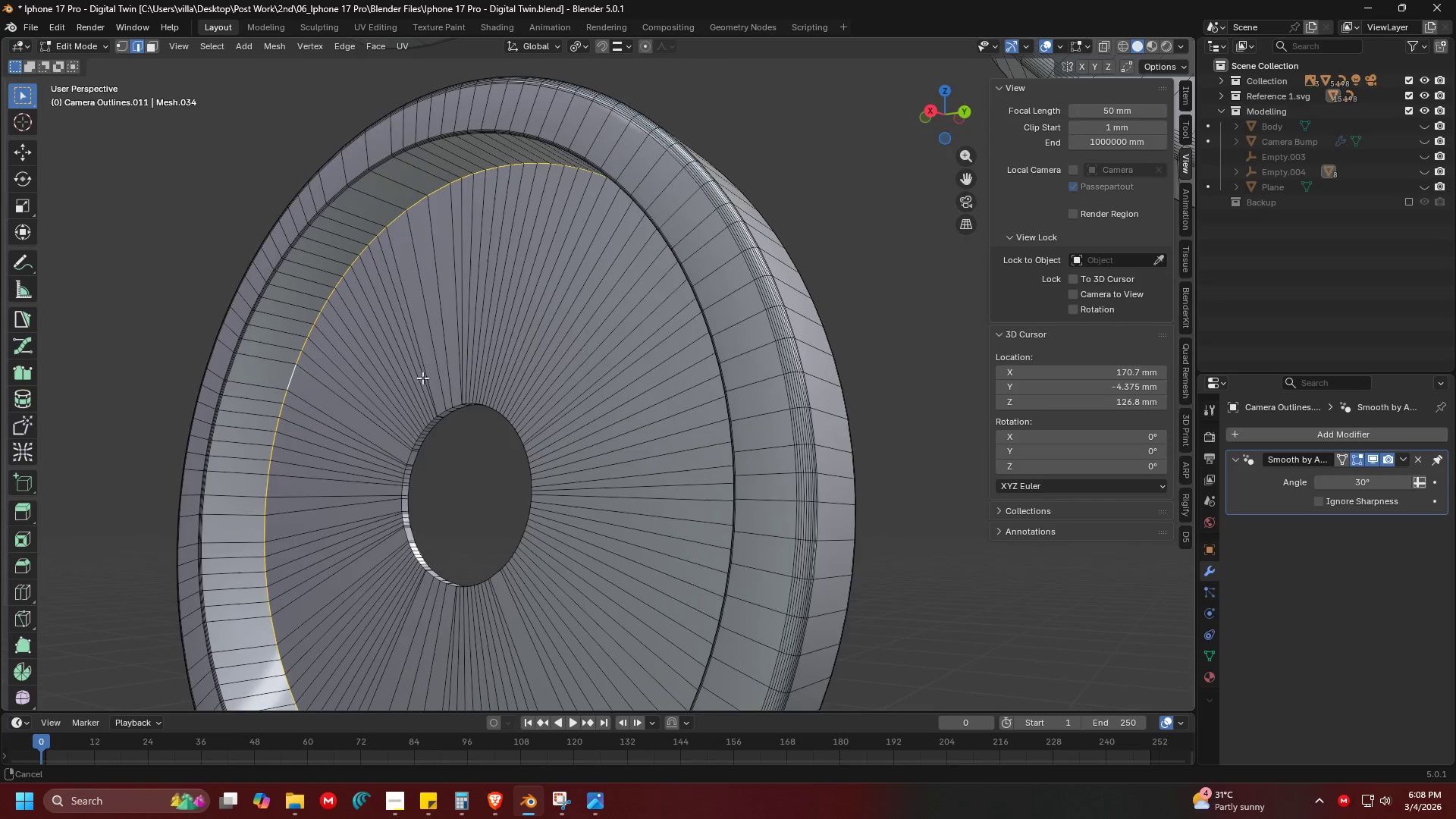 
key(Shift+ShiftLeft)
 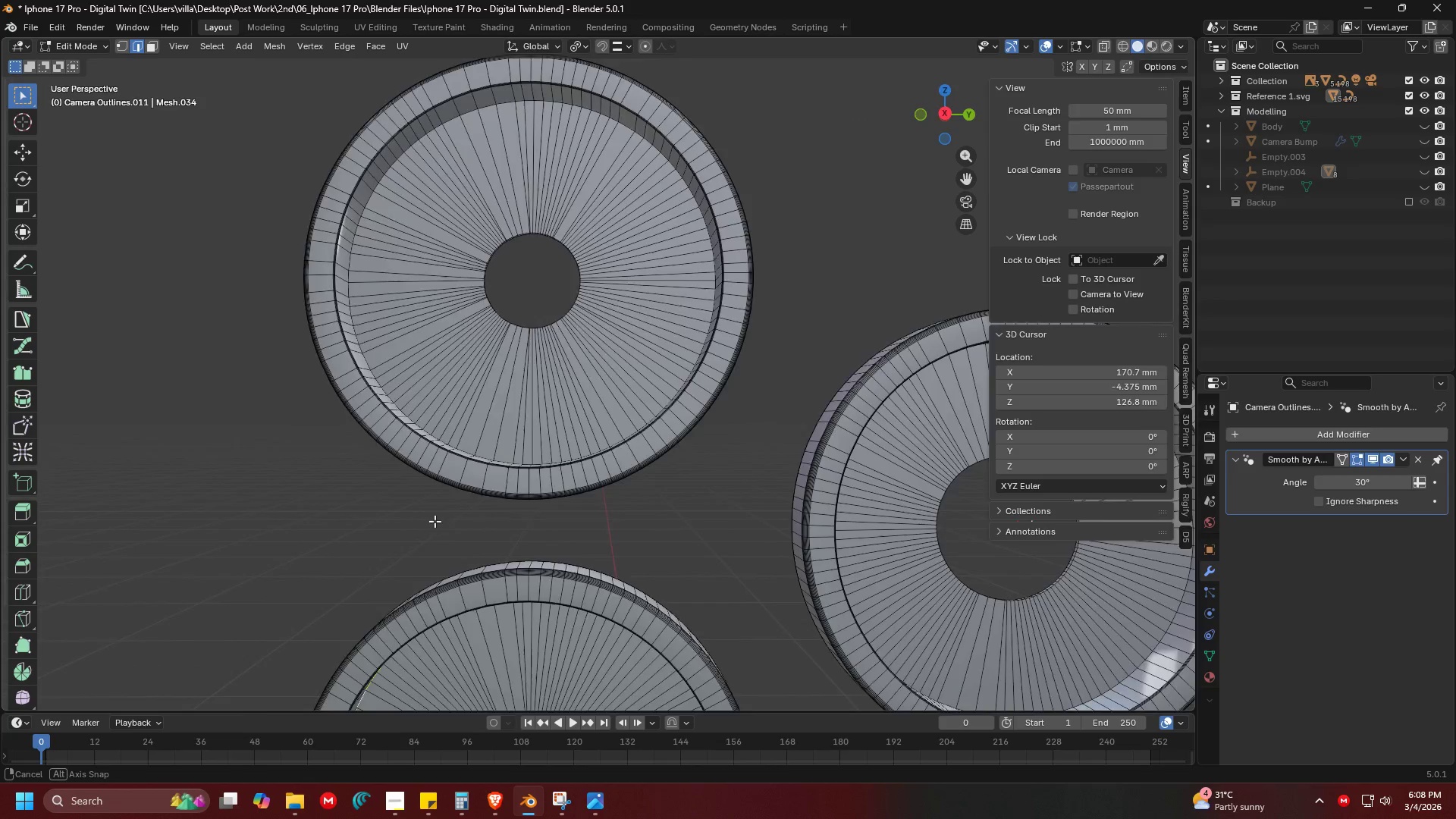 
scroll: coordinate [408, 411], scroll_direction: down, amount: 2.0
 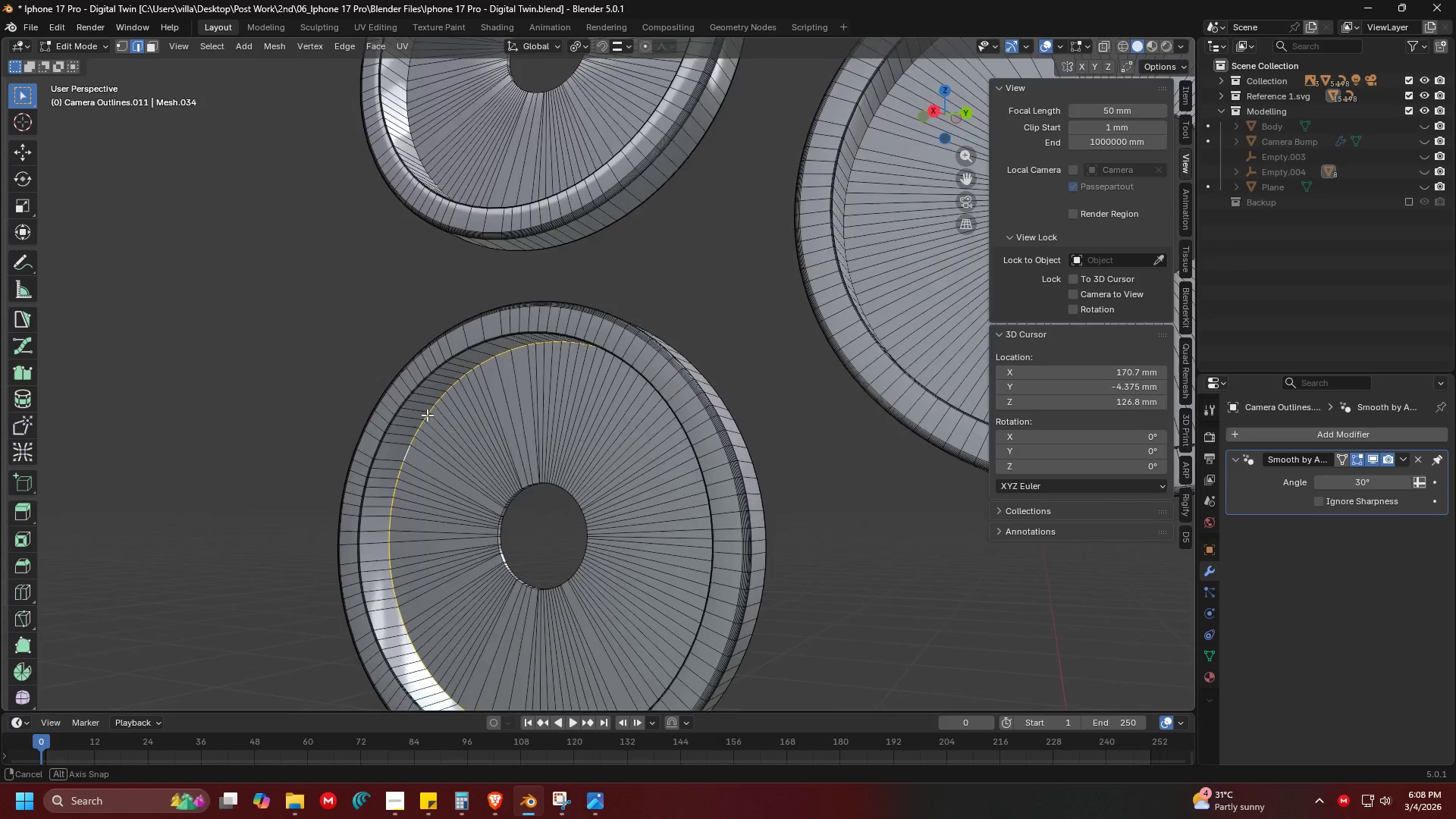 
key(Shift+ShiftLeft)
 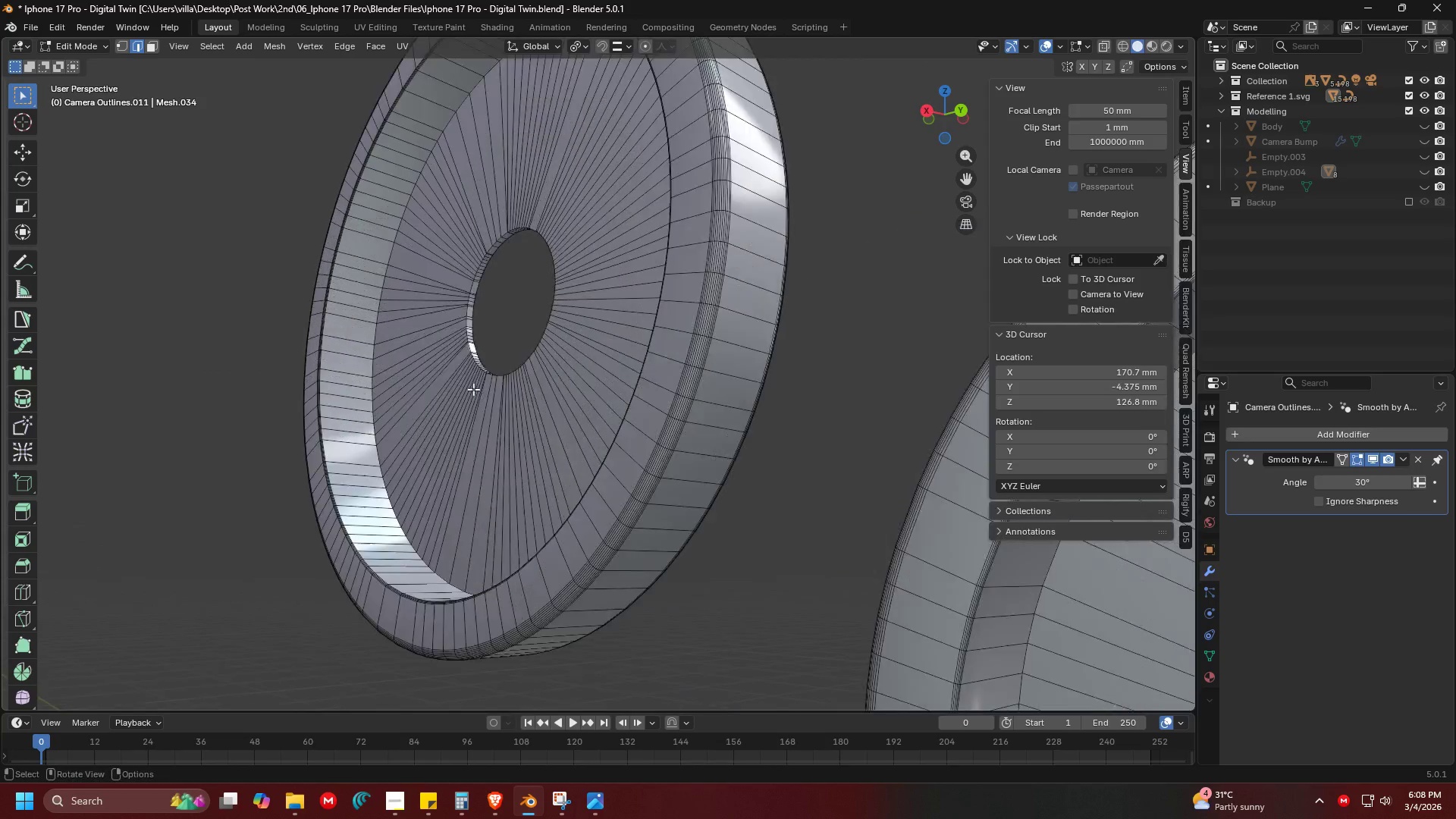 
hold_key(key=ShiftLeft, duration=0.95)
 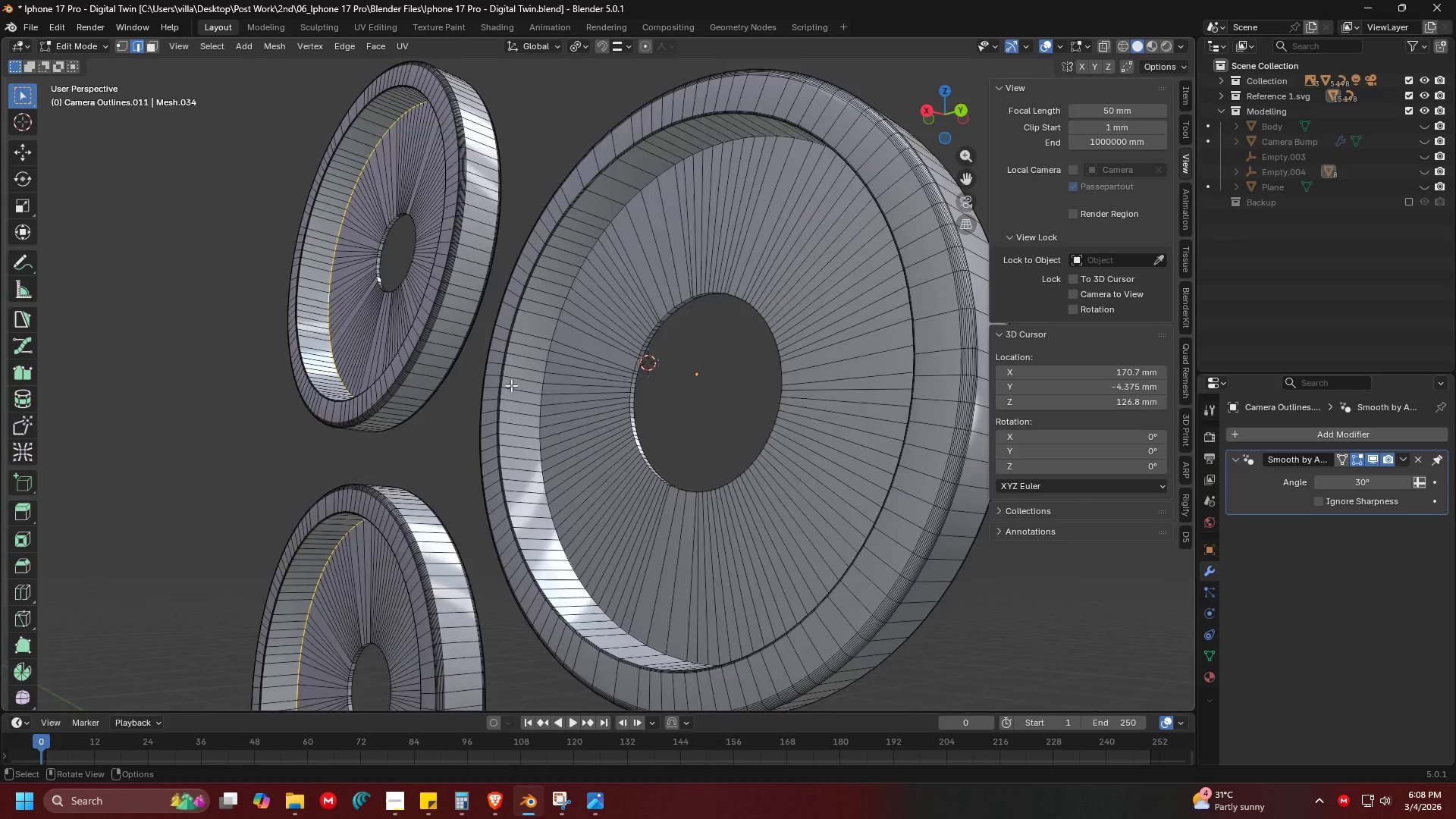 
hold_key(key=AltLeft, duration=0.7)
 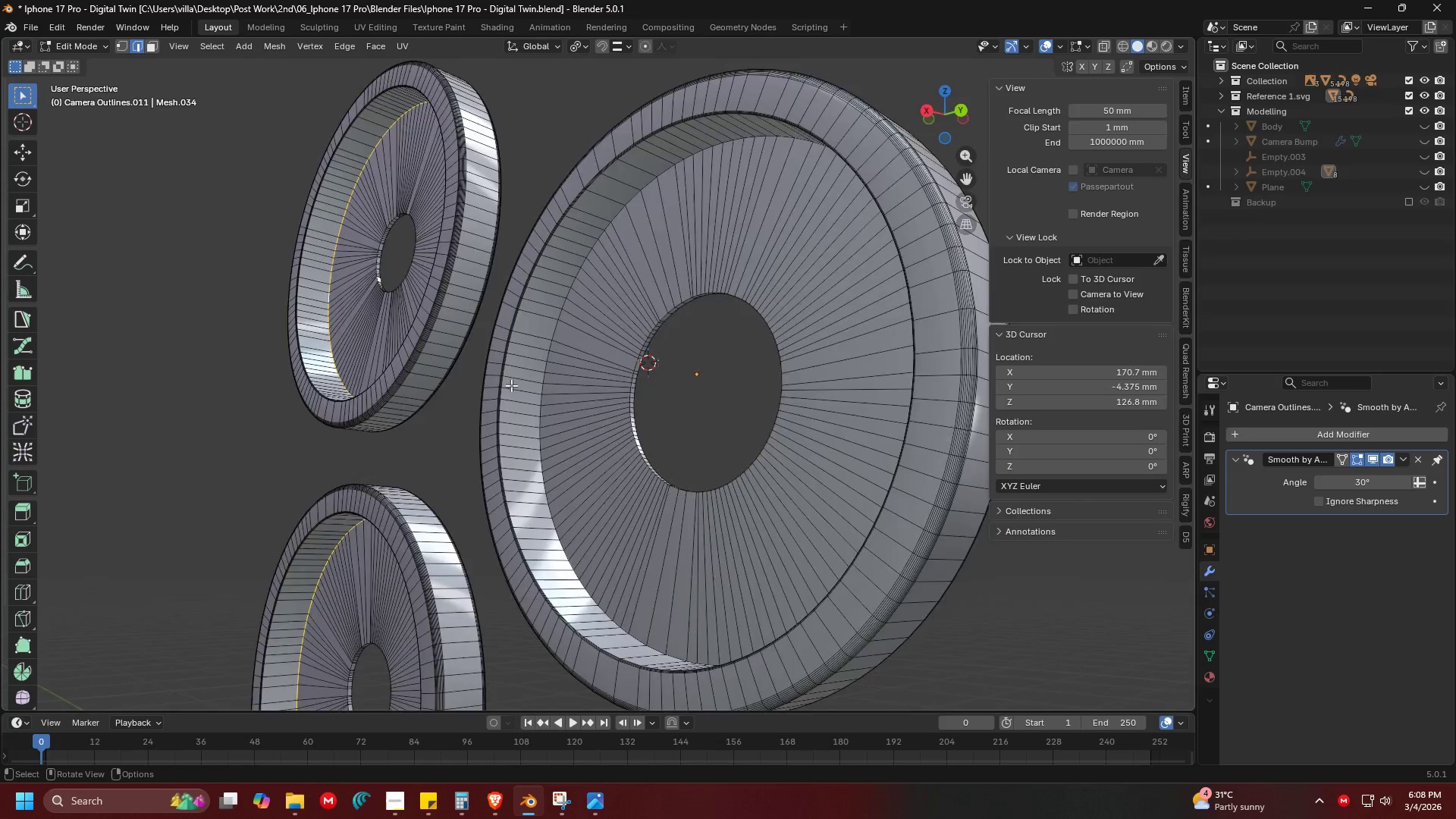 
scroll: coordinate [473, 386], scroll_direction: up, amount: 6.0
 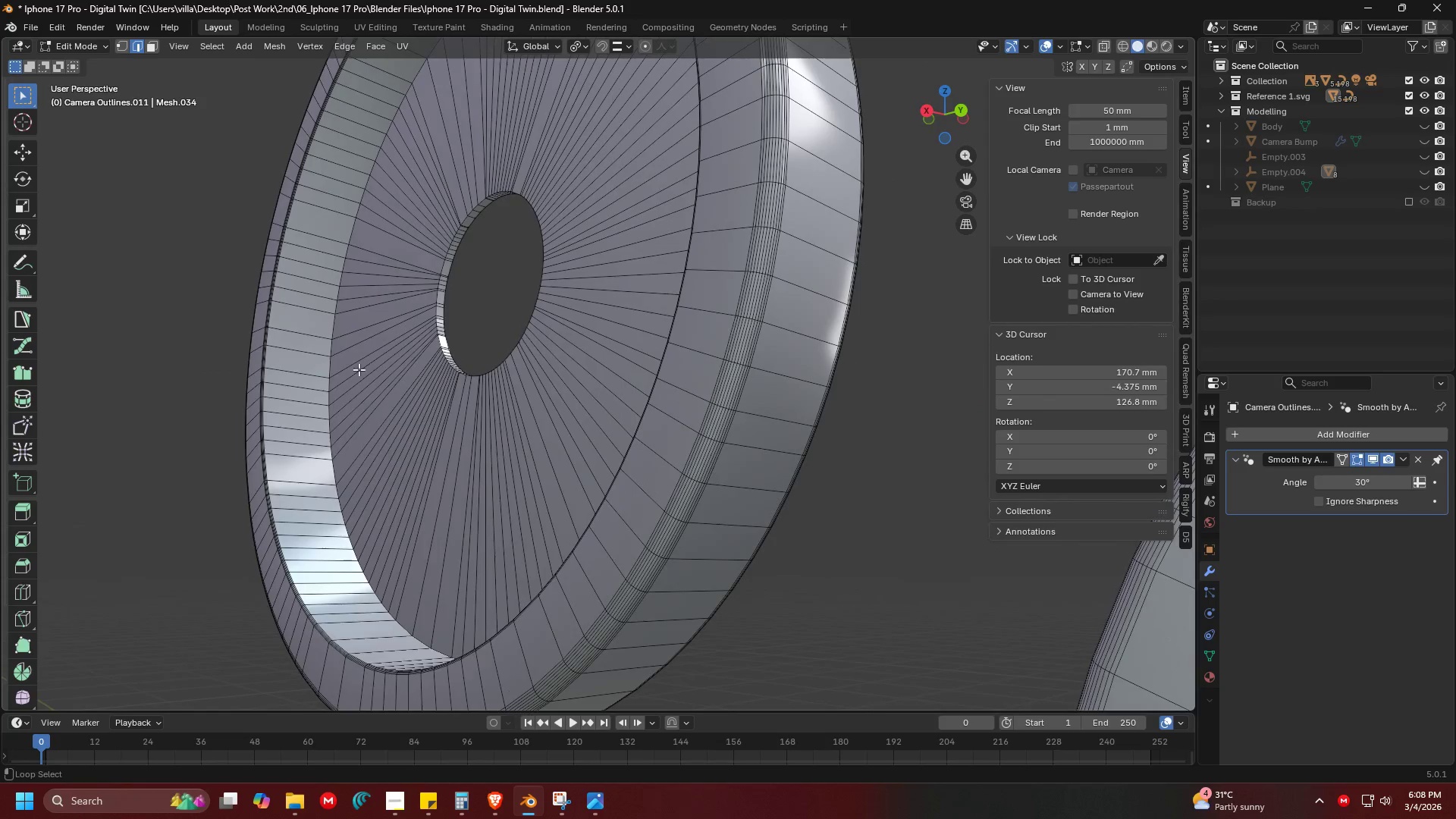 
left_click([331, 368])
 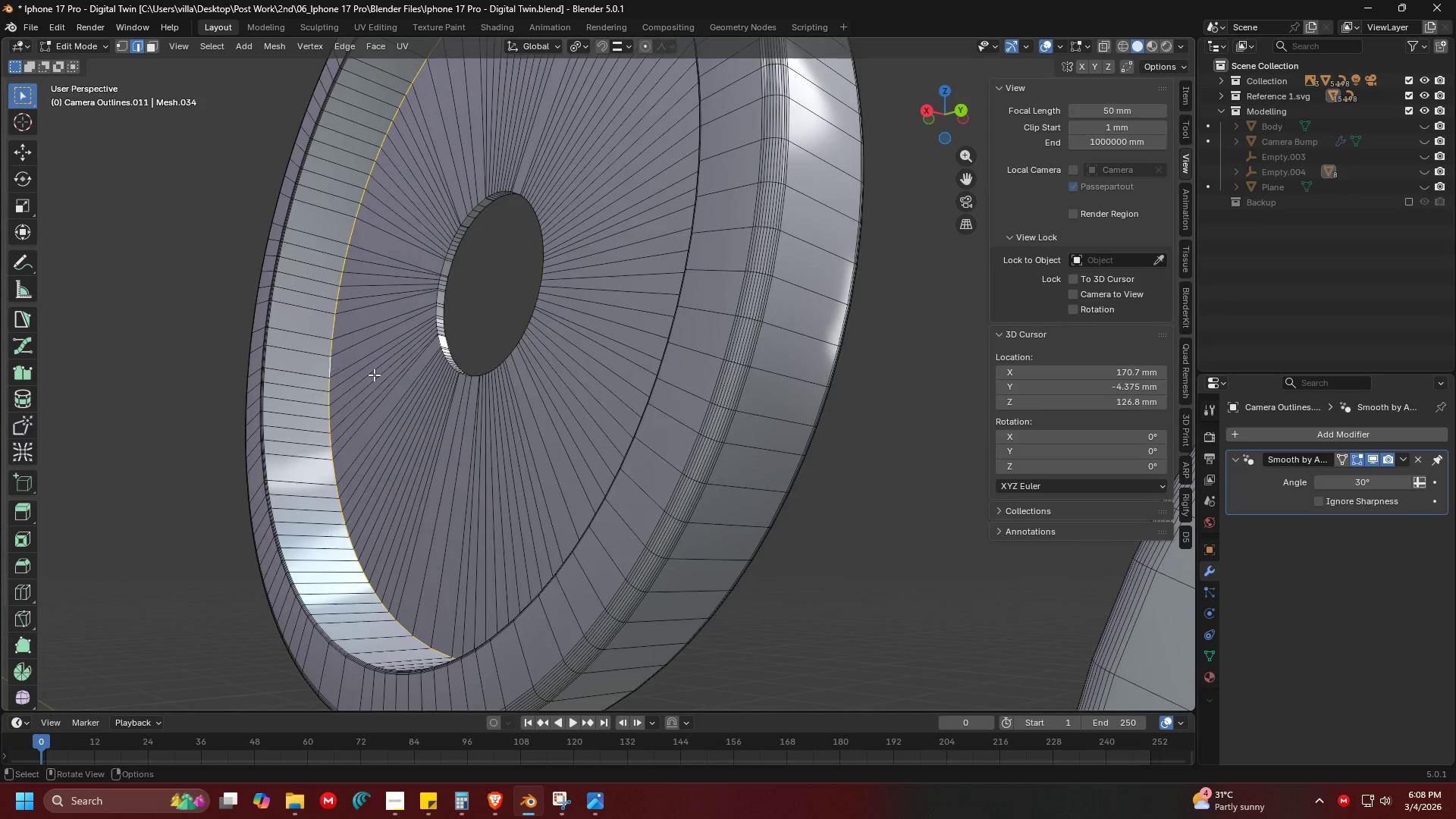 
key(Shift+ShiftLeft)
 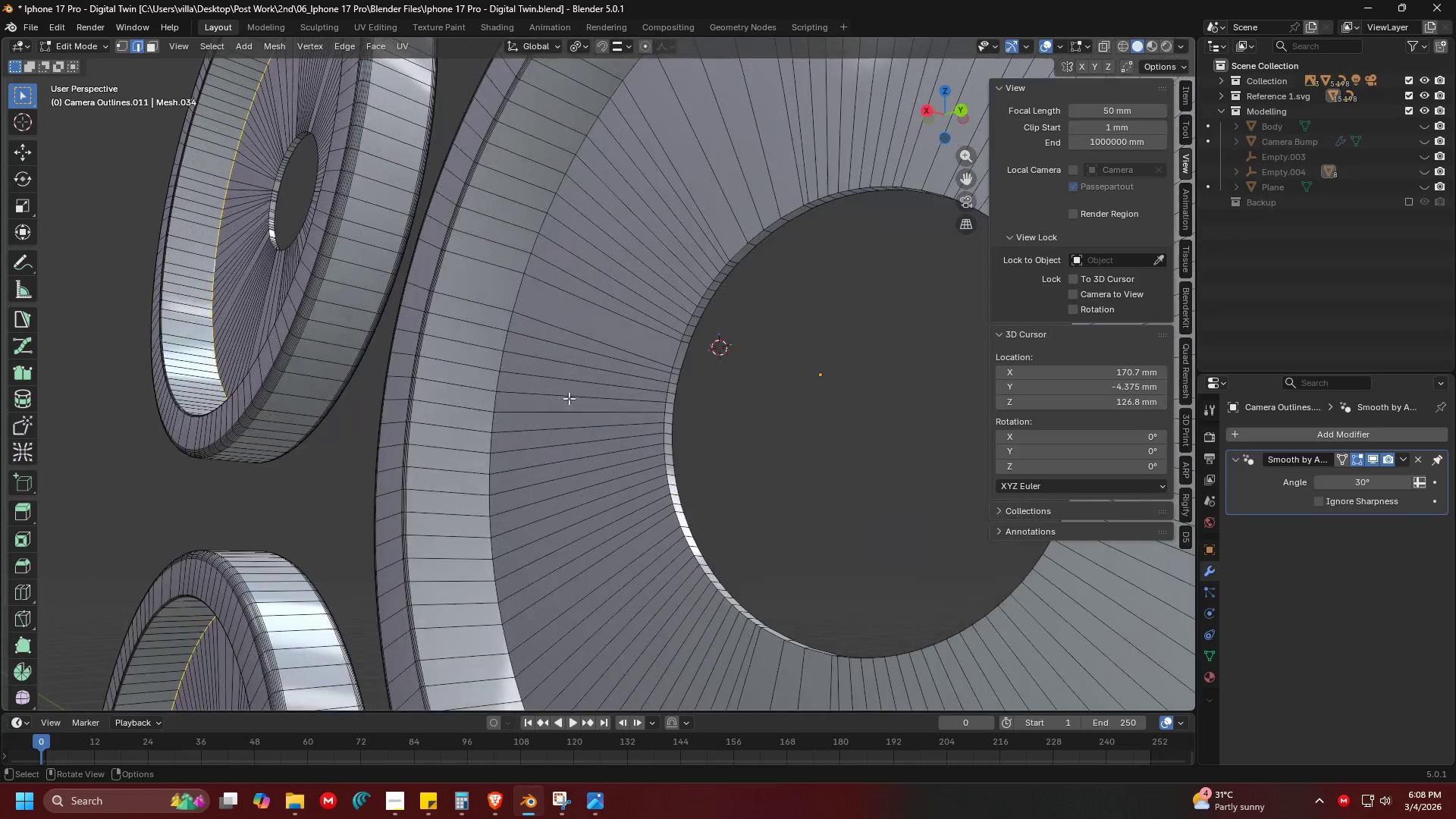 
hold_key(key=ShiftLeft, duration=0.95)
 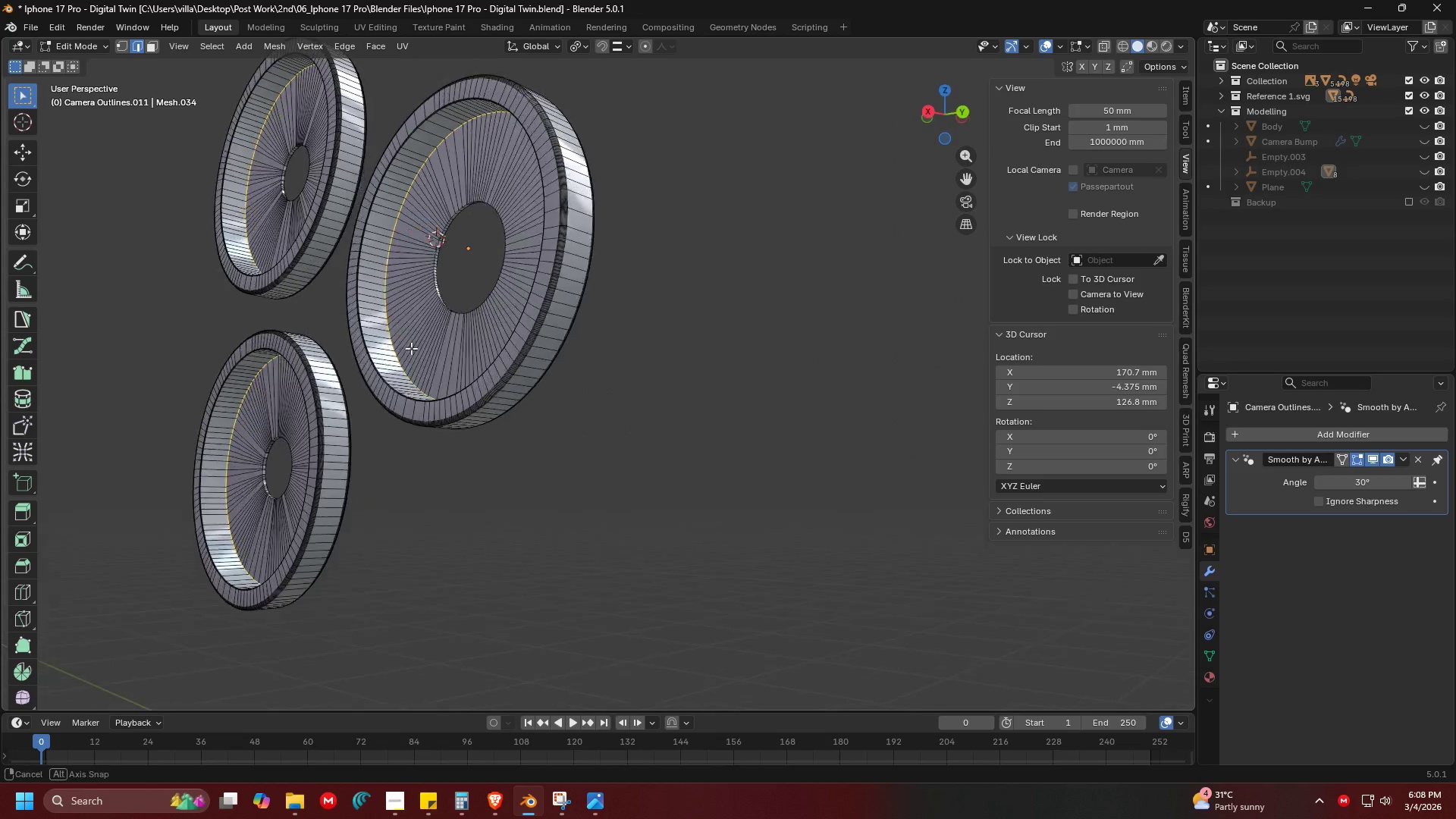 
hold_key(key=AltLeft, duration=0.83)
 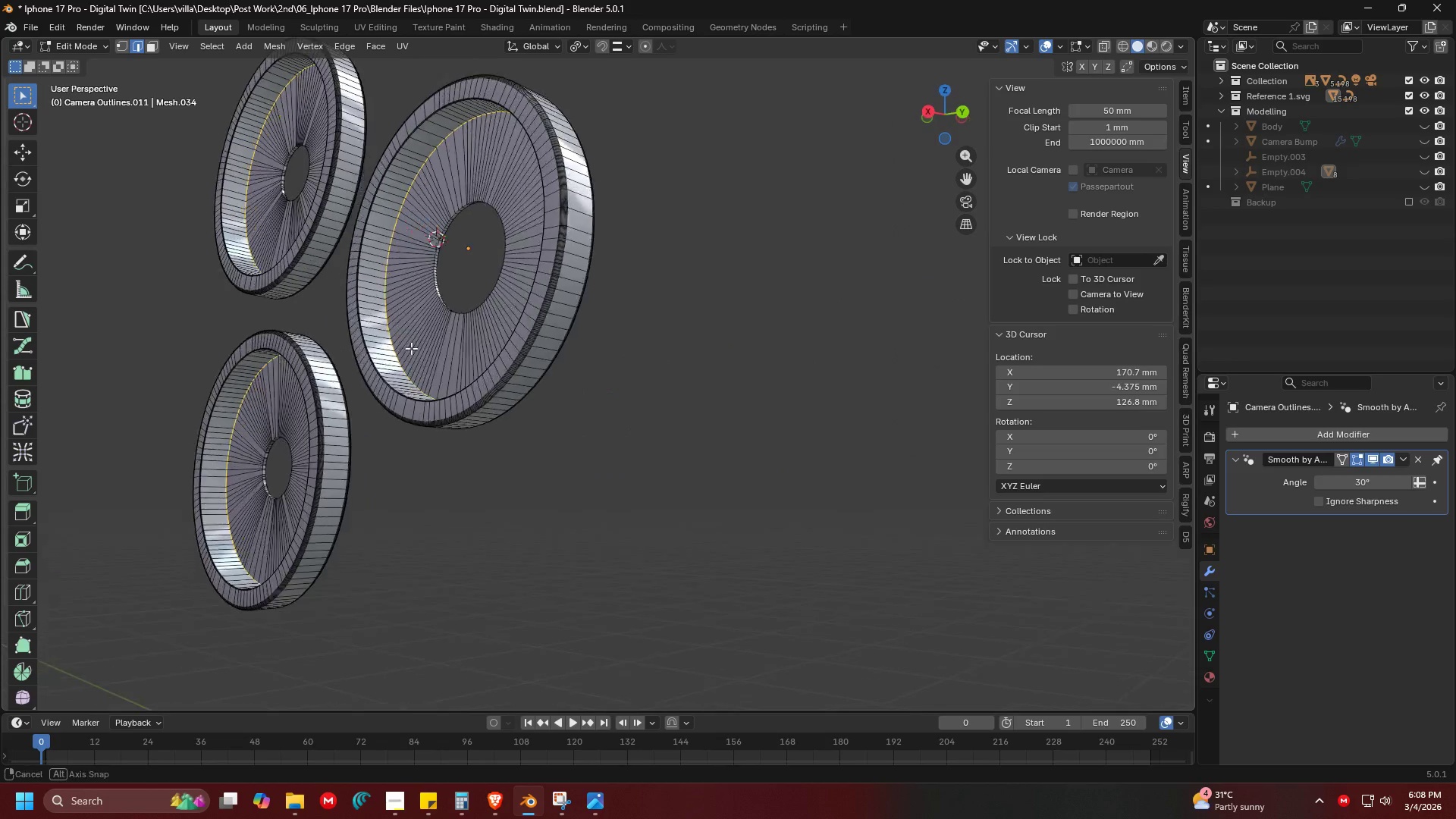 
scroll: coordinate [541, 391], scroll_direction: down, amount: 2.0
 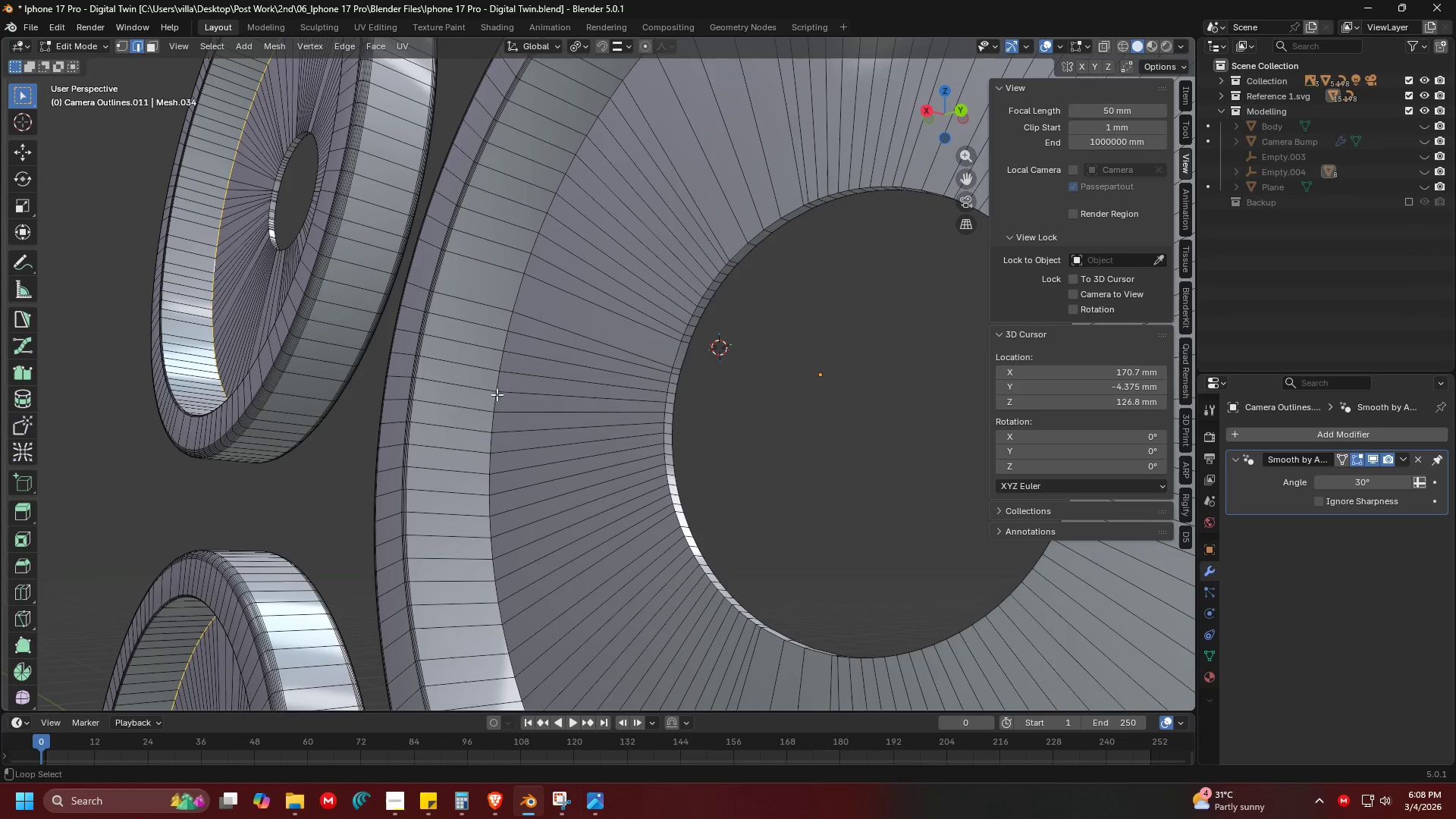 
left_click([497, 398])
 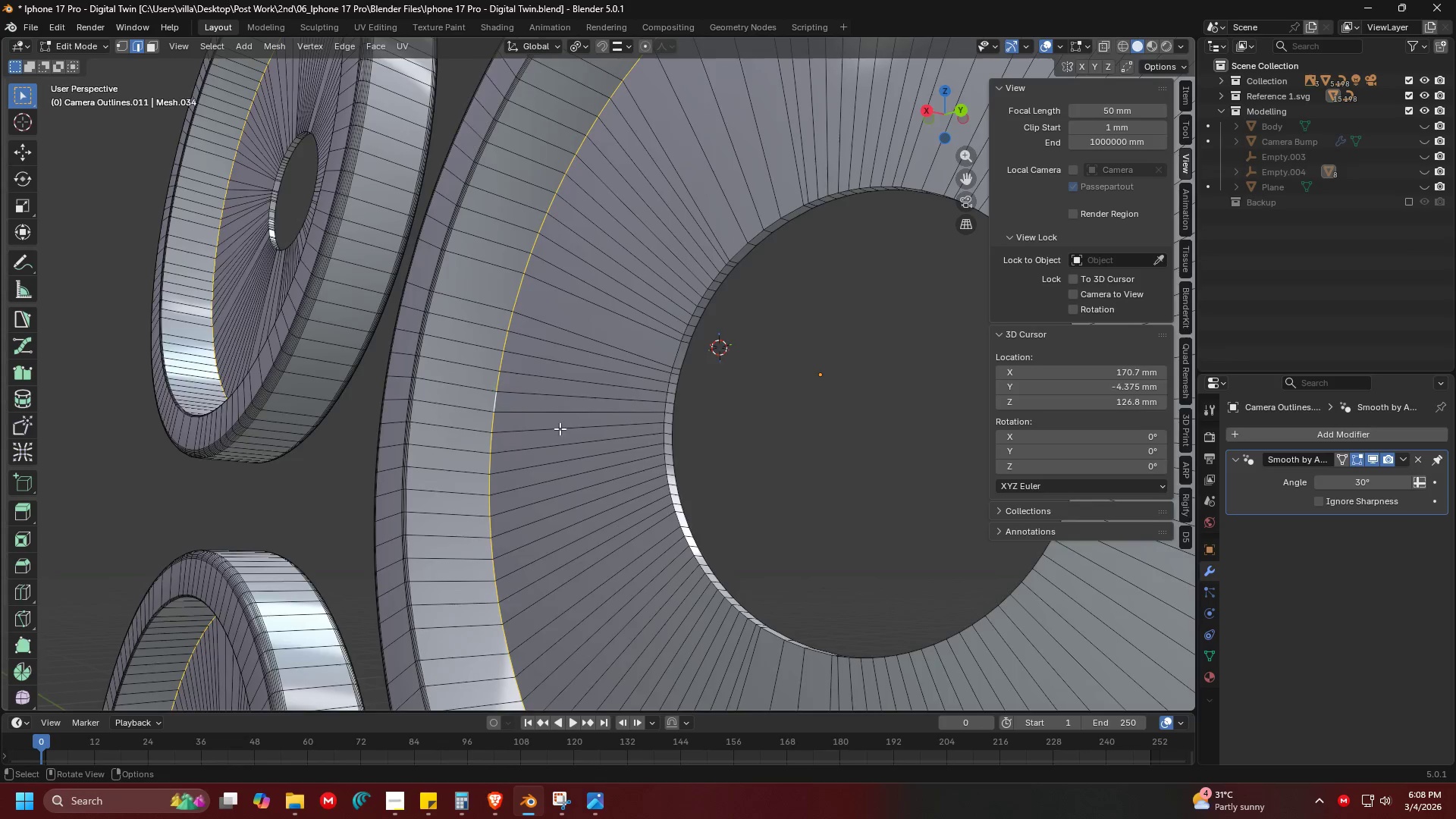 
key(Shift+ShiftLeft)
 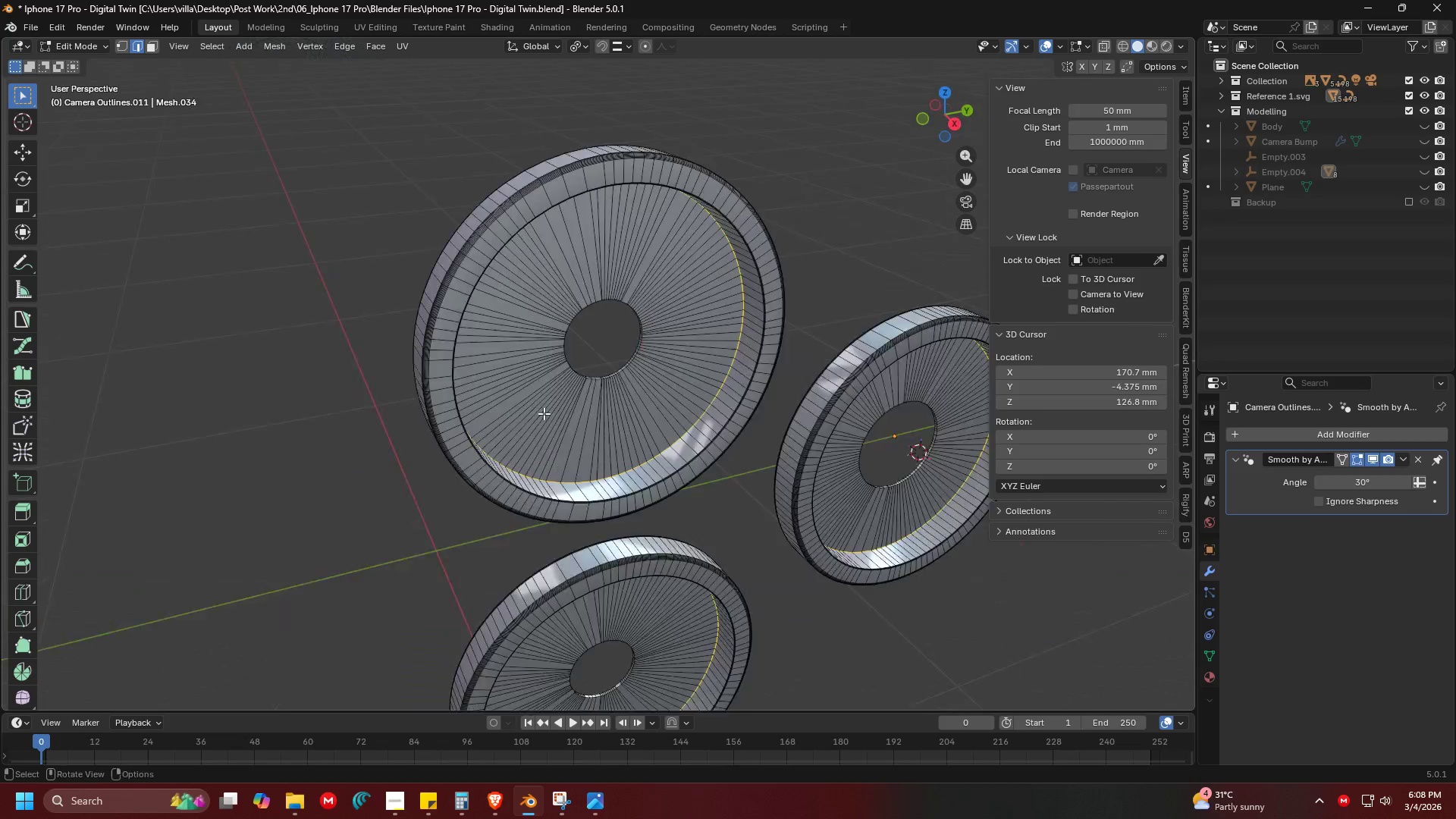 
key(Shift+ShiftLeft)
 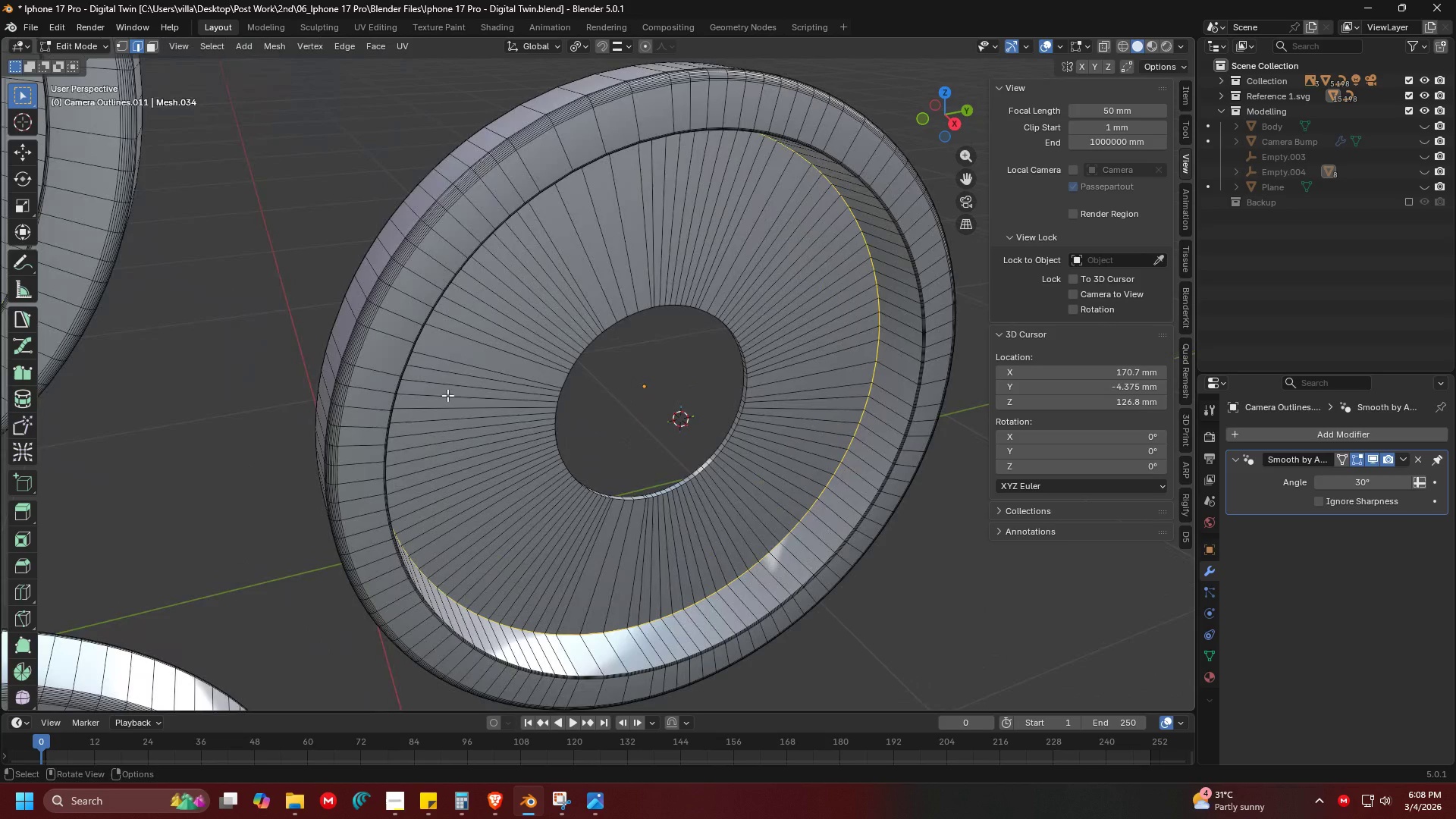 
hold_key(key=ShiftLeft, duration=0.75)
 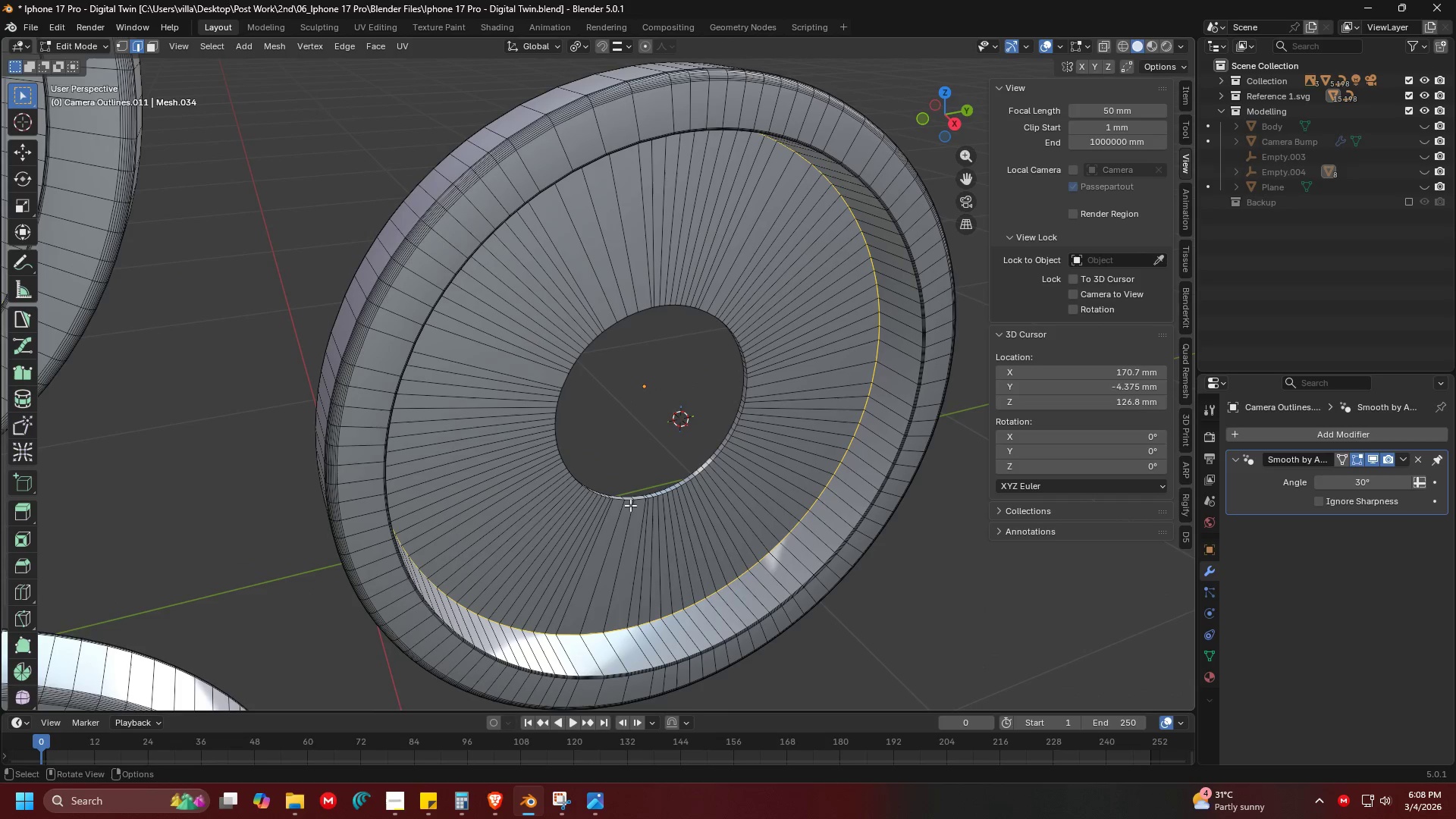 
hold_key(key=AltLeft, duration=0.61)
 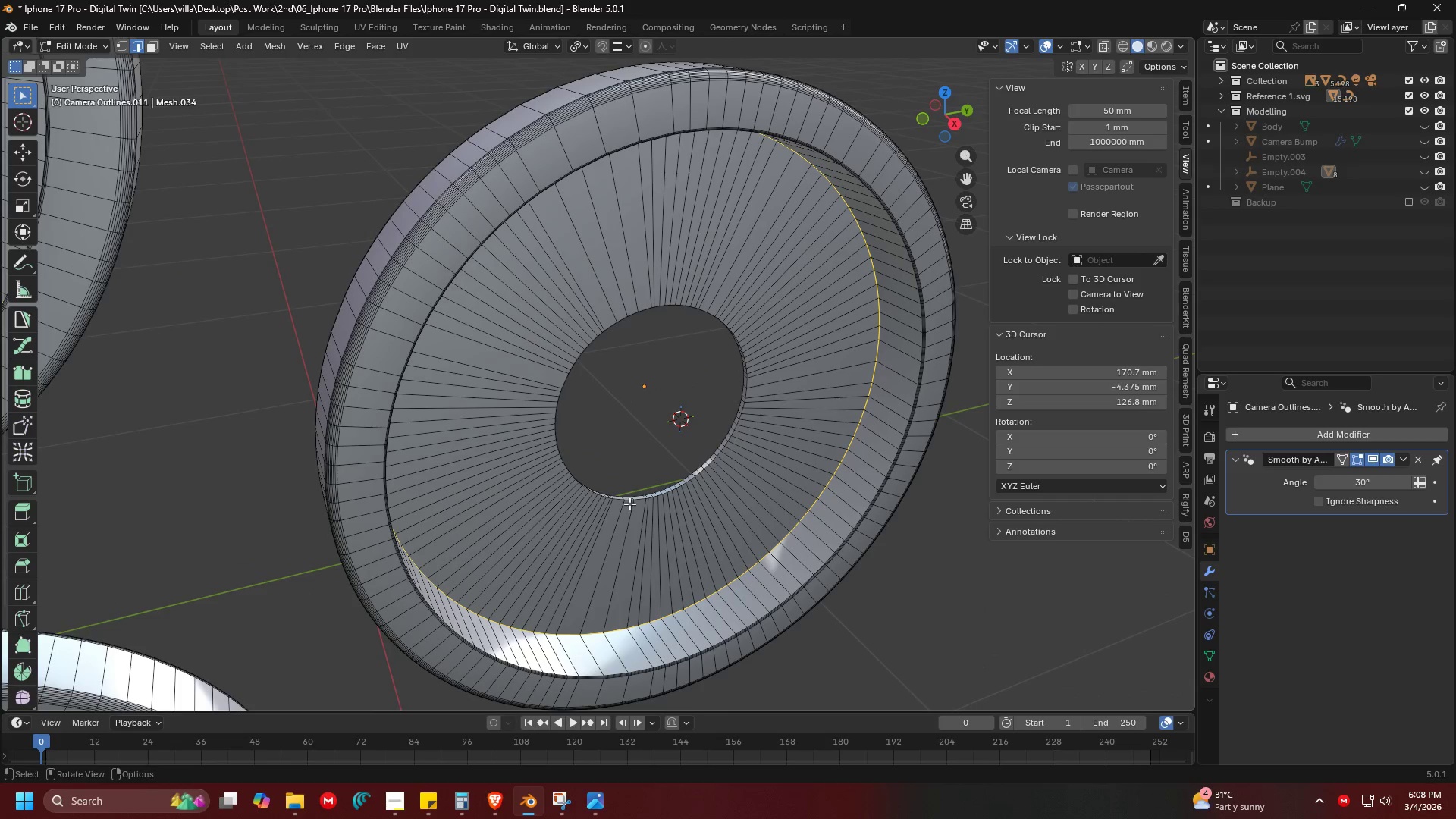 
scroll: coordinate [447, 395], scroll_direction: none, amount: 0.0
 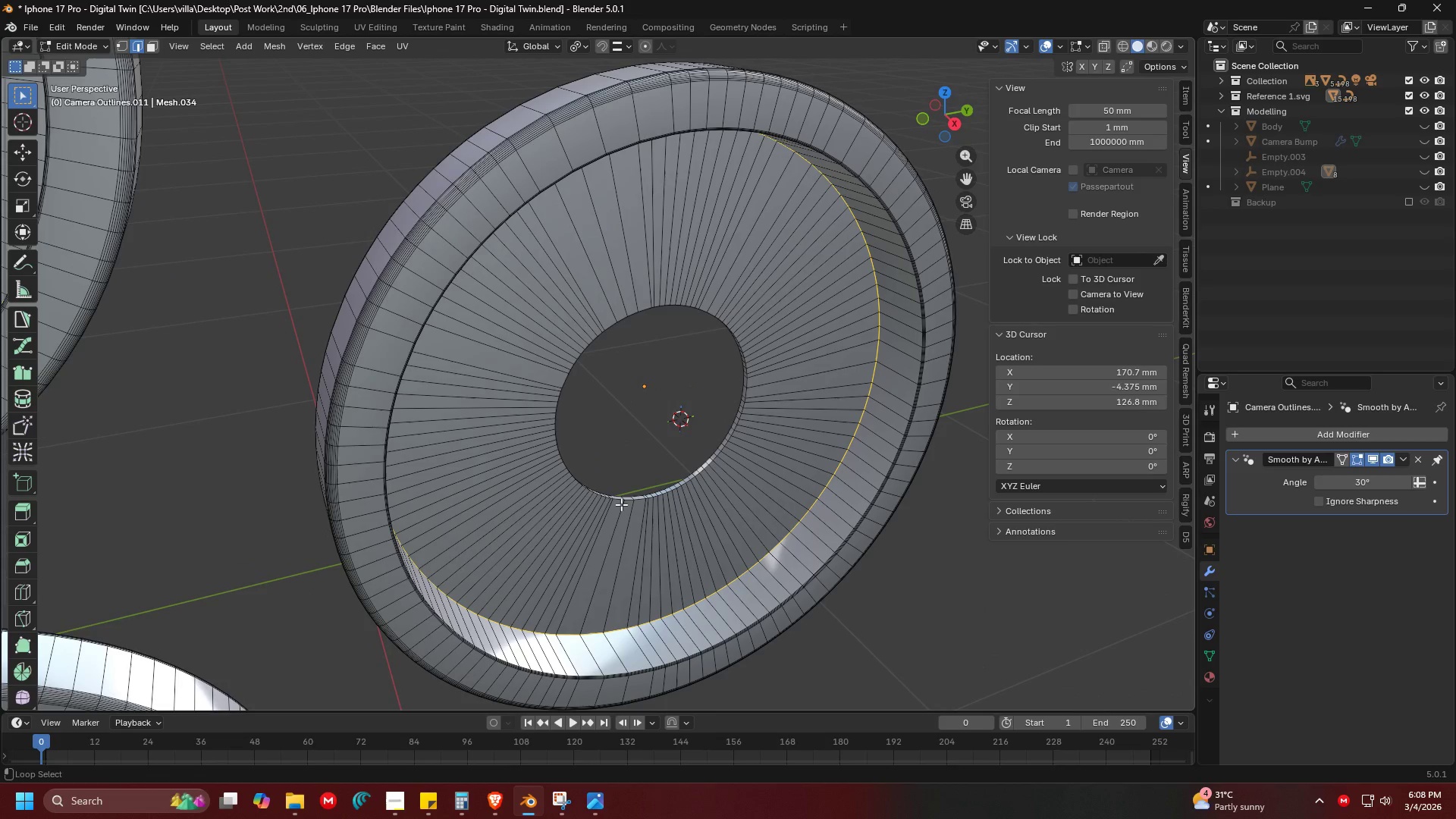 
left_click([624, 504])
 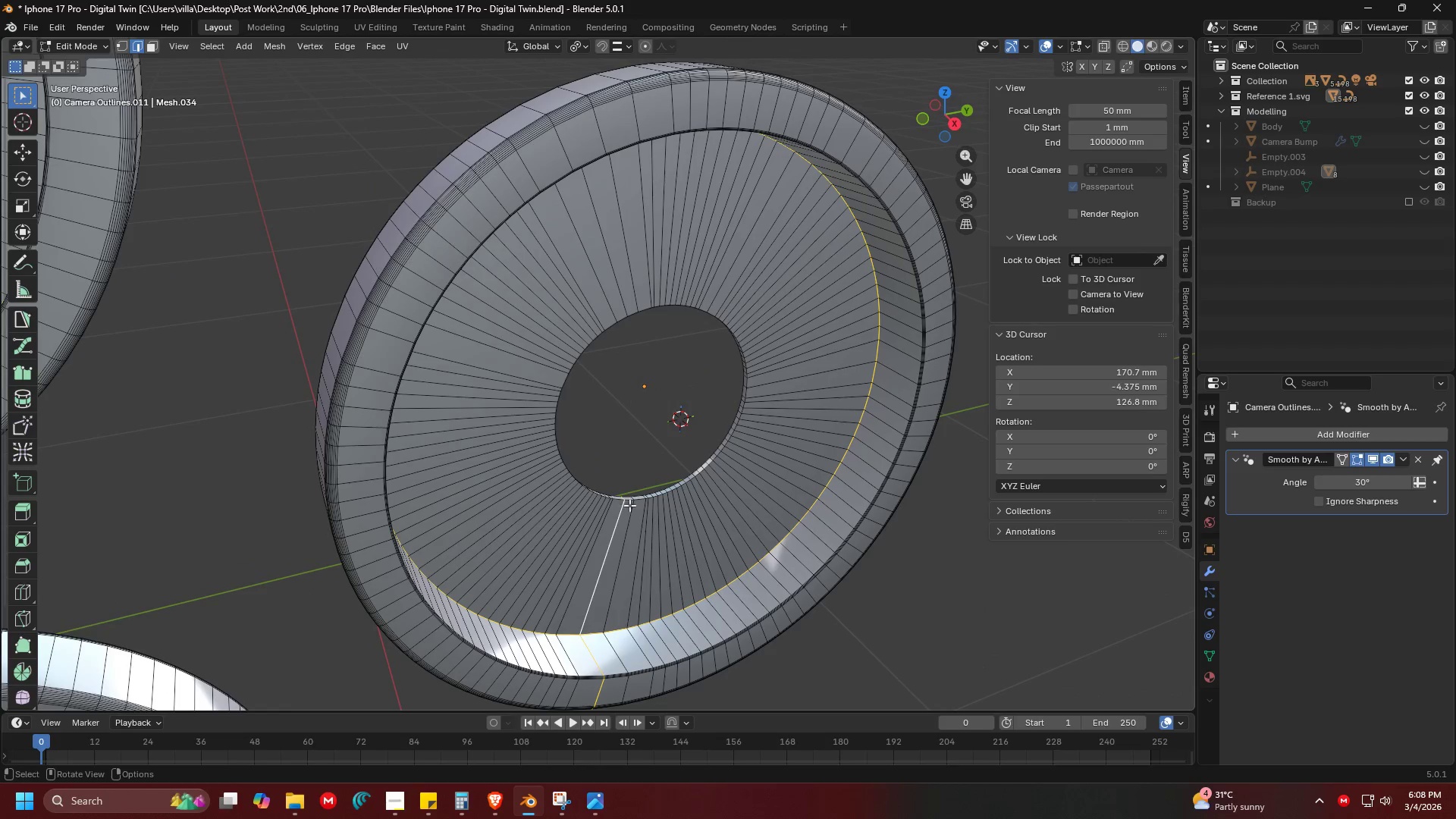 
key(Control+ControlLeft)
 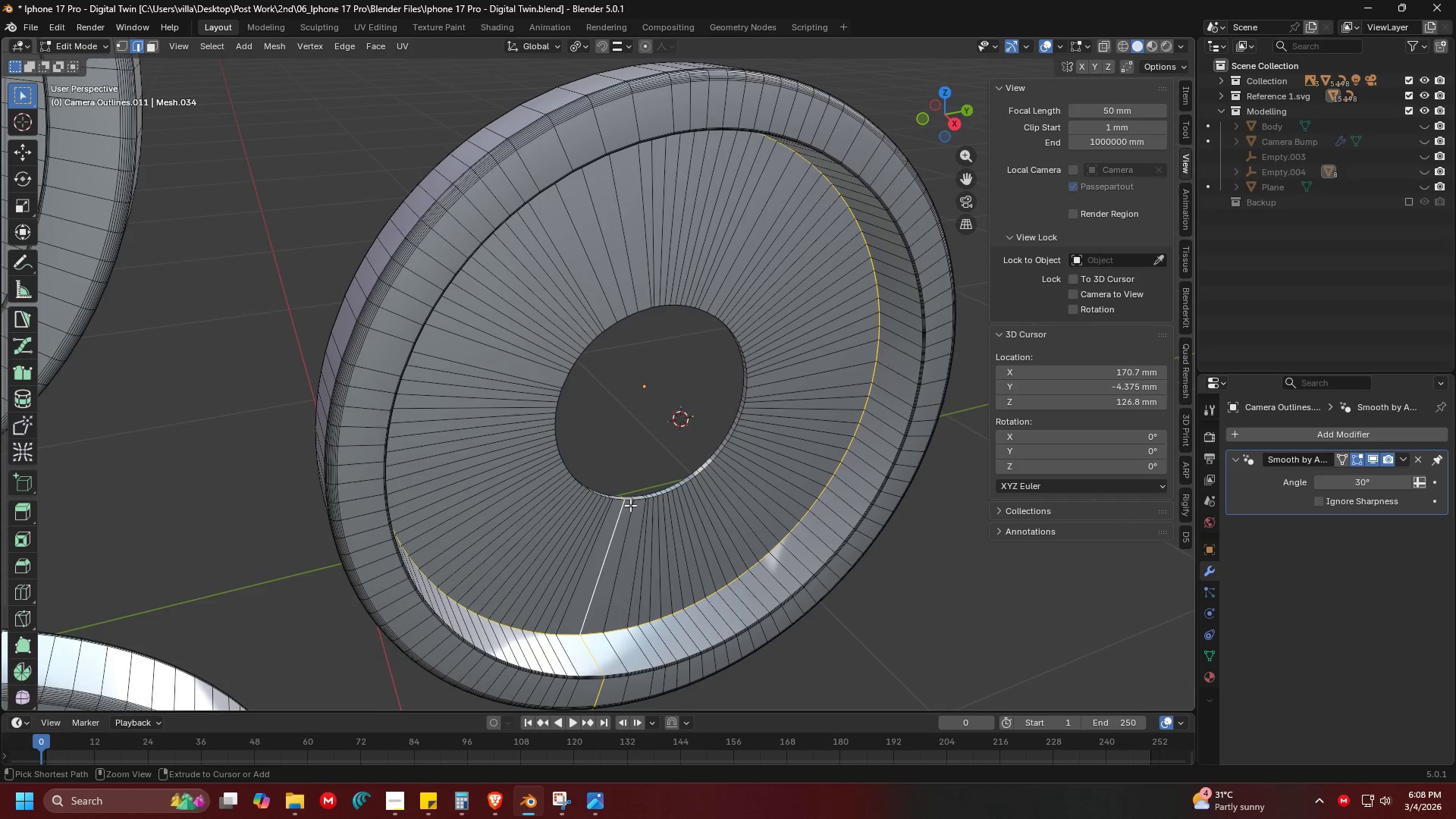 
key(Control+Z)
 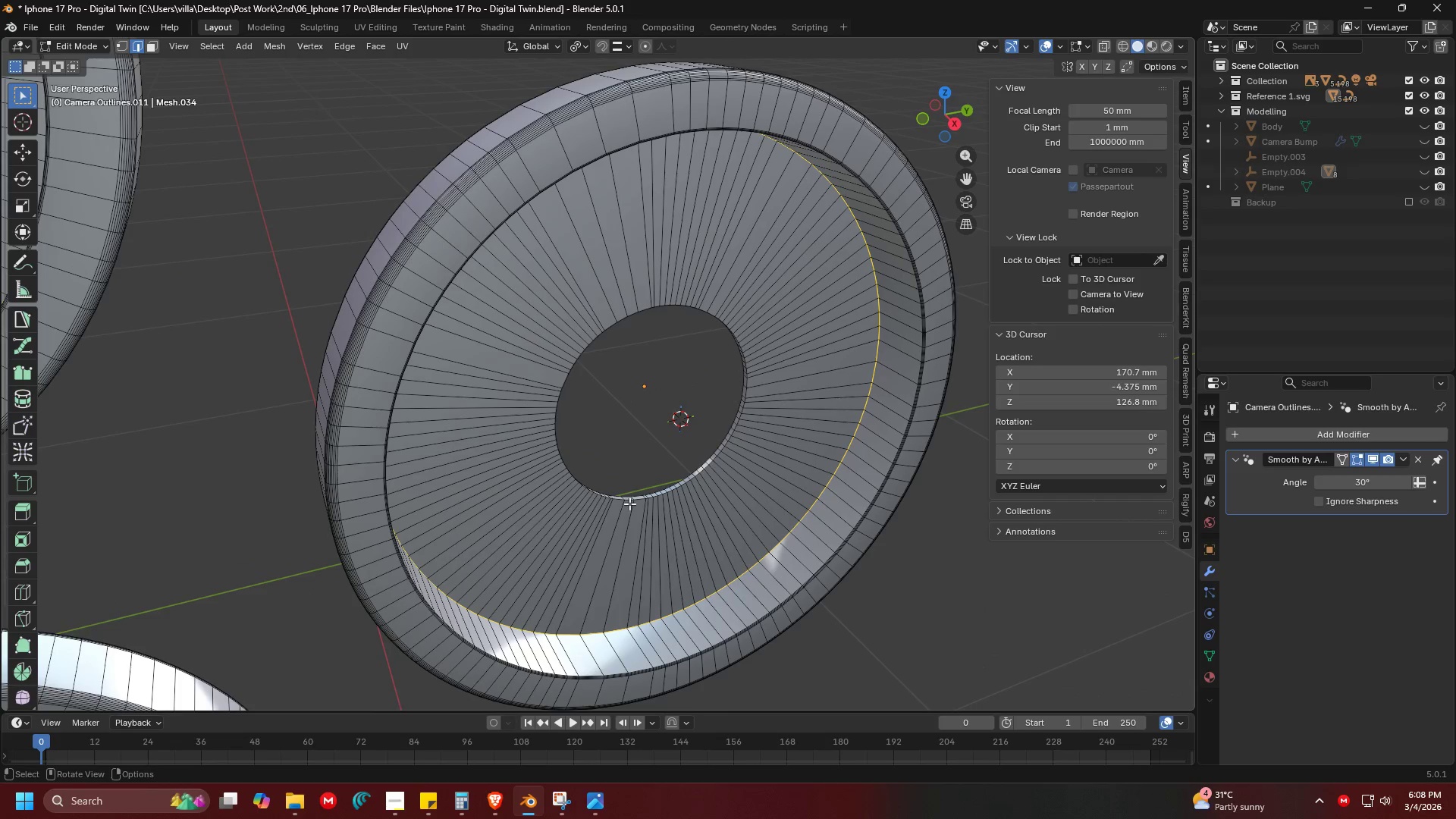 
hold_key(key=ShiftLeft, duration=0.38)
hold_key(key=AltLeft, duration=0.38)
left_click([629, 500])
 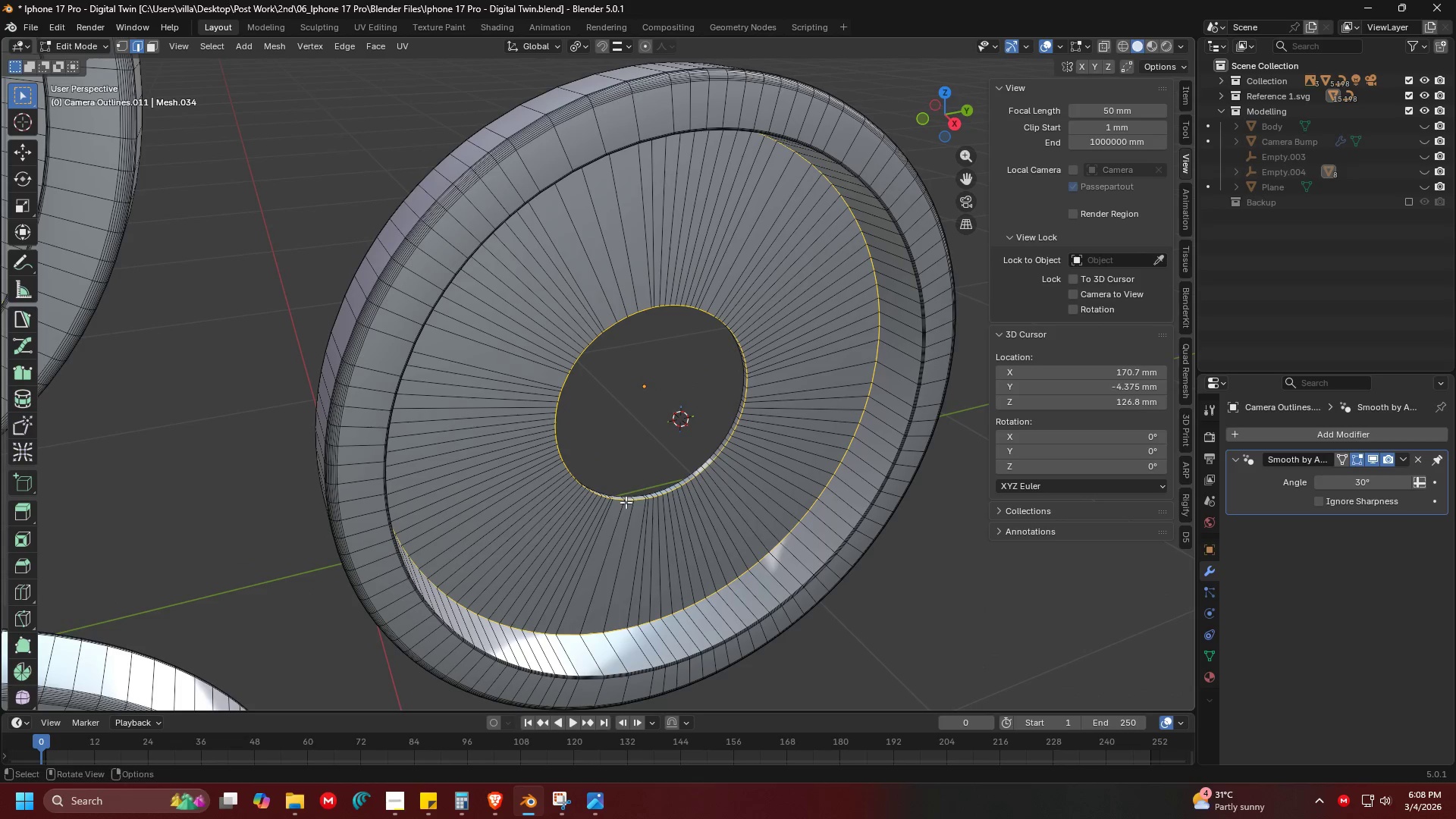 
key(Shift+ShiftLeft)
 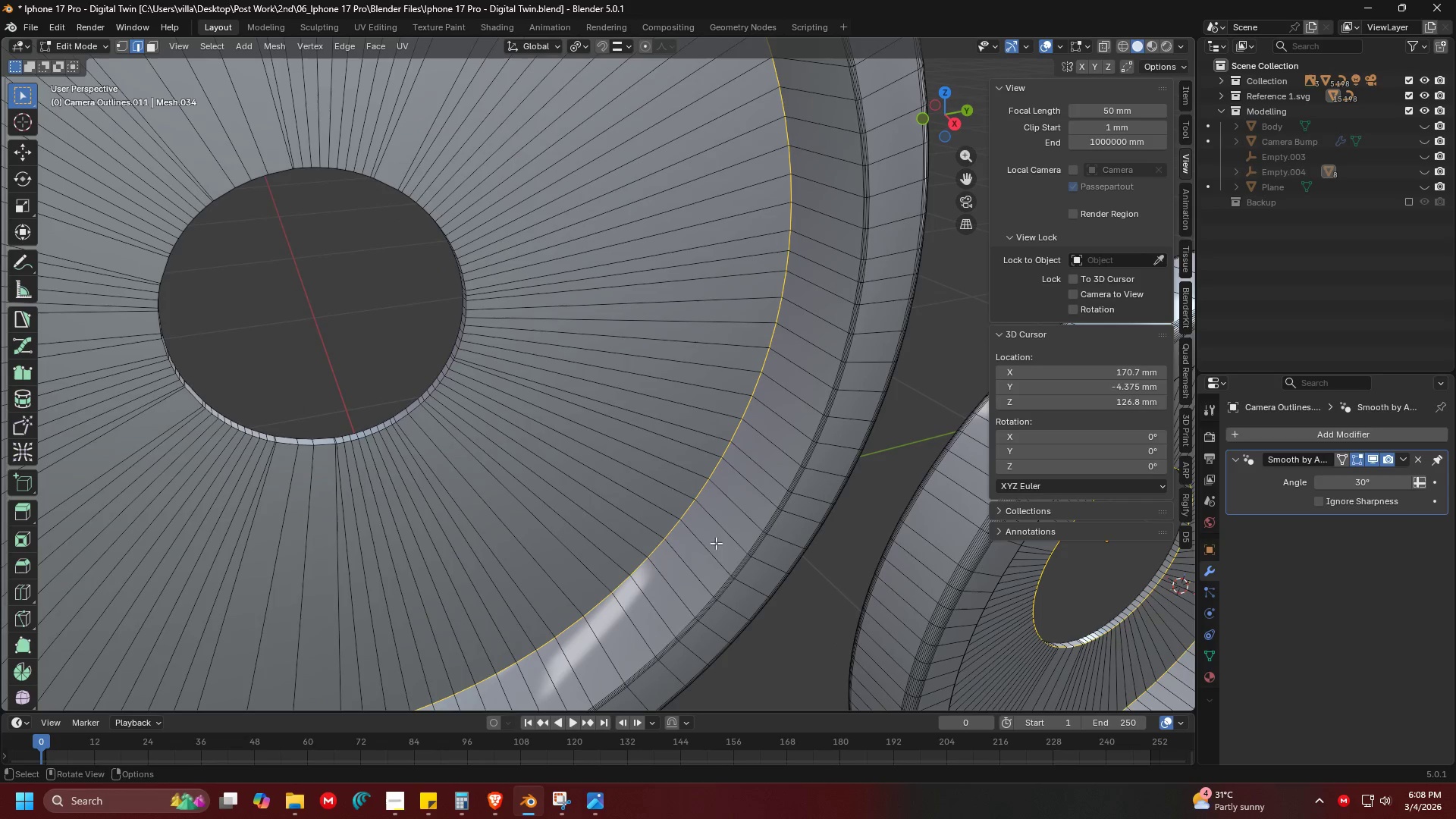 
hold_key(key=ShiftLeft, duration=0.91)
 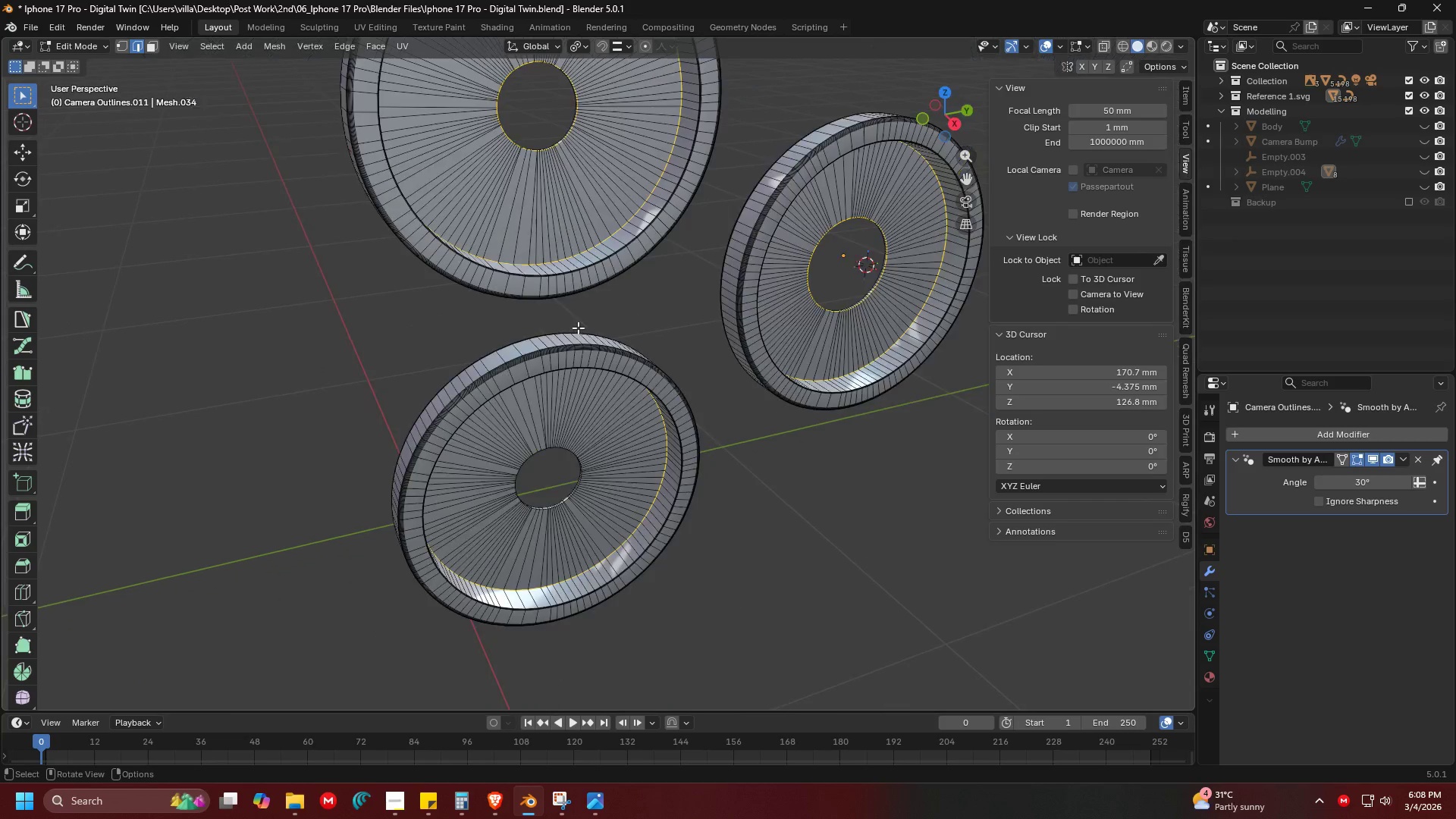 
hold_key(key=AltLeft, duration=0.81)
 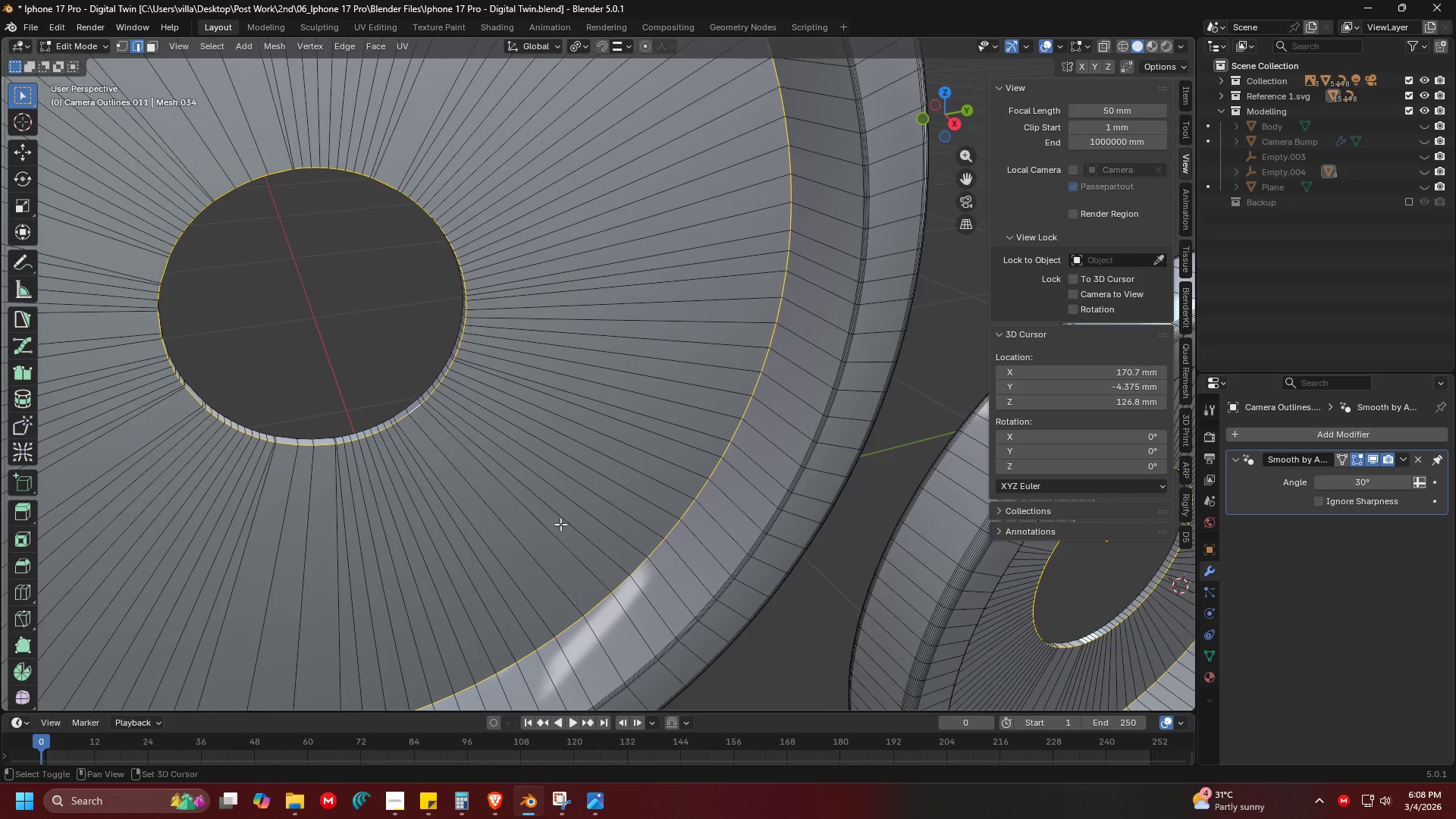 
key(Shift+ShiftLeft)
 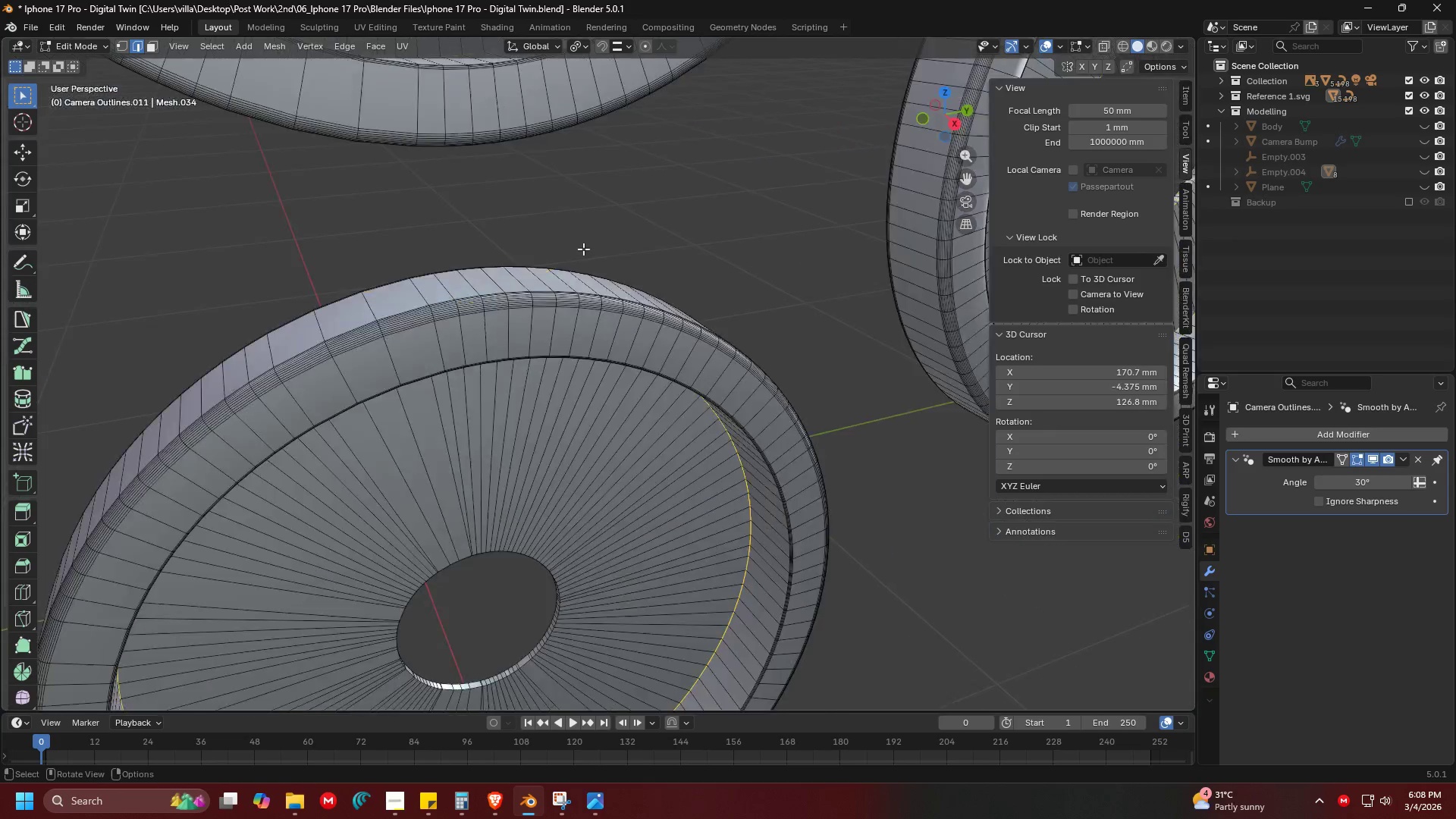 
key(Shift+ShiftLeft)
 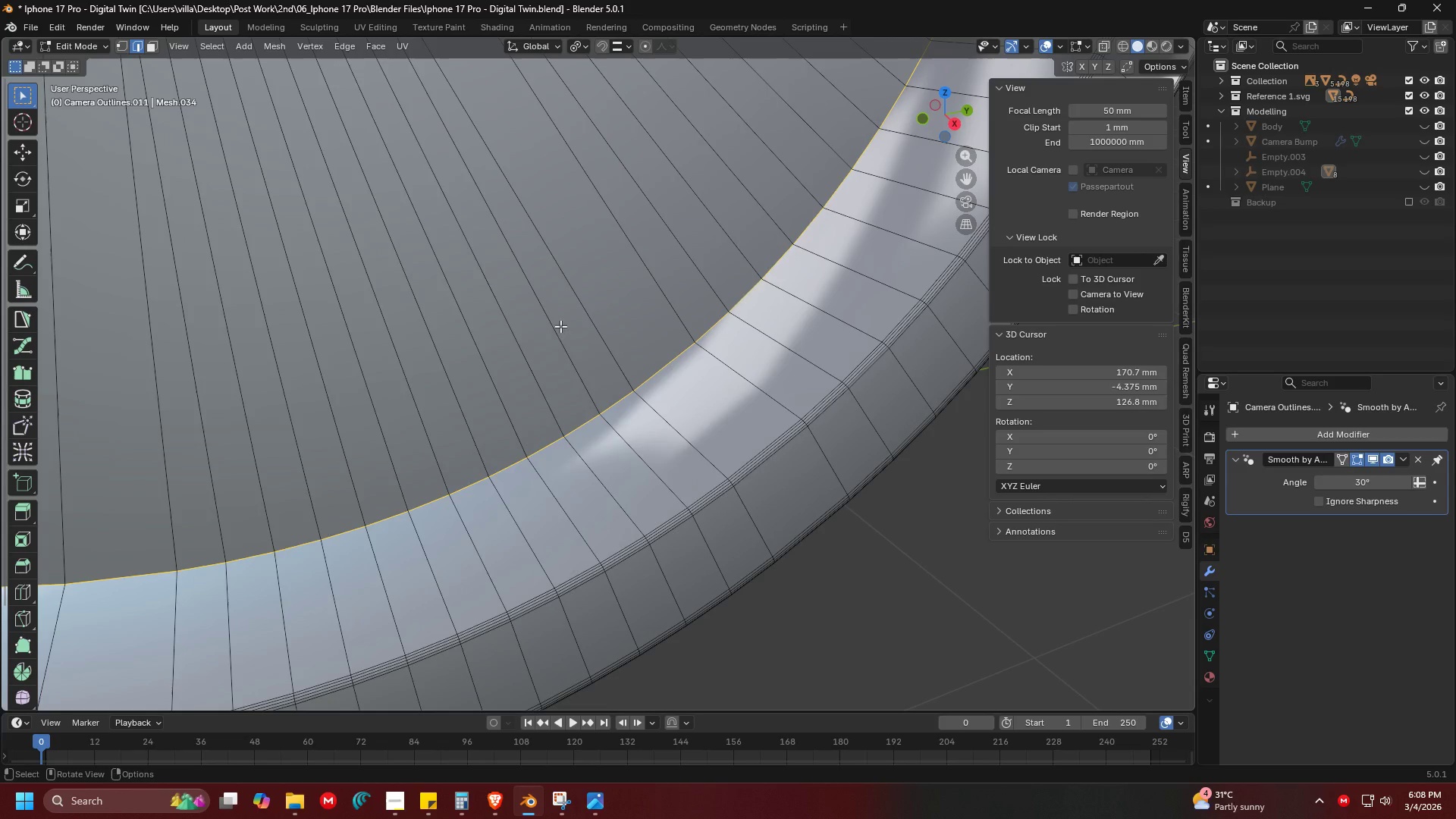 
hold_key(key=ShiftLeft, duration=1.38)
 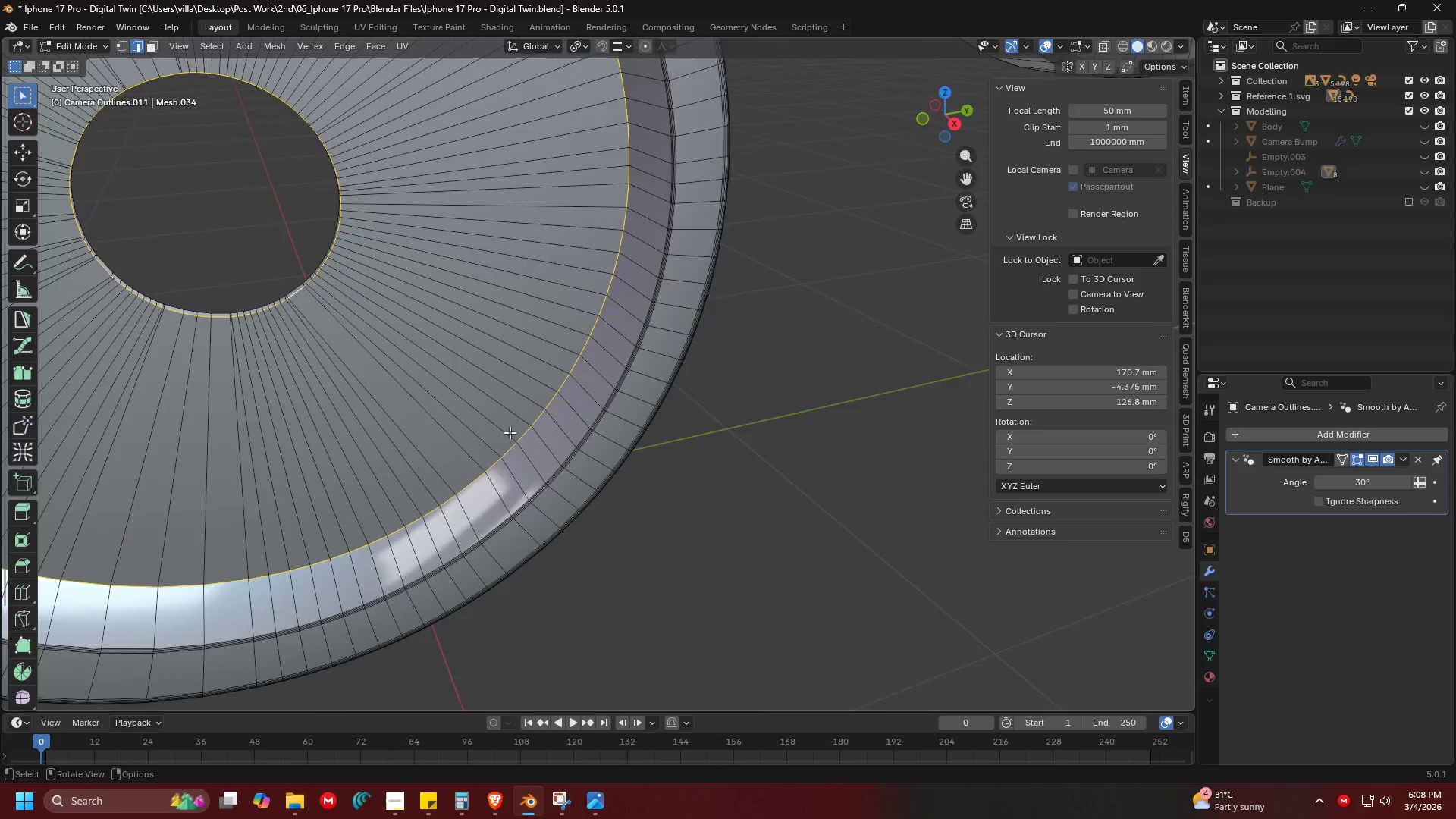 
scroll: coordinate [560, 325], scroll_direction: up, amount: 3.0
 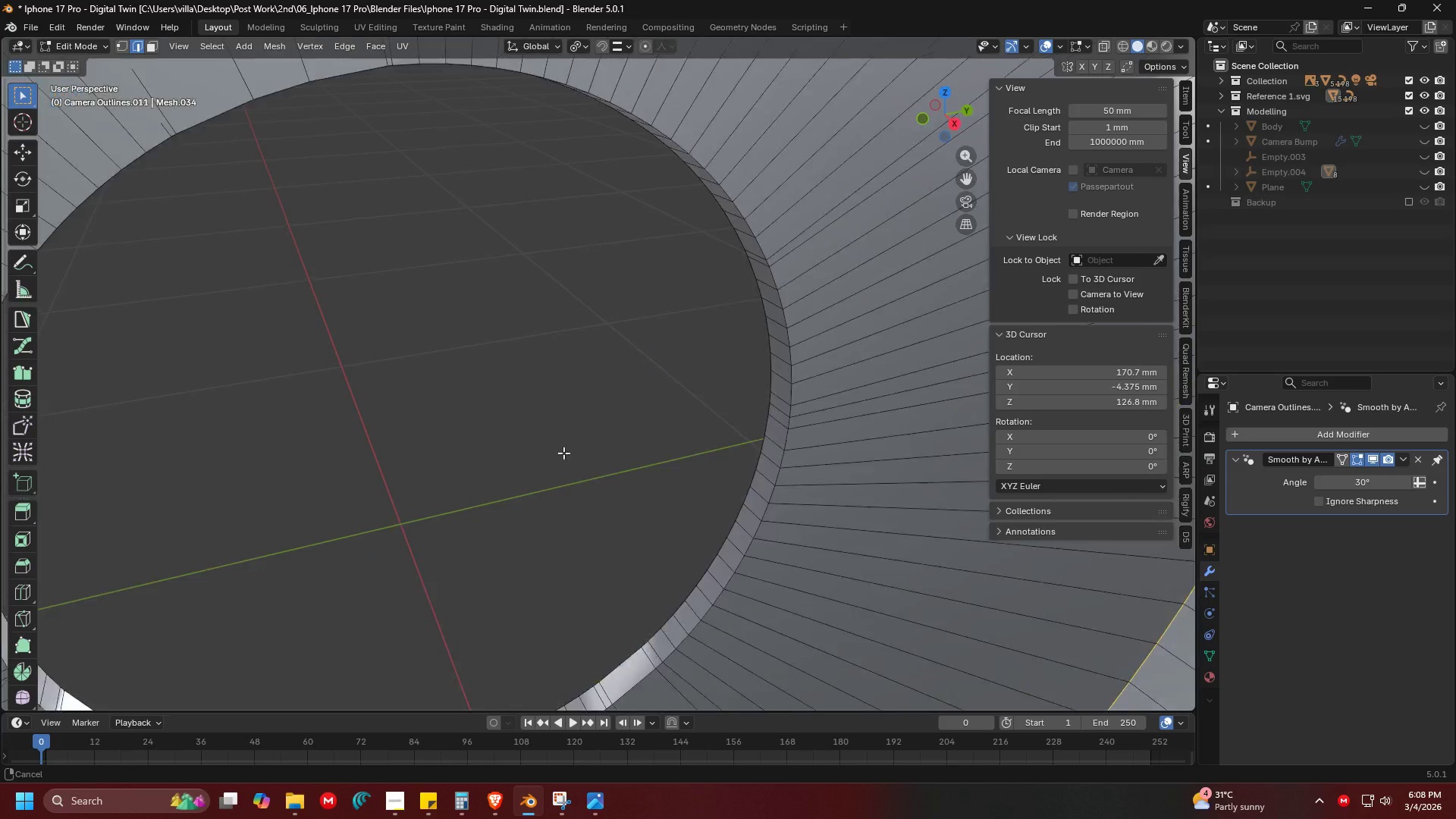 
hold_key(key=AltLeft, duration=0.47)
left_click([647, 540])
 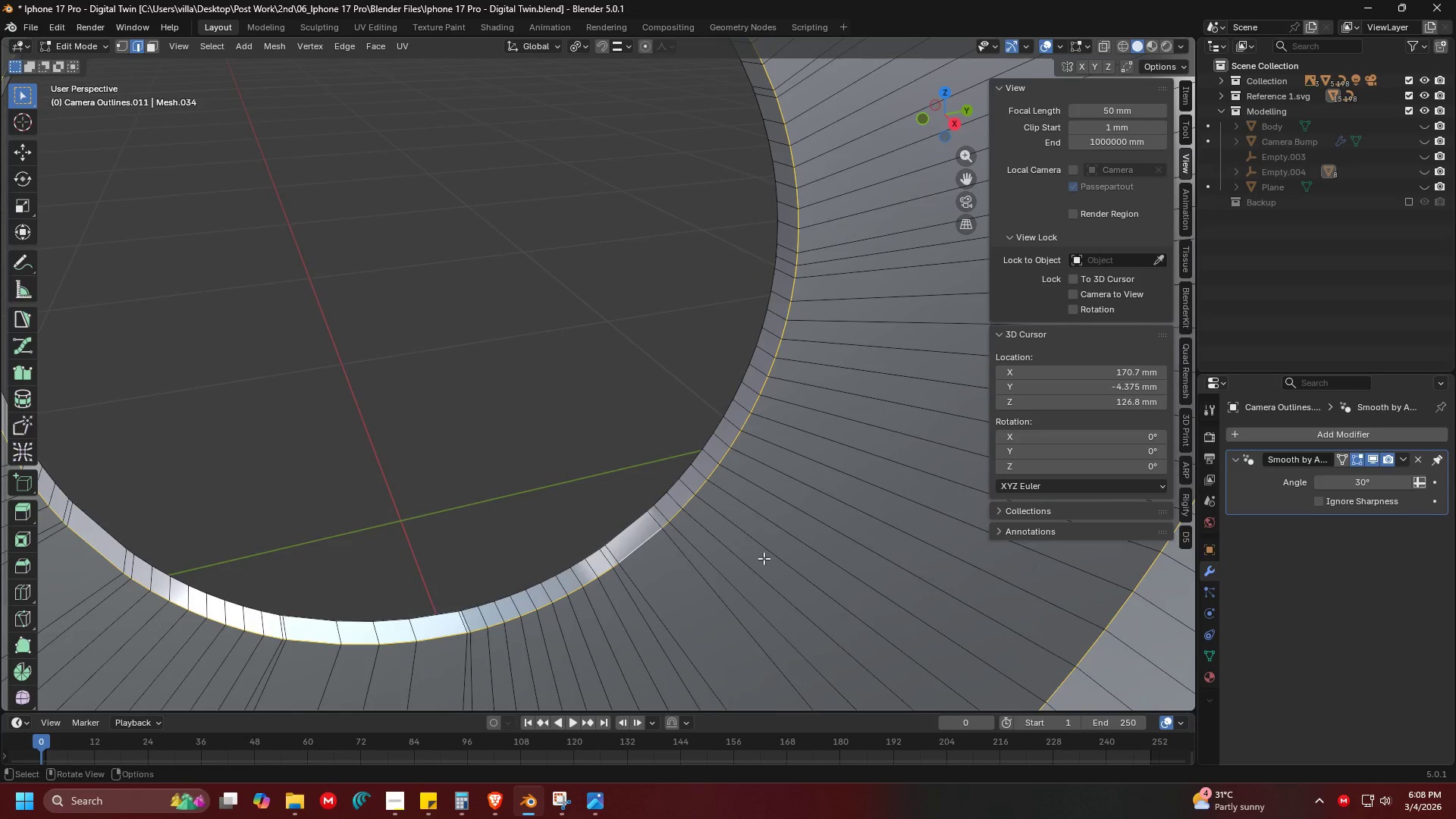 
key(Shift+ShiftLeft)
 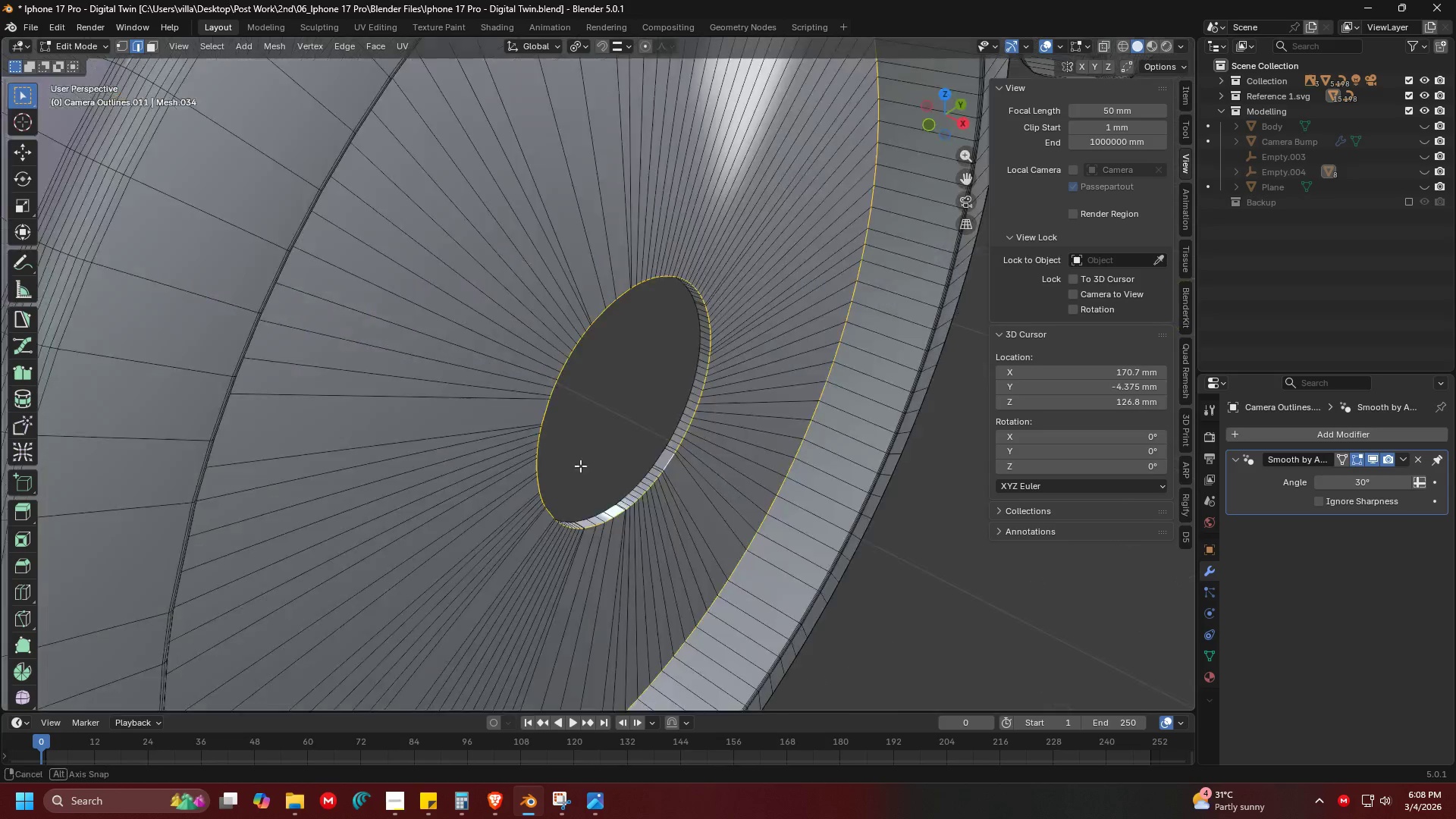 
scroll: coordinate [758, 547], scroll_direction: down, amount: 3.0
 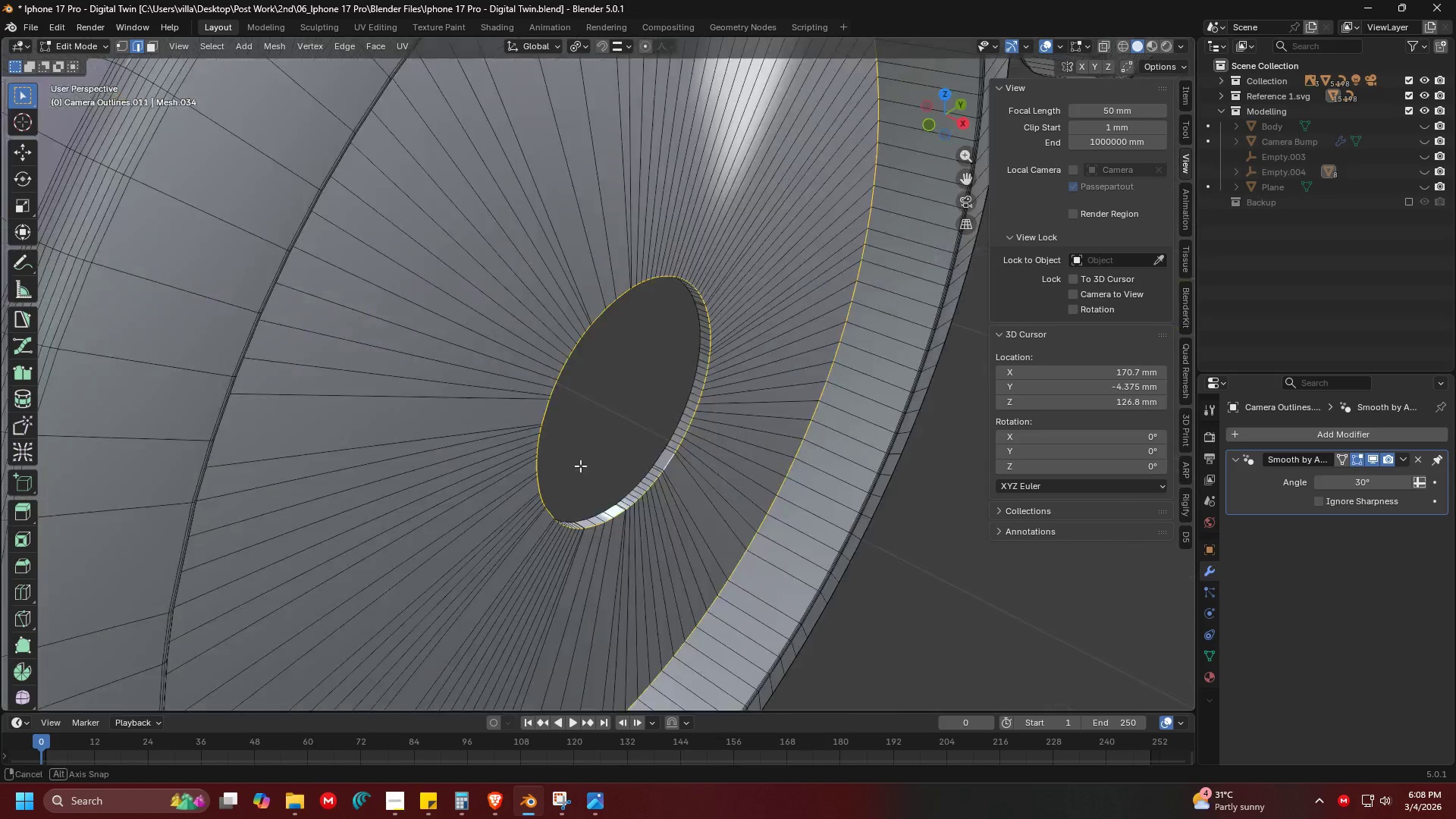 
hold_key(key=ShiftLeft, duration=0.34)
scroll: coordinate [692, 442], scroll_direction: down, amount: 2.0
 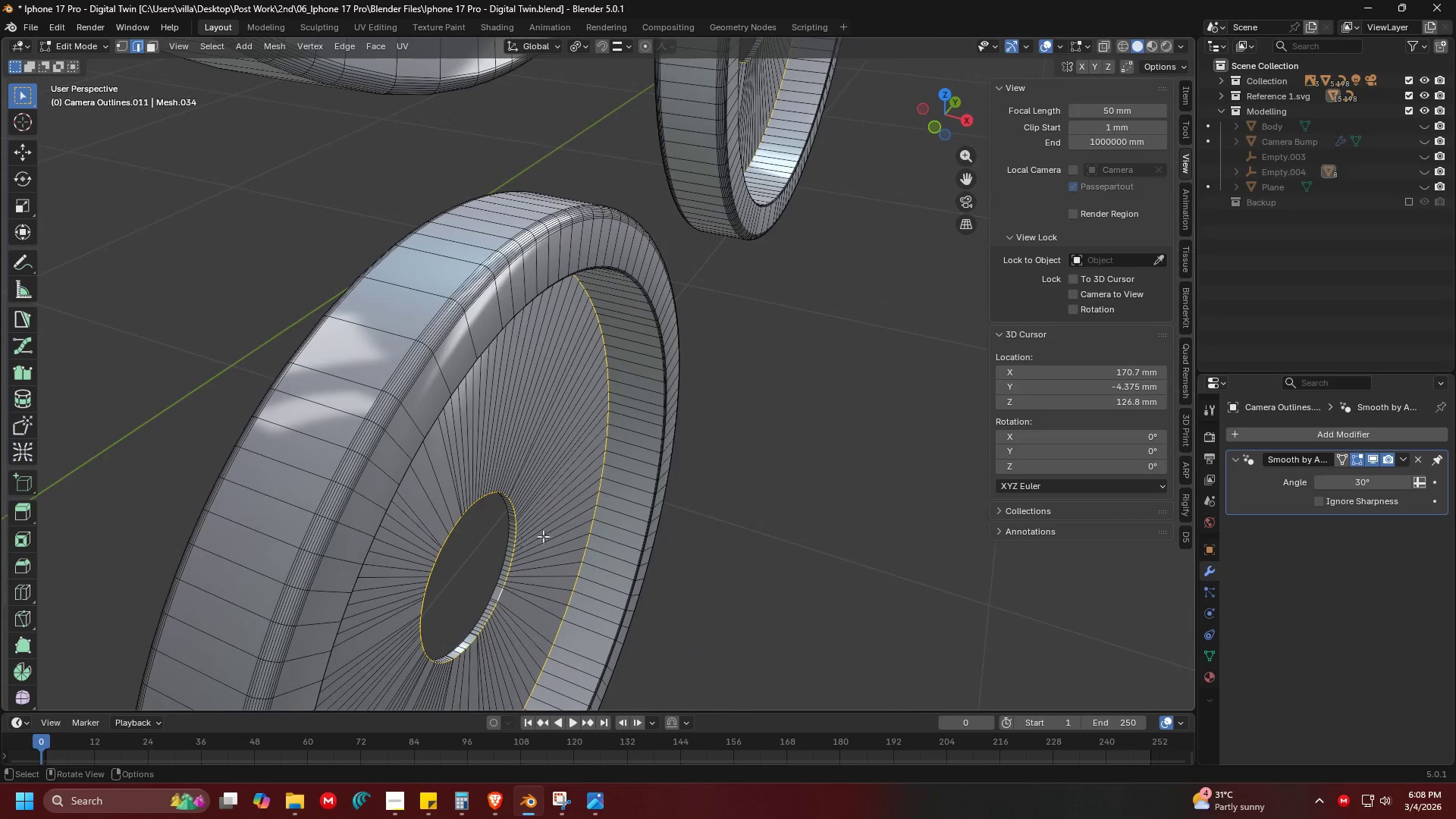 
hold_key(key=ShiftLeft, duration=0.31)
 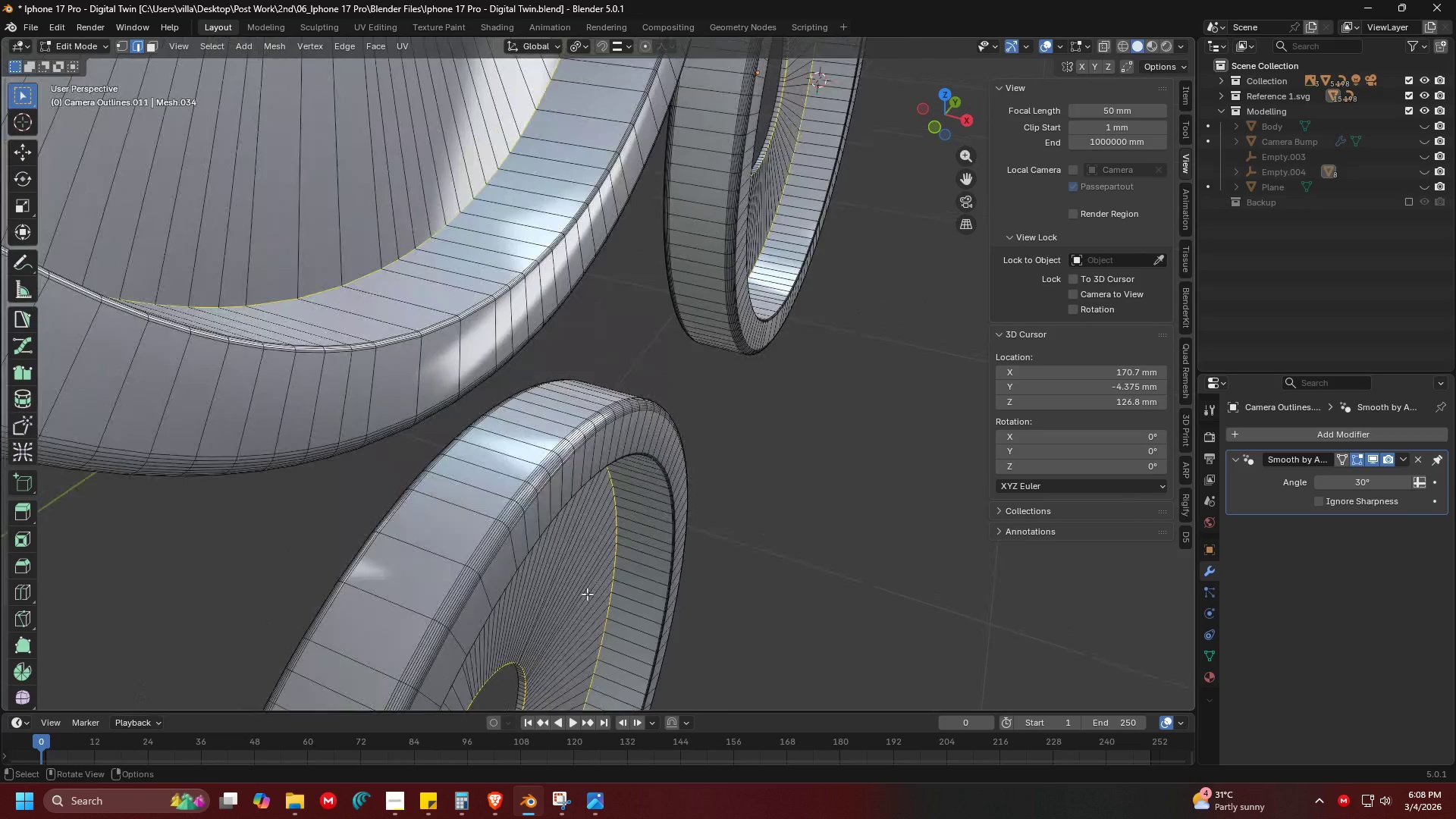 
hold_key(key=ShiftLeft, duration=0.31)
 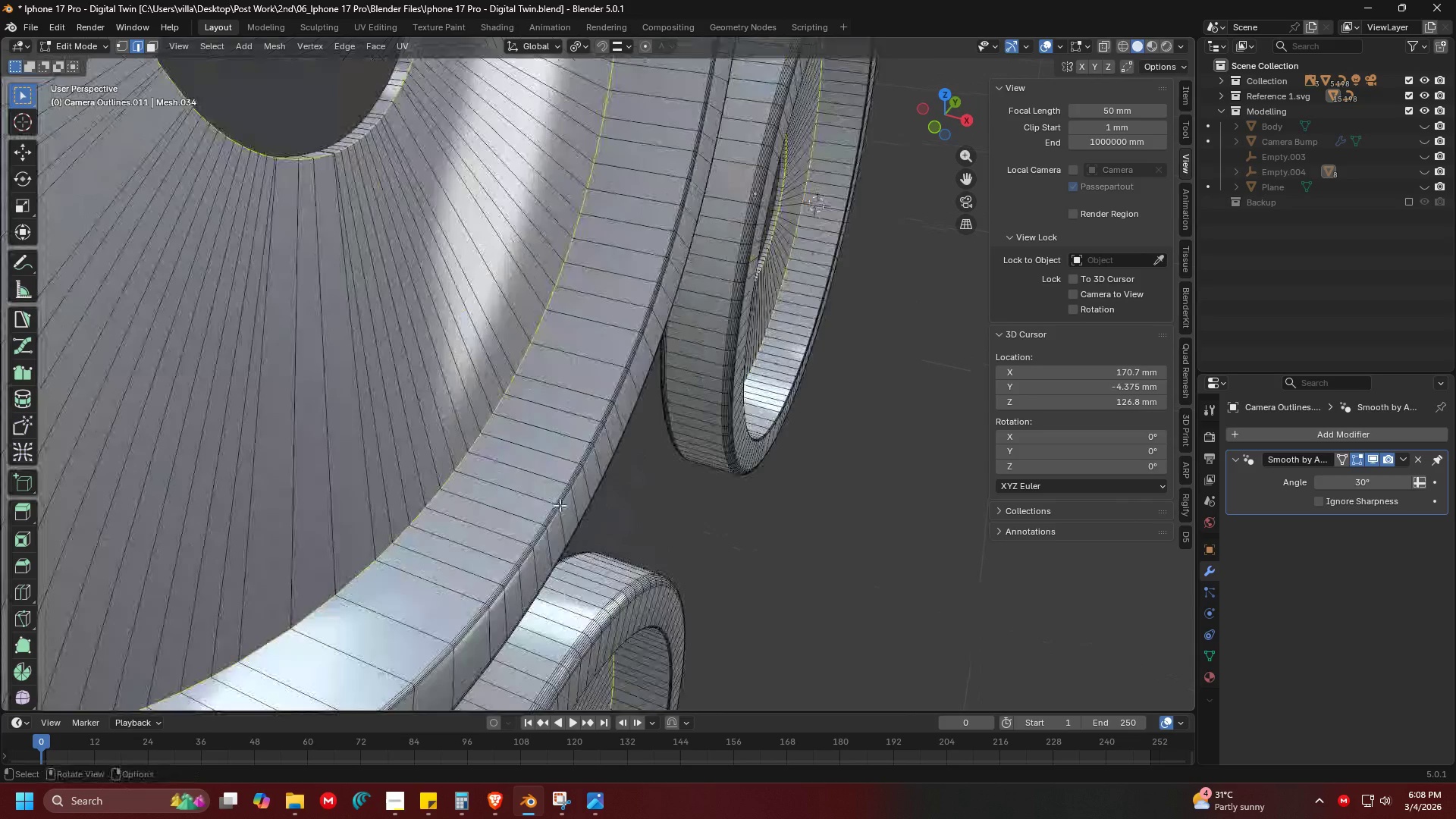 
key(Shift+ShiftLeft)
 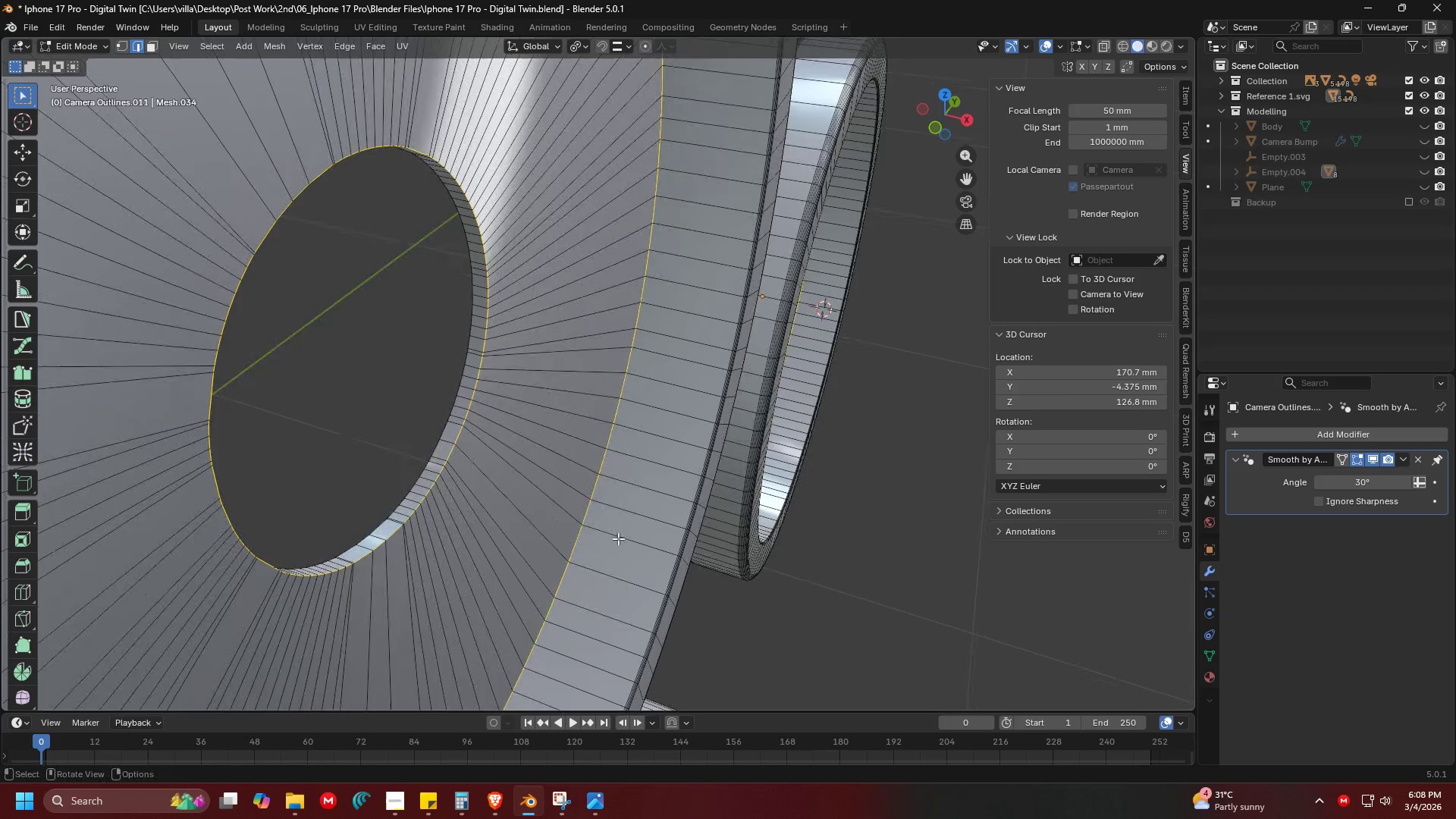 
scroll: coordinate [548, 509], scroll_direction: none, amount: 0.0
 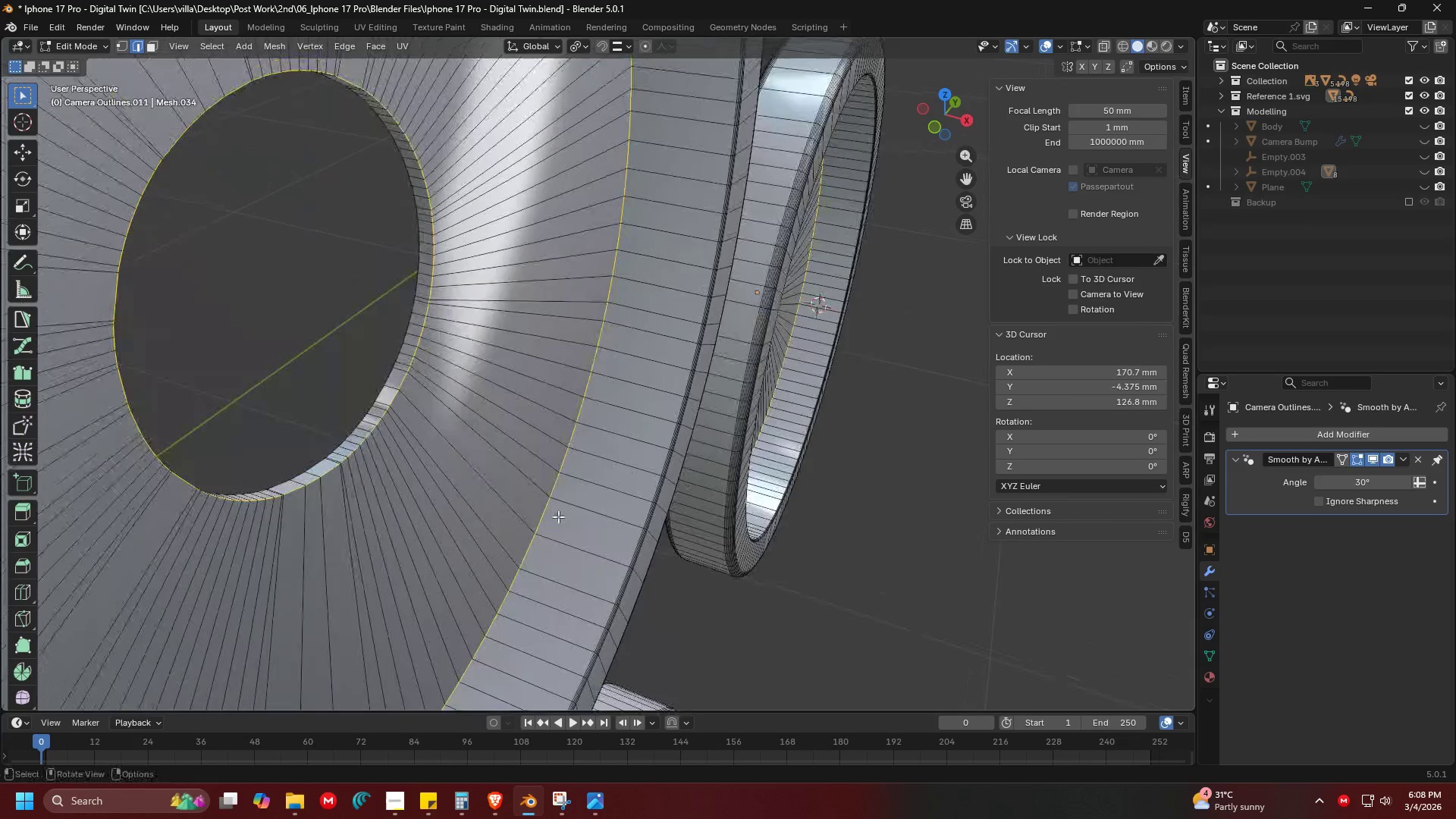 
key(Alt+AltLeft)
 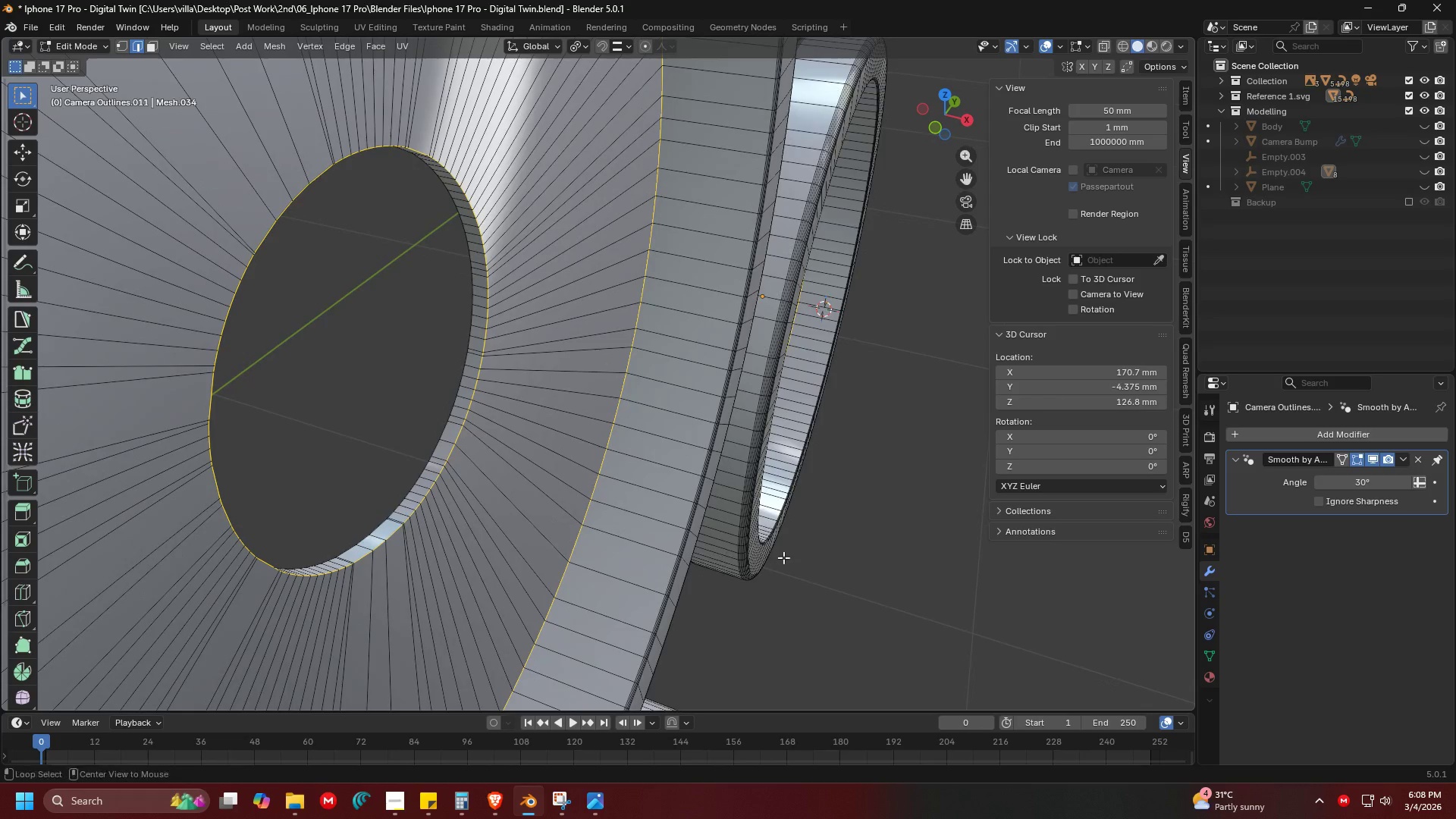 
key(Alt+Tab)
 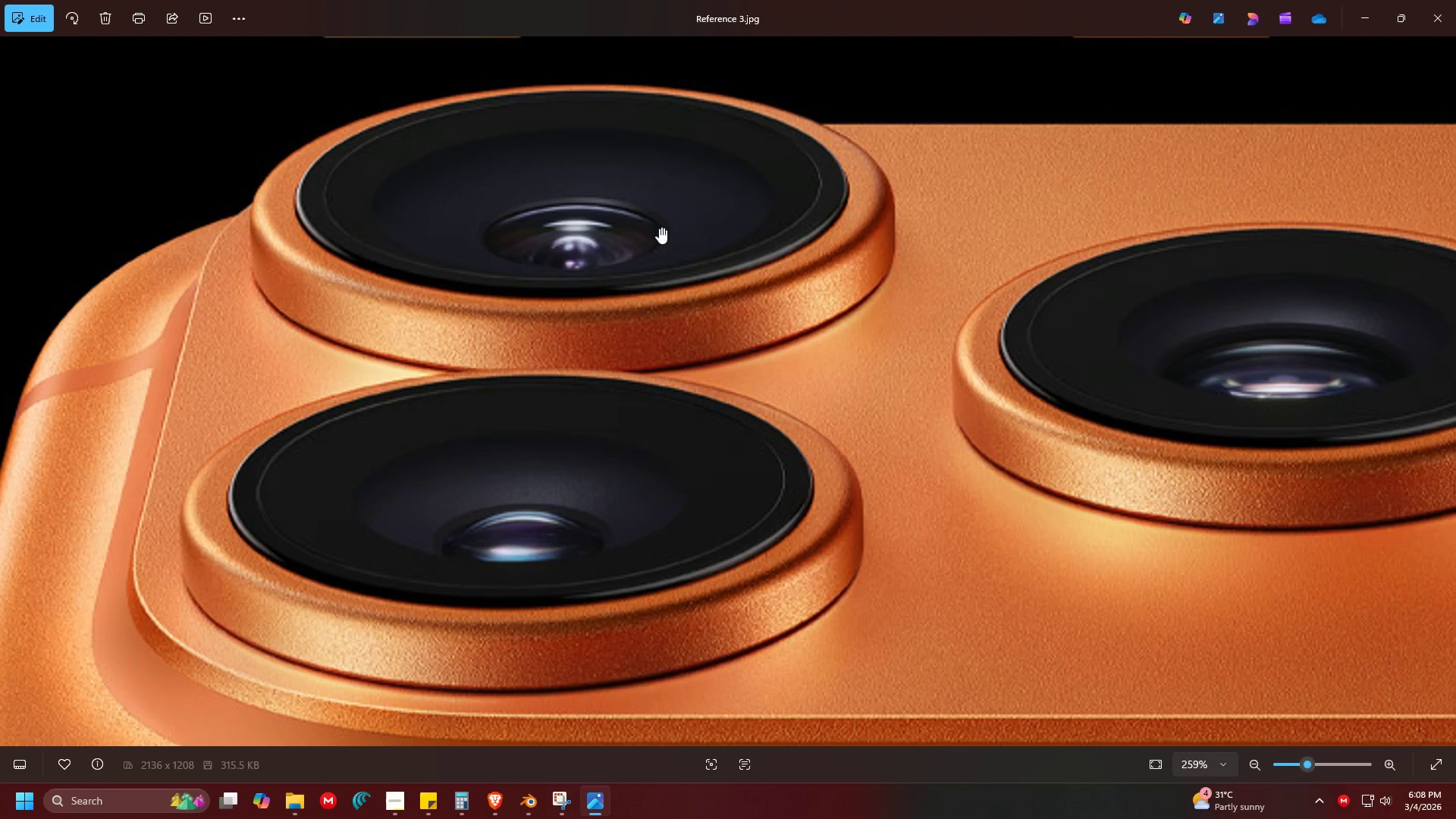 
key(Alt+AltLeft)
 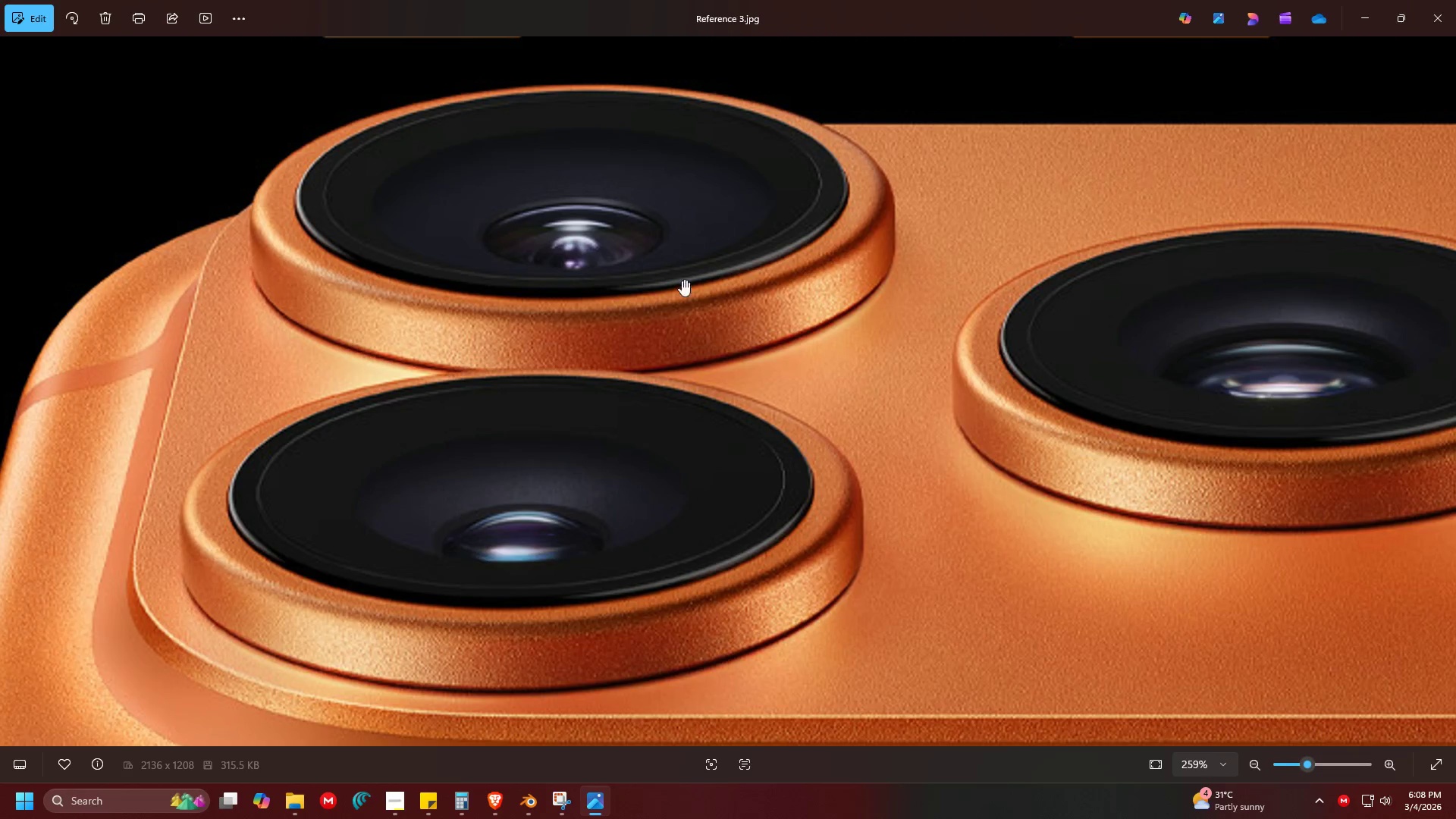 
key(Alt+Tab)
 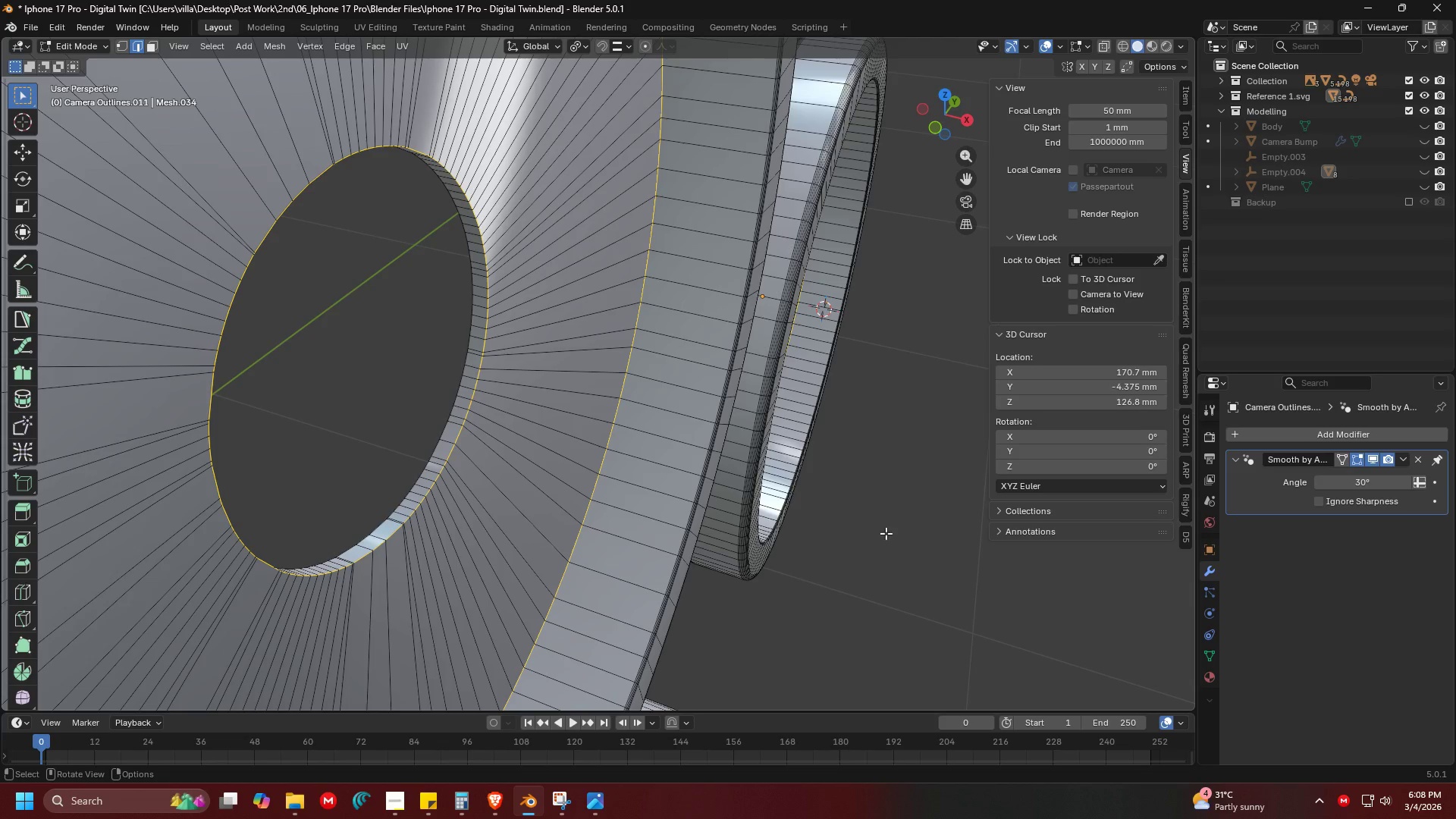 
key(G)
 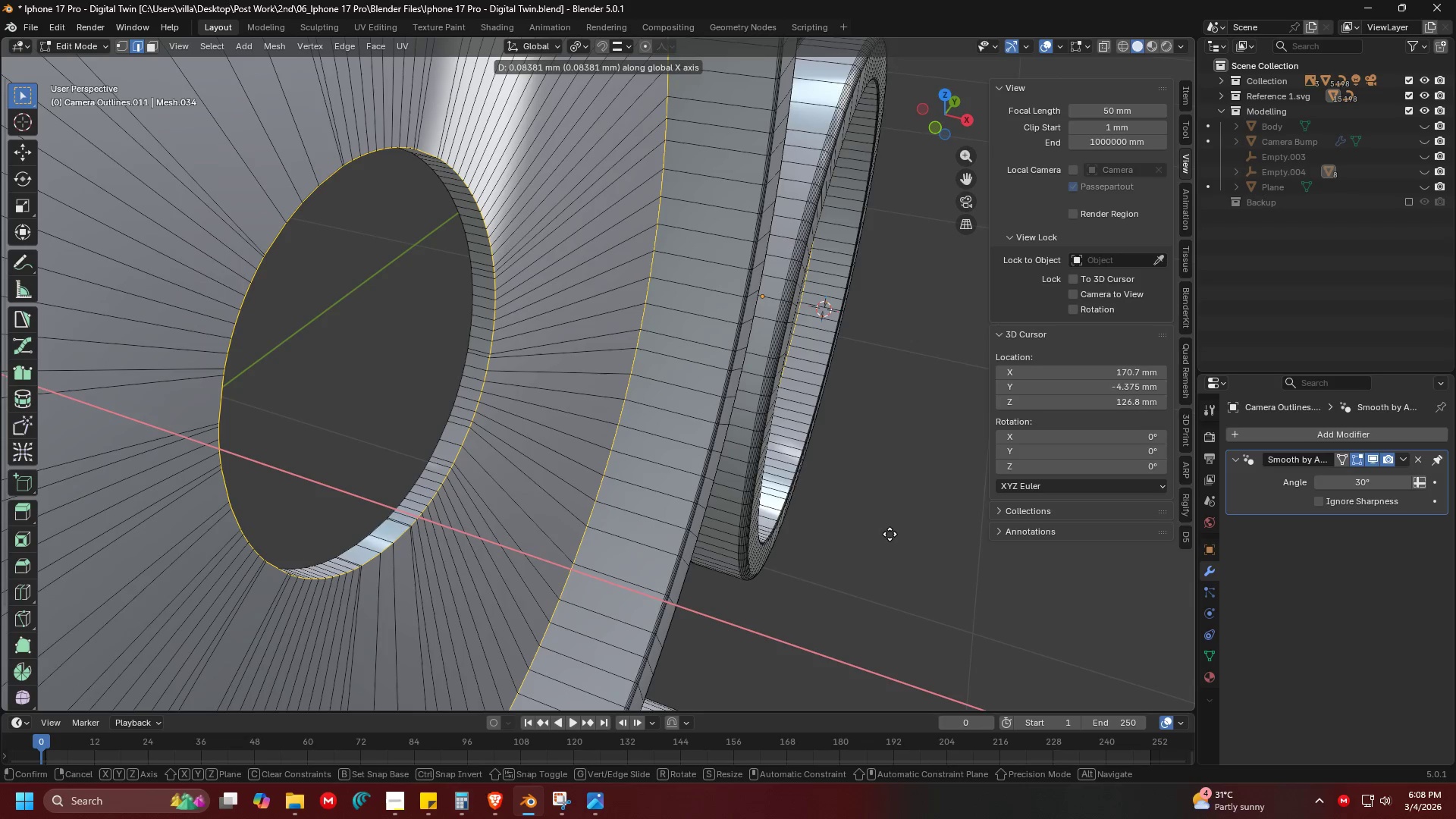 
left_click([890, 534])
 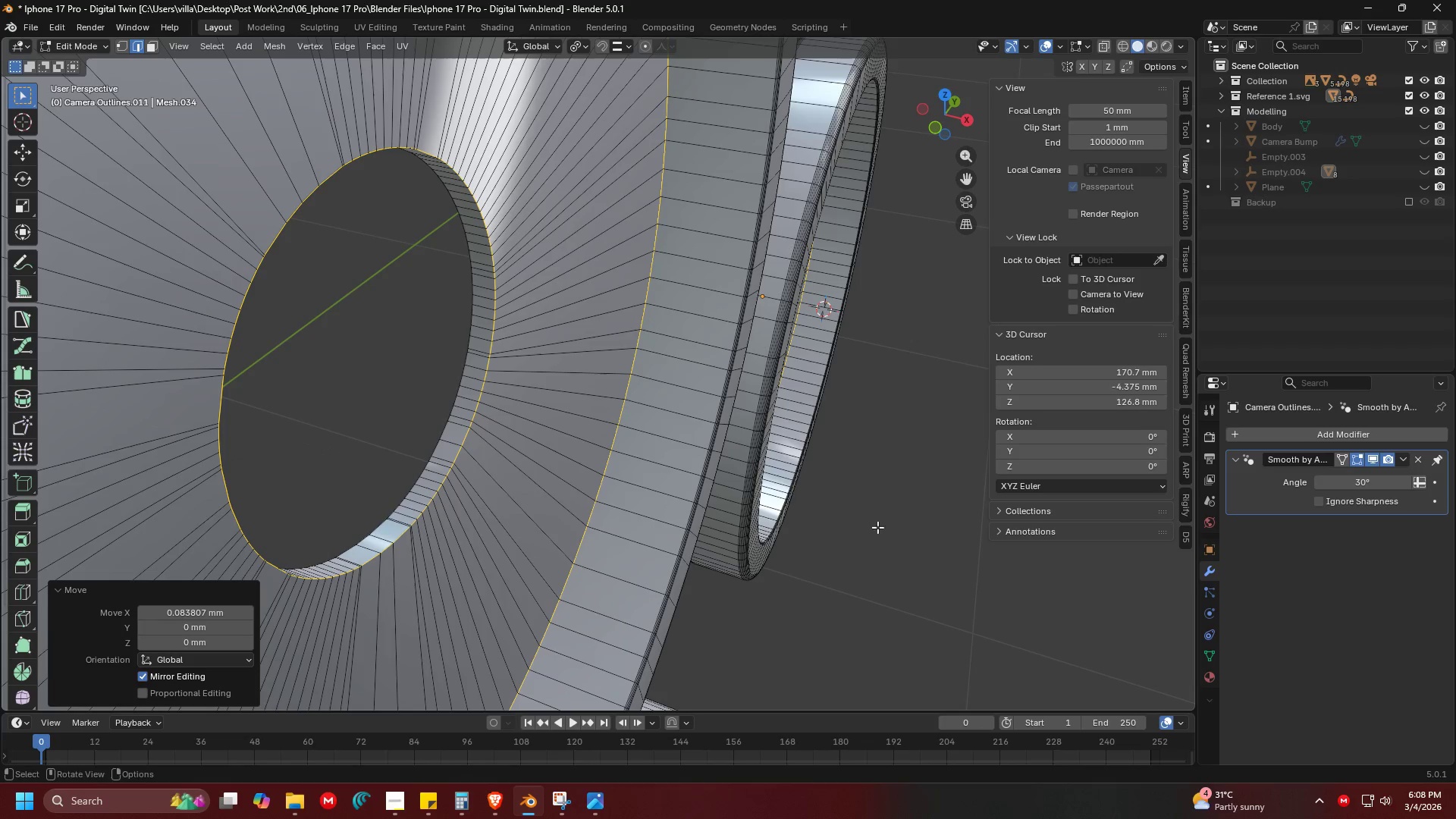 
key(Alt+AltLeft)
 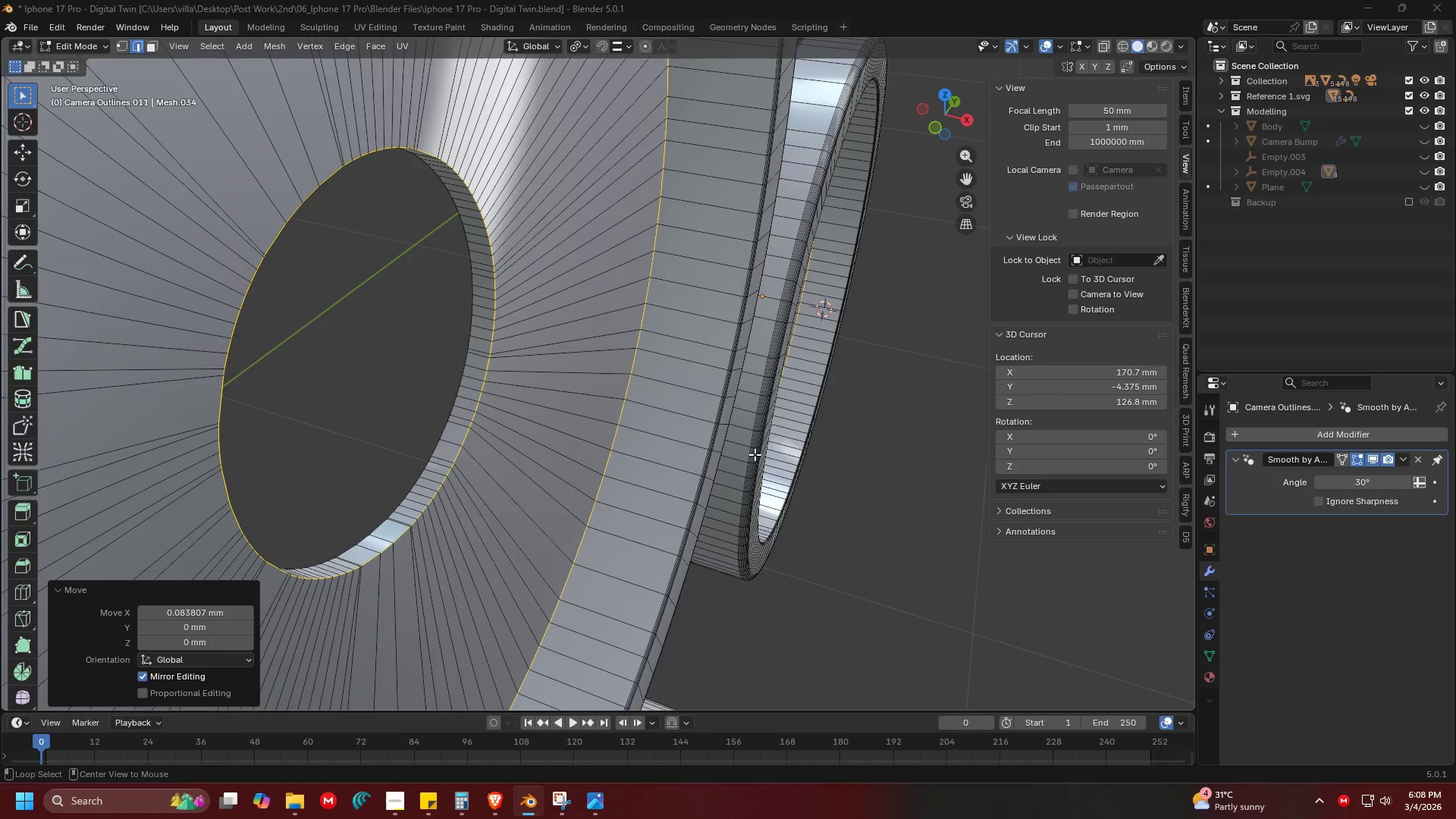 
key(Alt+Tab)
 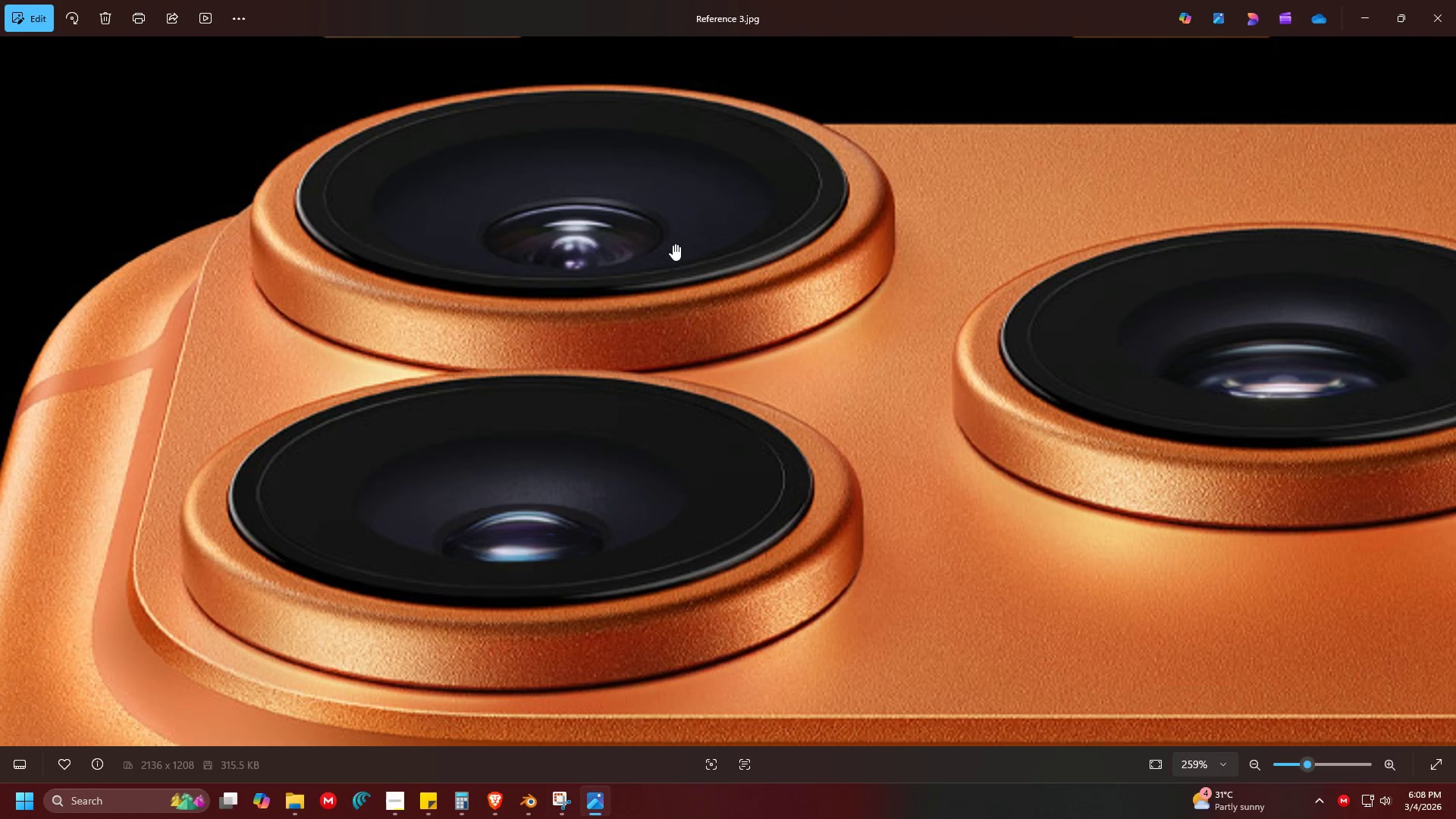 
key(Alt+AltLeft)
 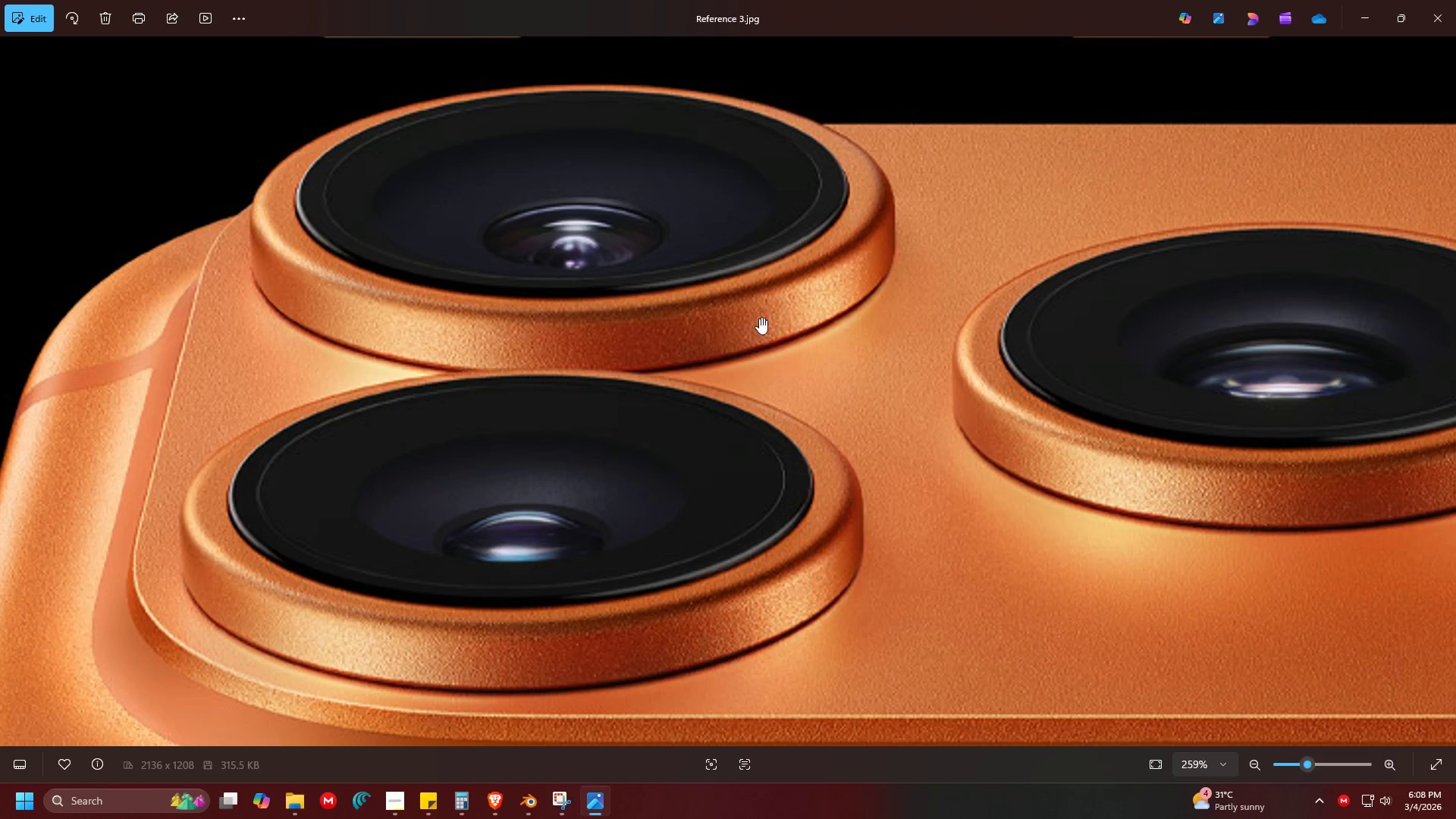 
key(Alt+Tab)
 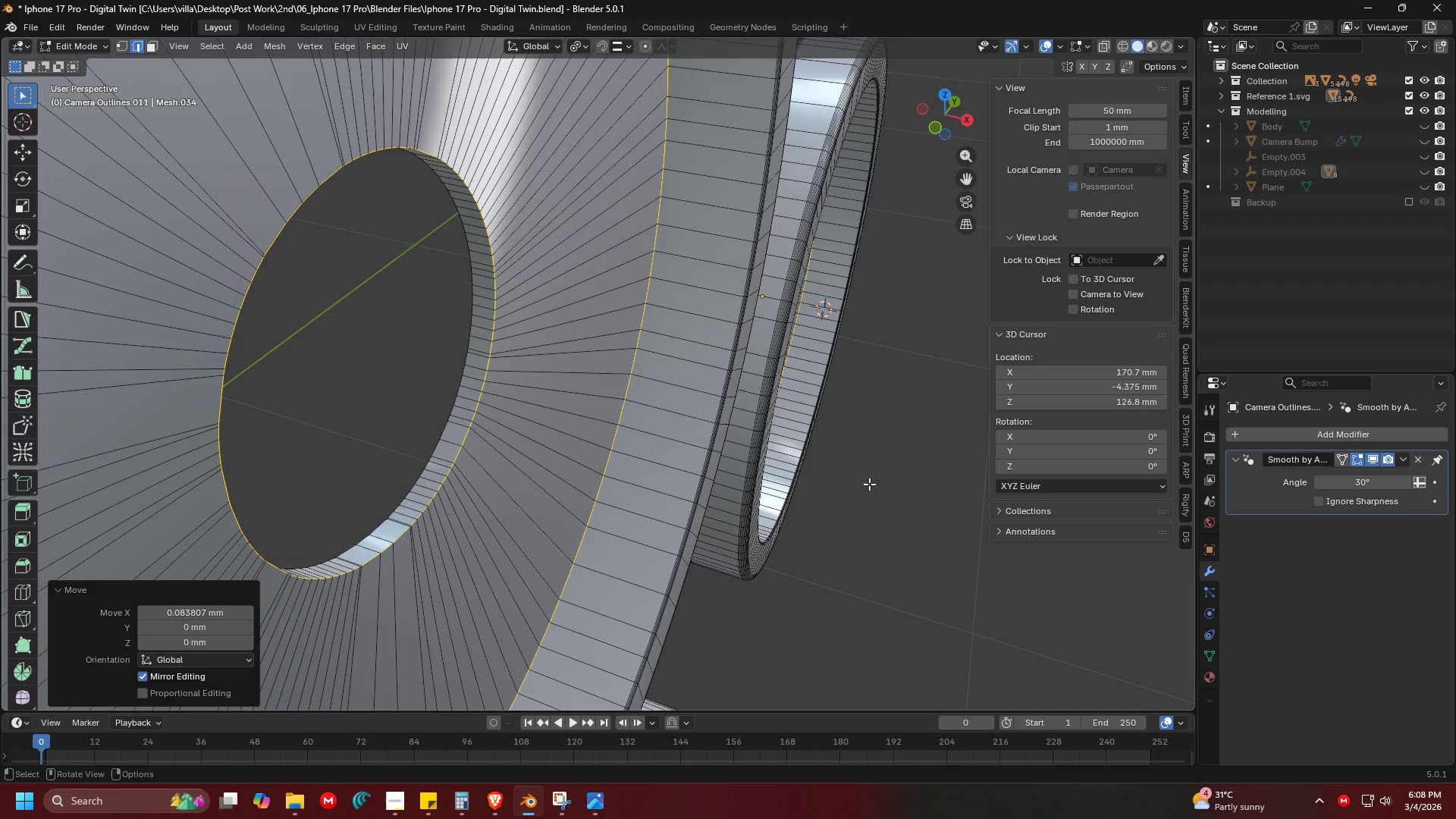 
key(Control+Z)
 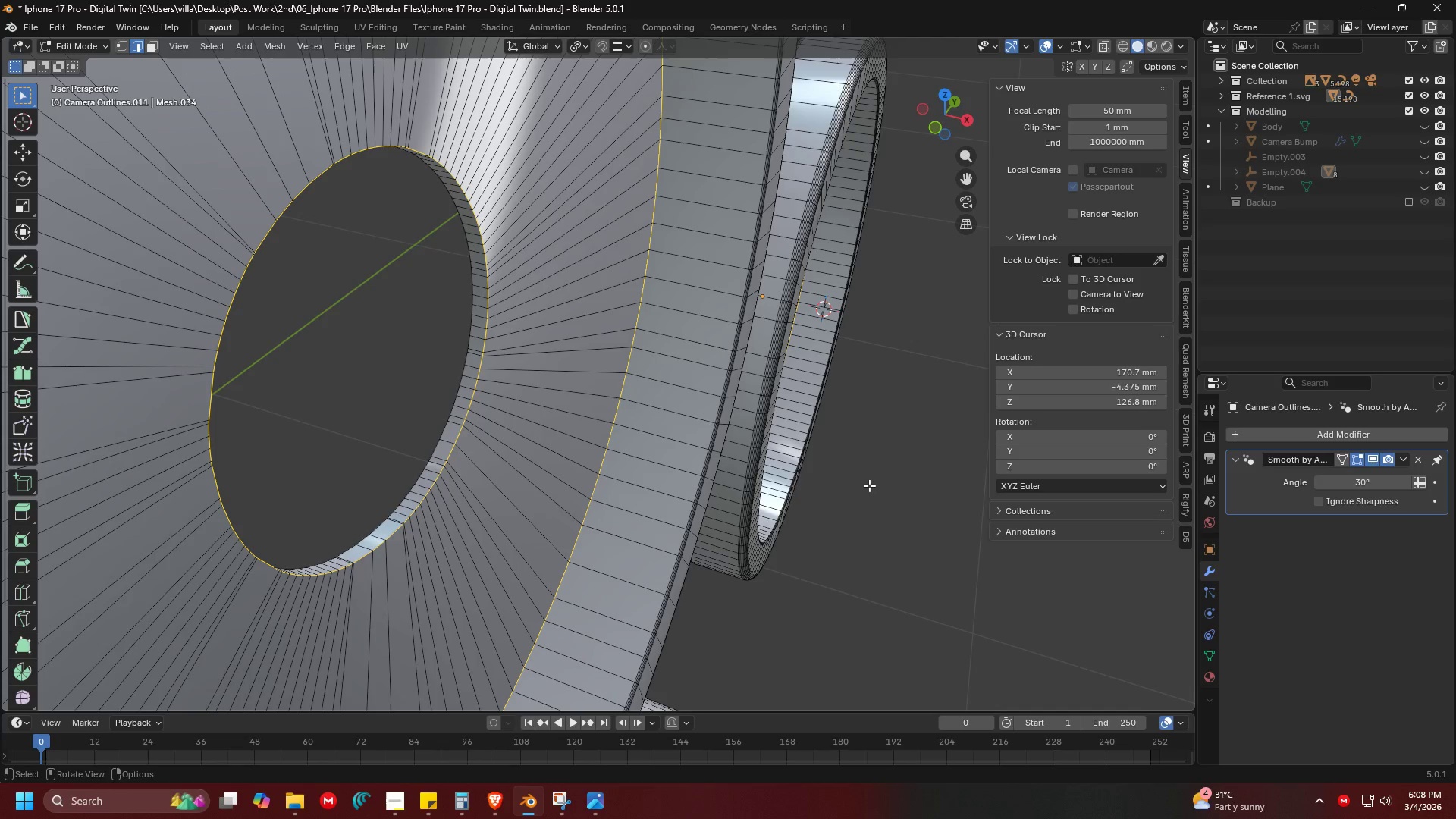 
key(Alt+AltLeft)
 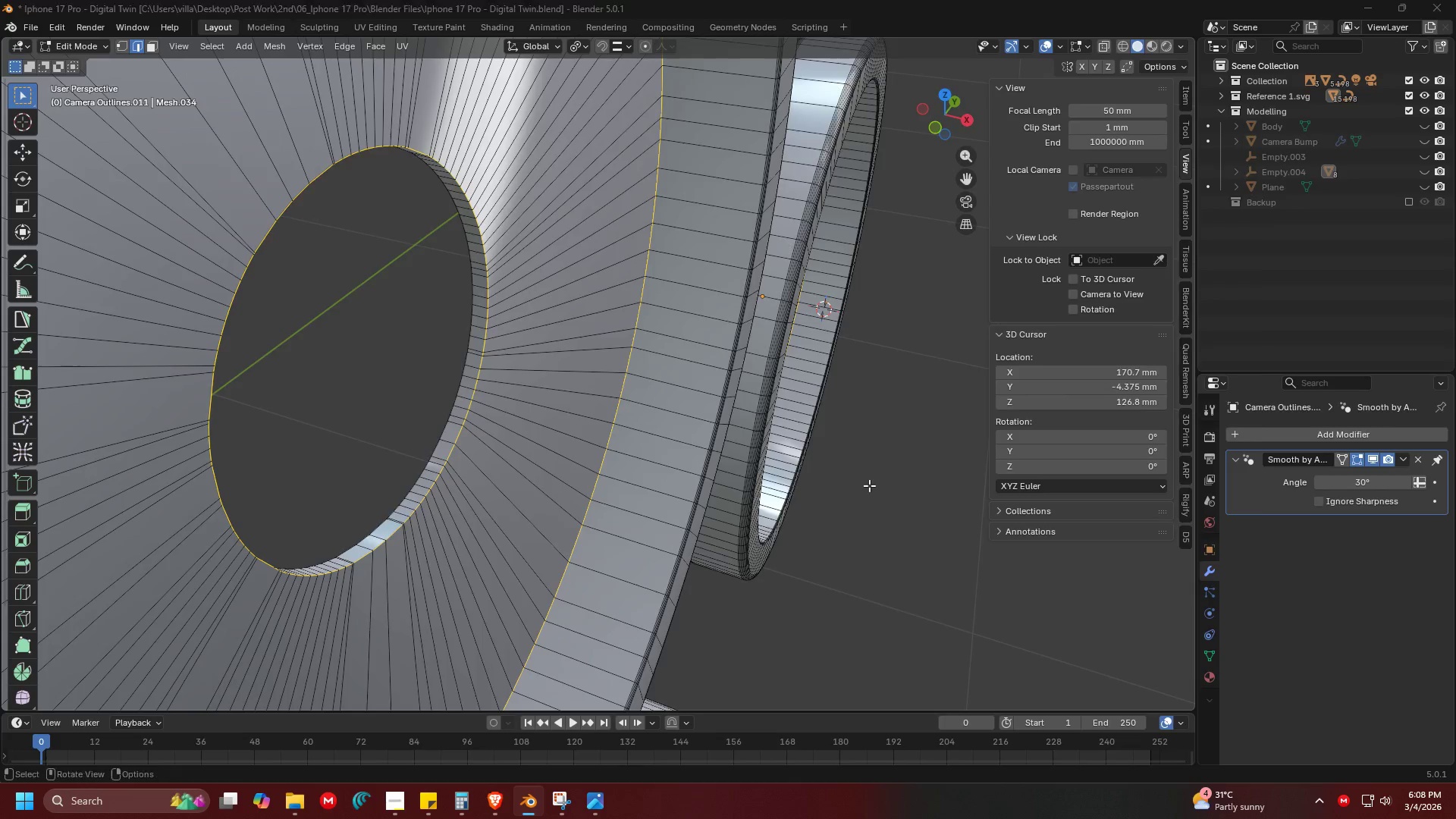 
key(Alt+Tab)
 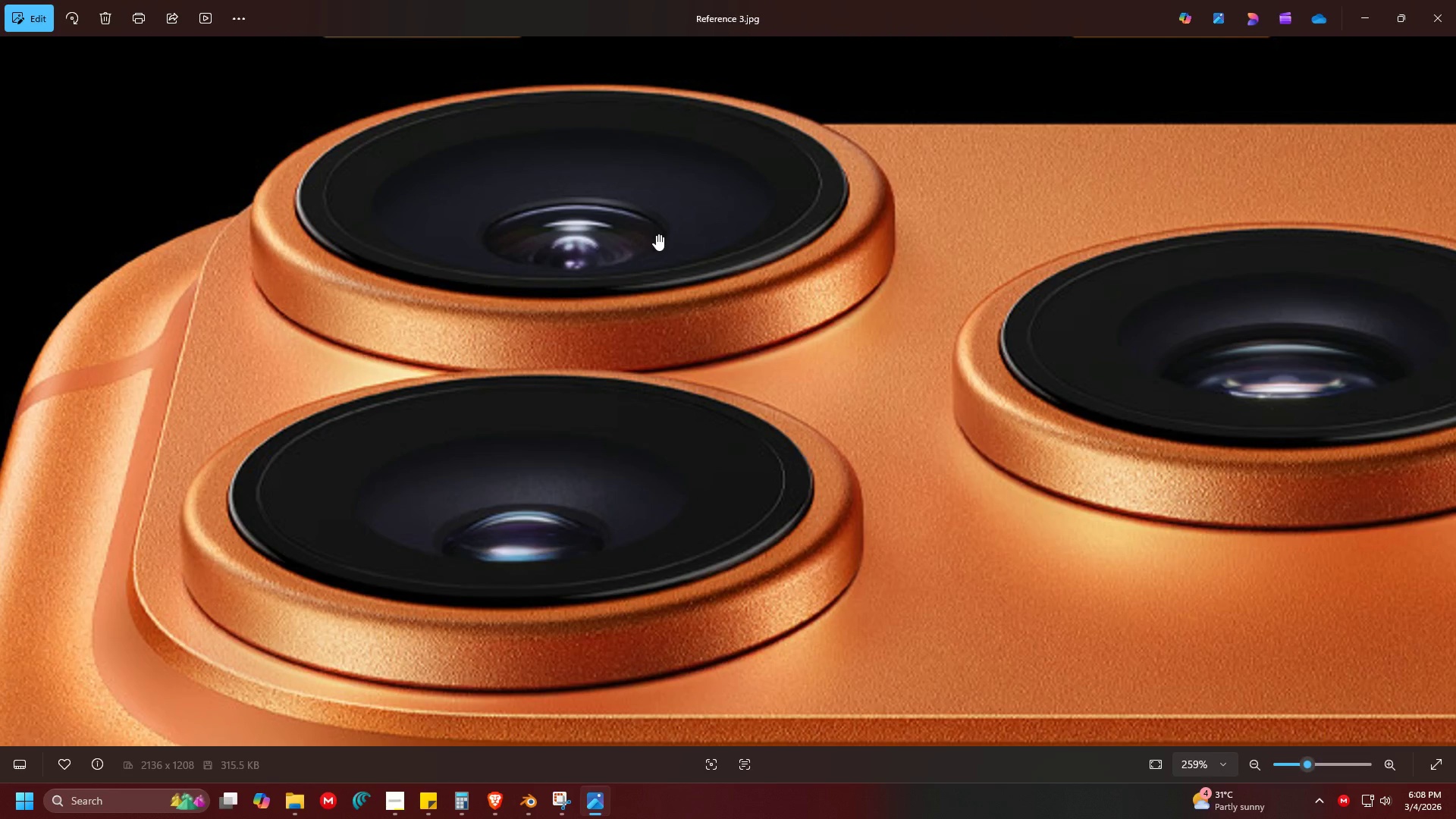 
key(Alt+AltLeft)
 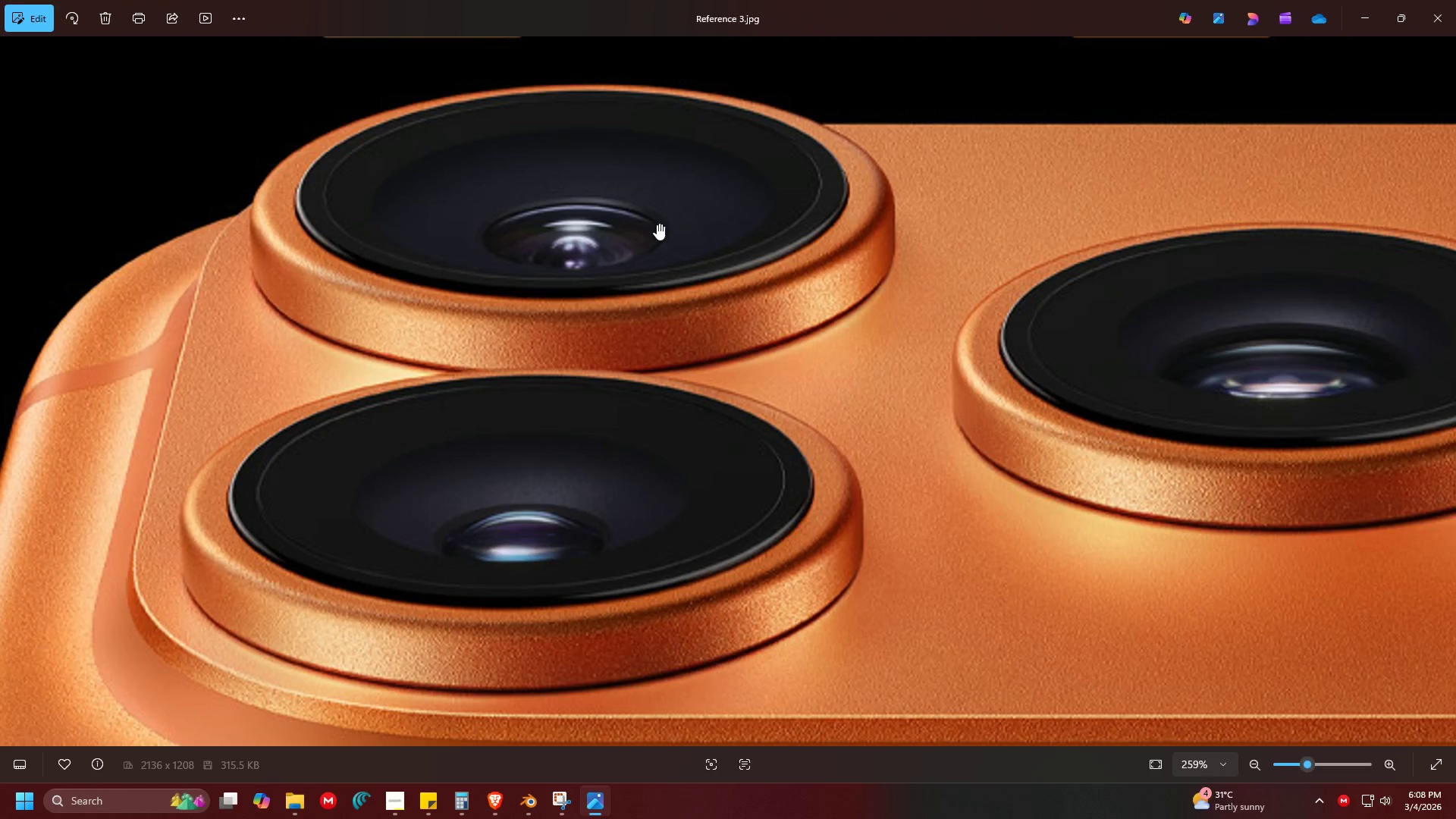 
key(Alt+Tab)
 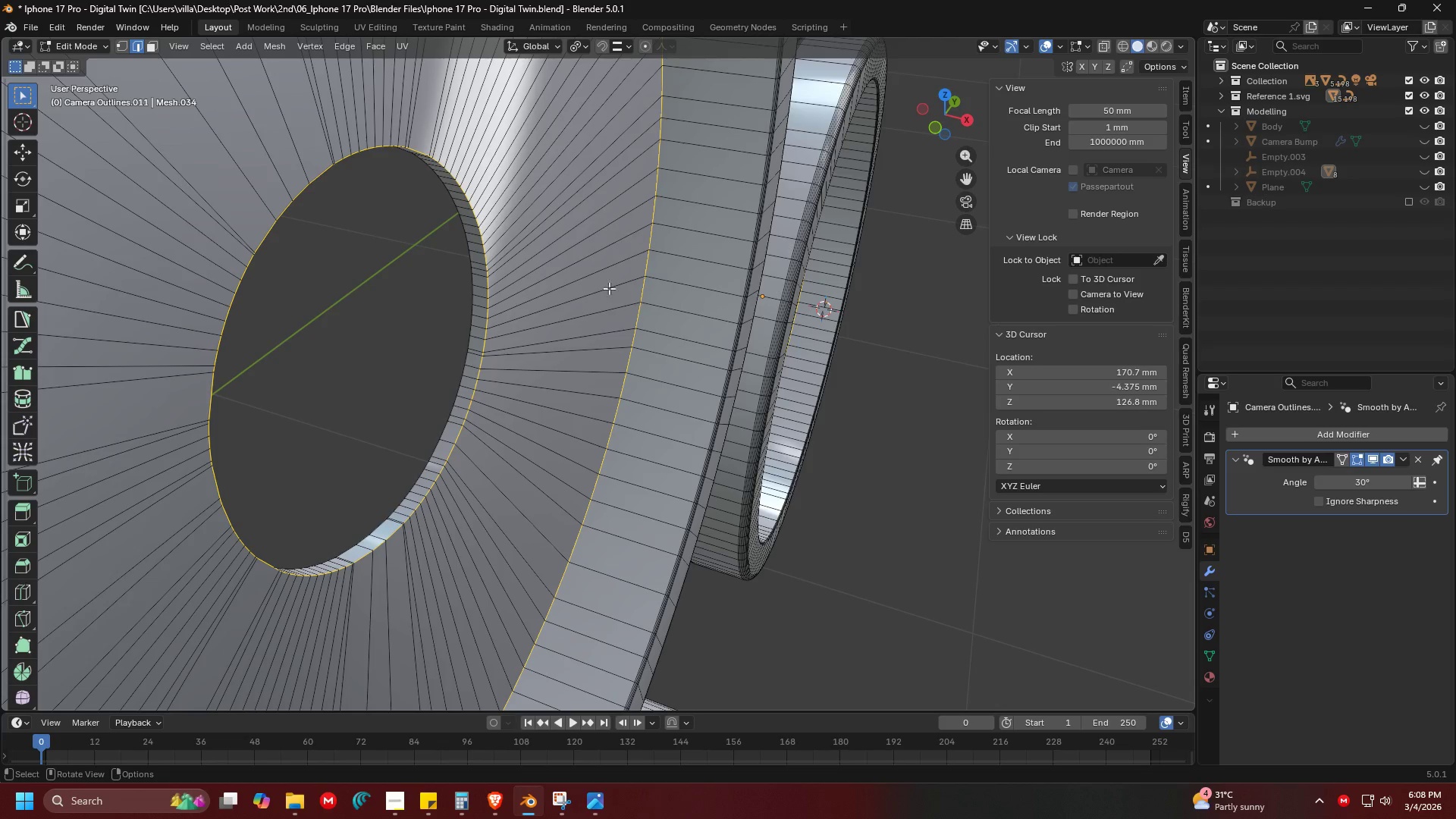 
key(Shift+ShiftLeft)
 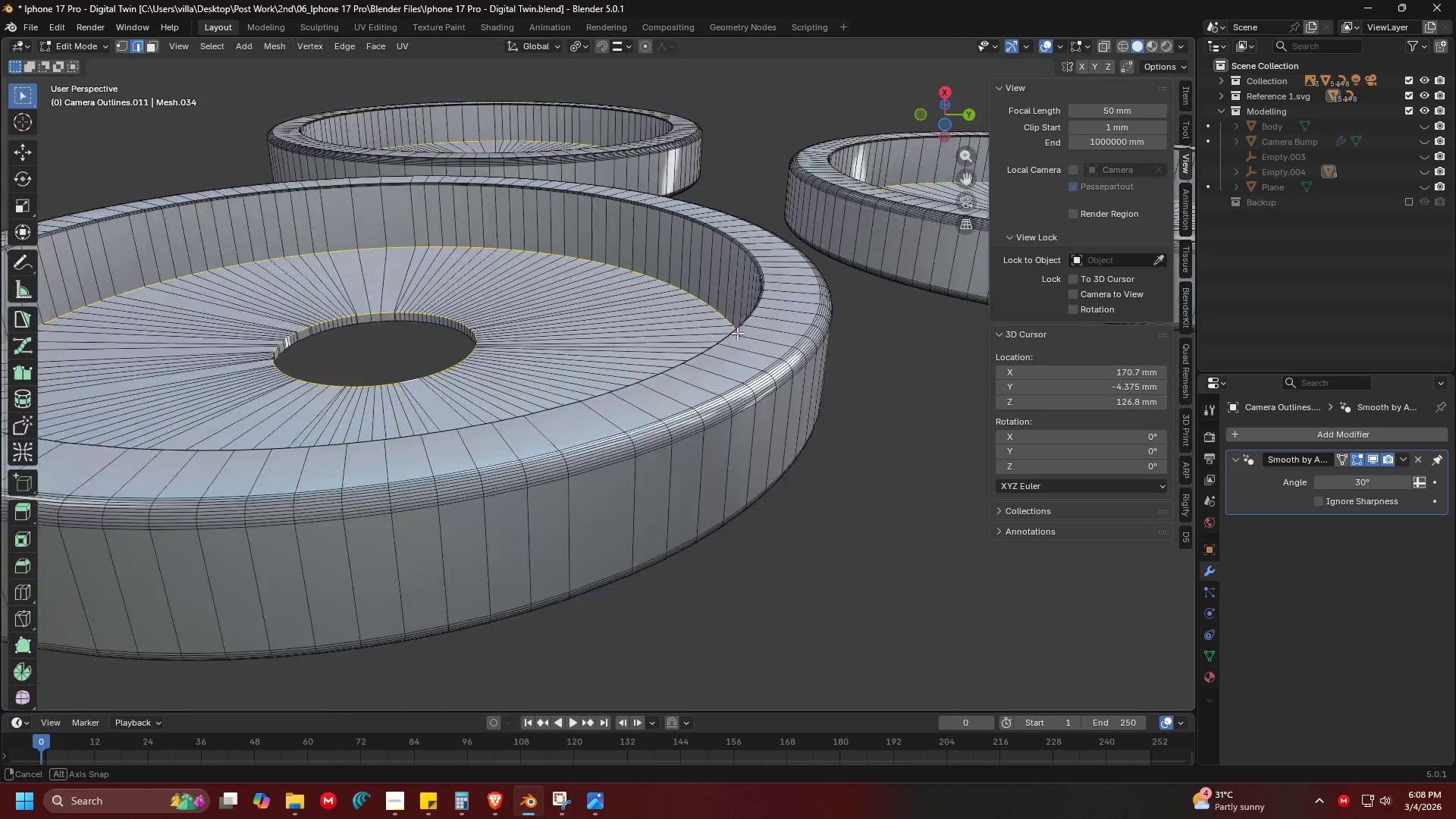 
scroll: coordinate [747, 376], scroll_direction: up, amount: 2.0
 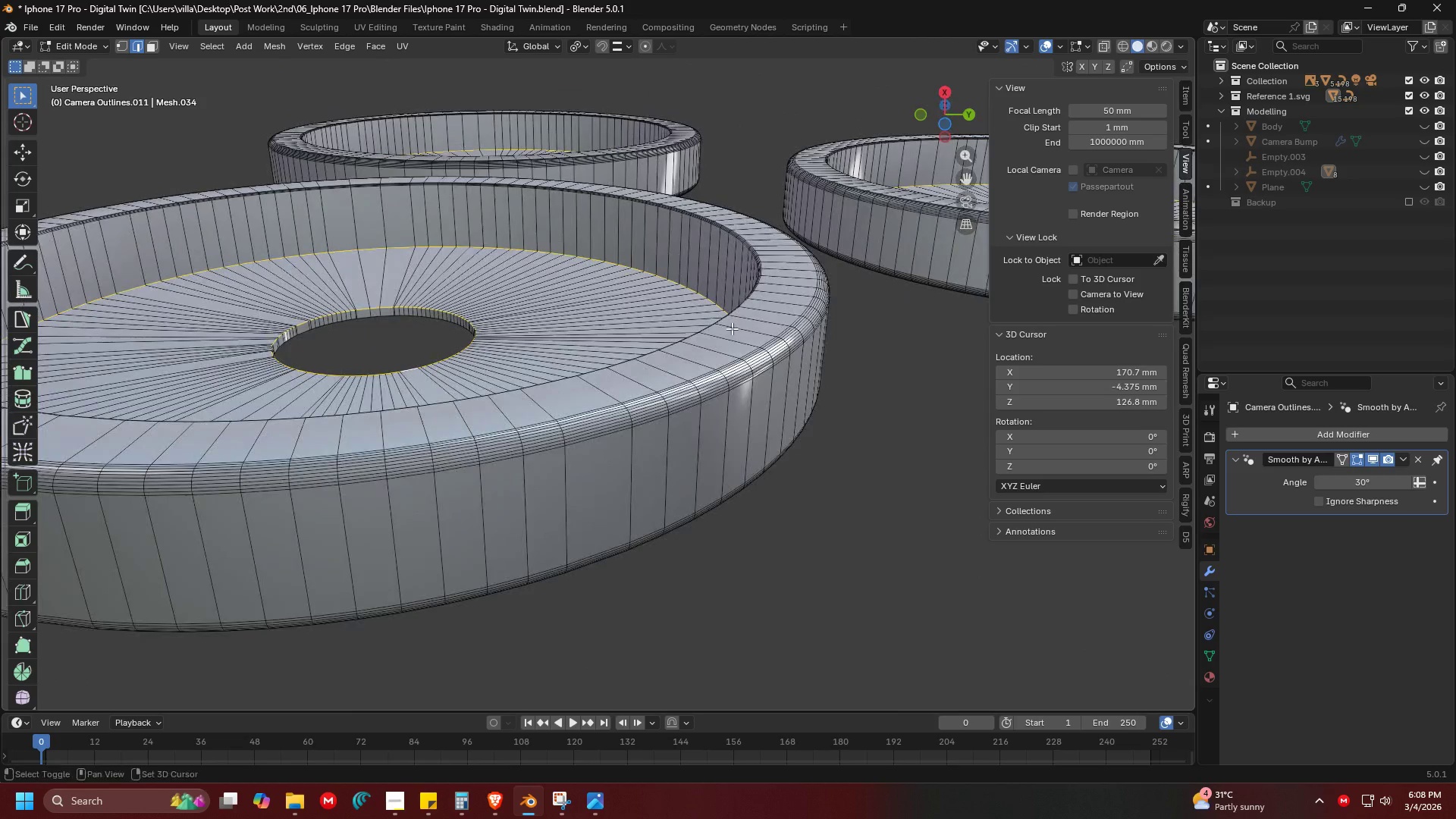 
key(Shift+ShiftLeft)
 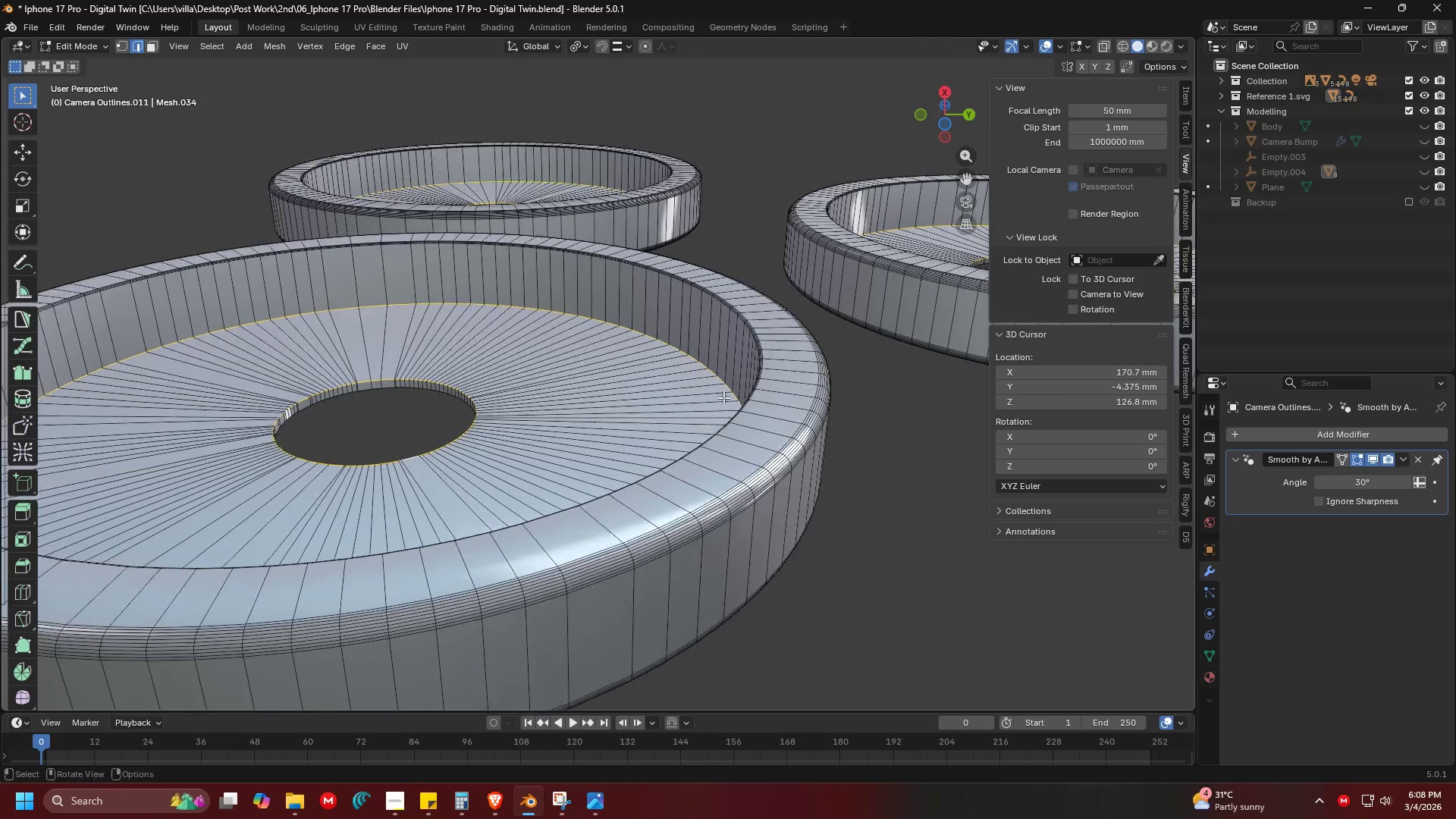 
key(Alt+AltLeft)
 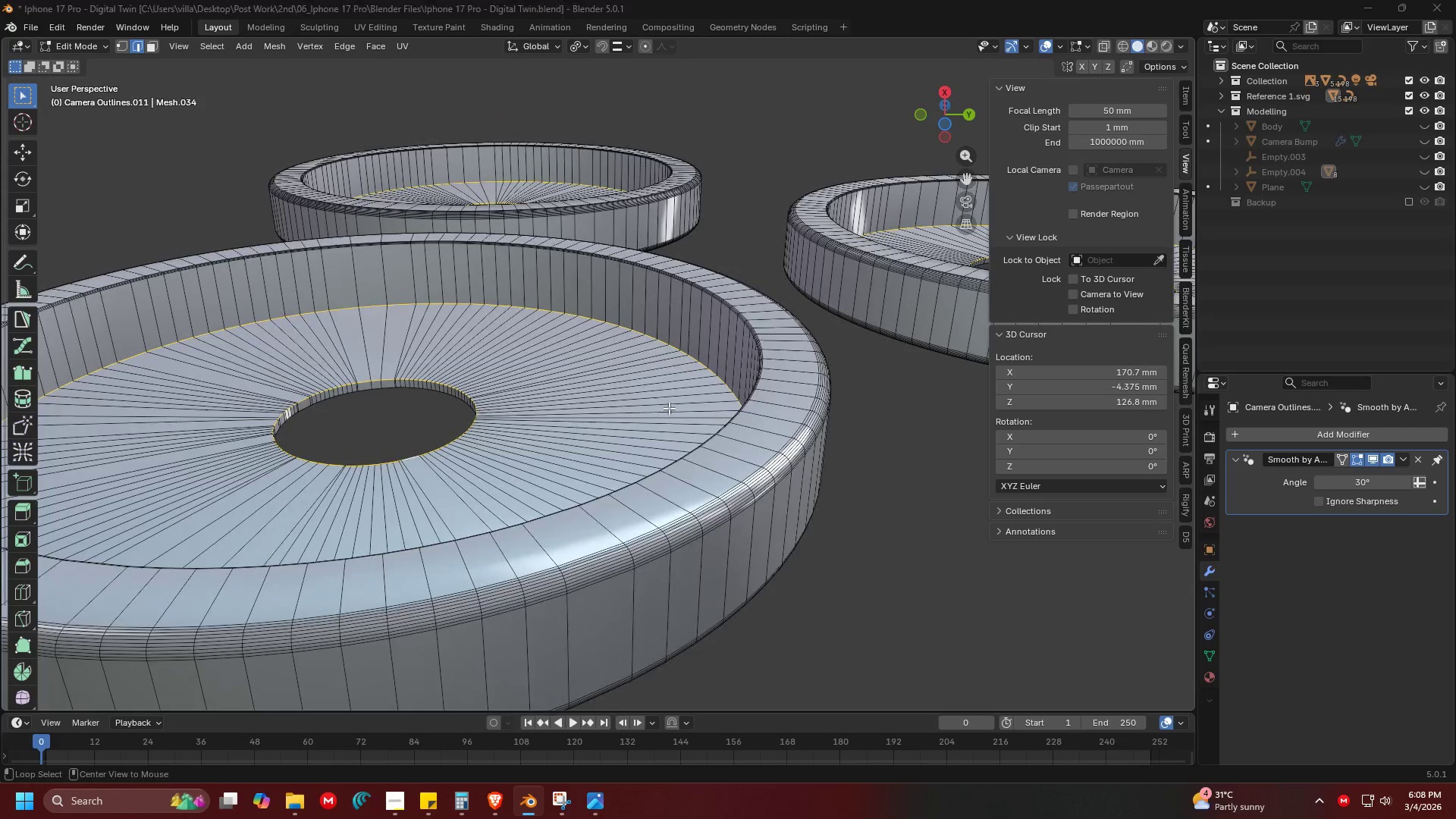 
key(Alt+Tab)
 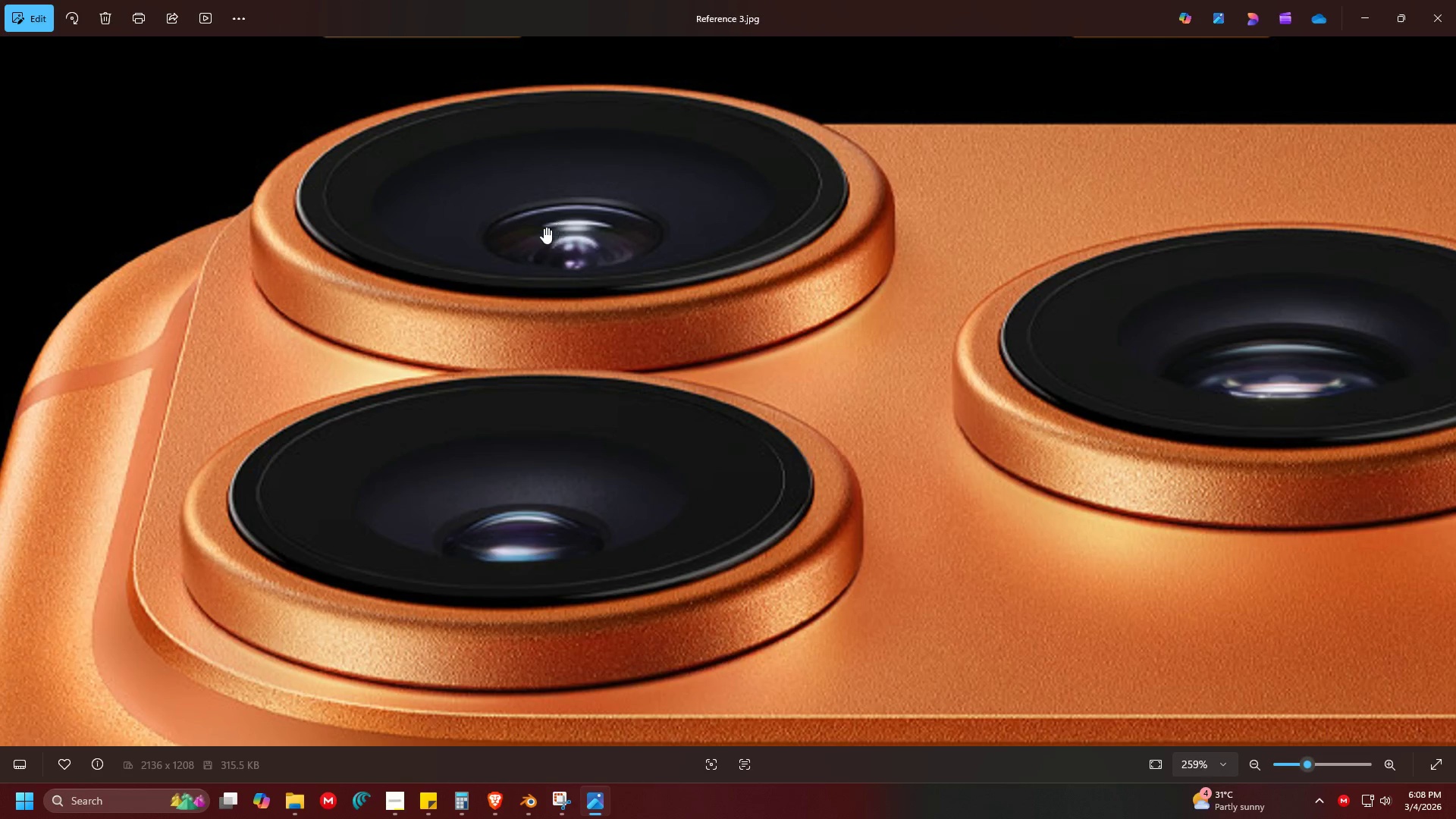 
wait(13.59)
 